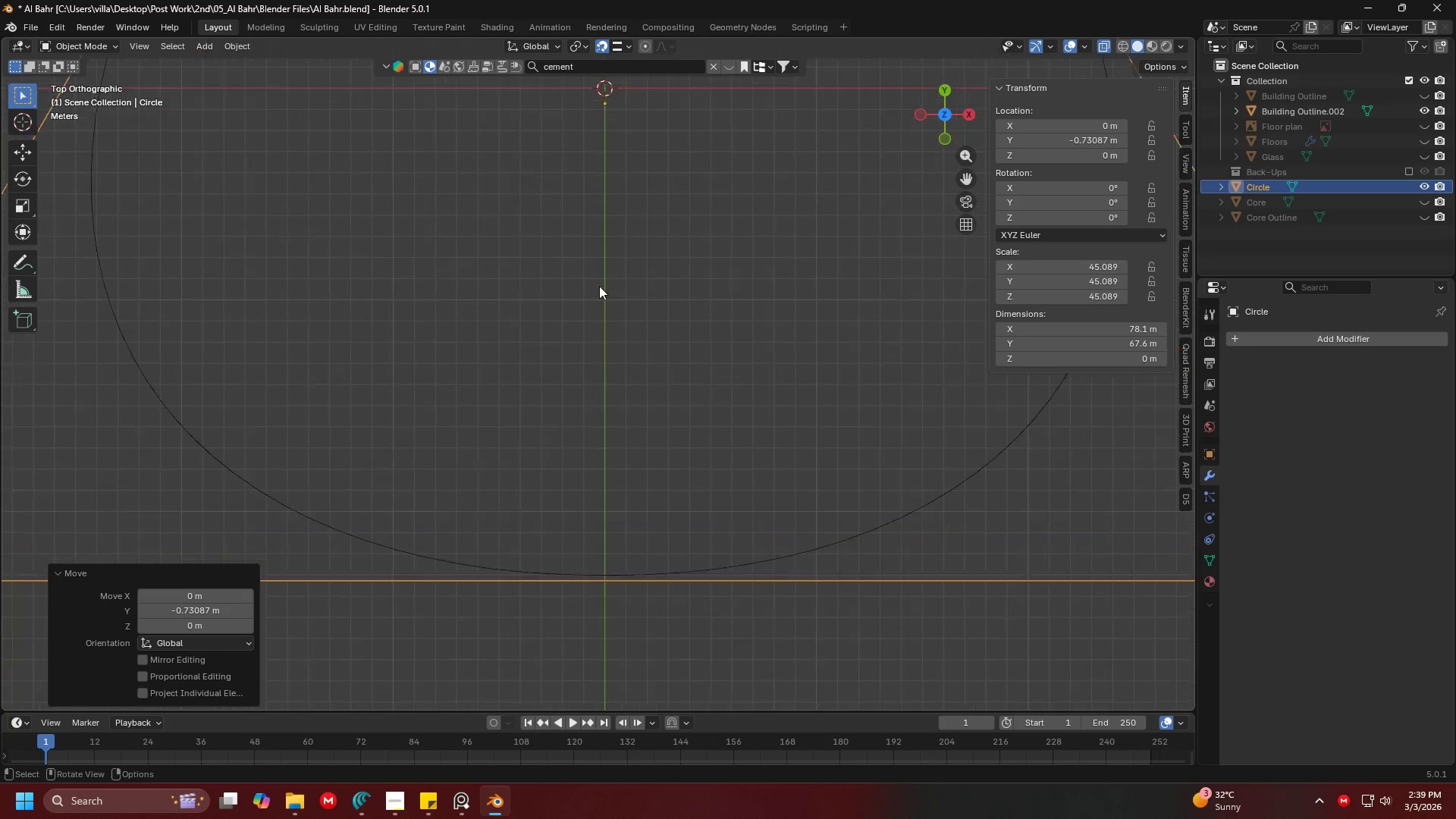 
key(Shift+ShiftLeft)
 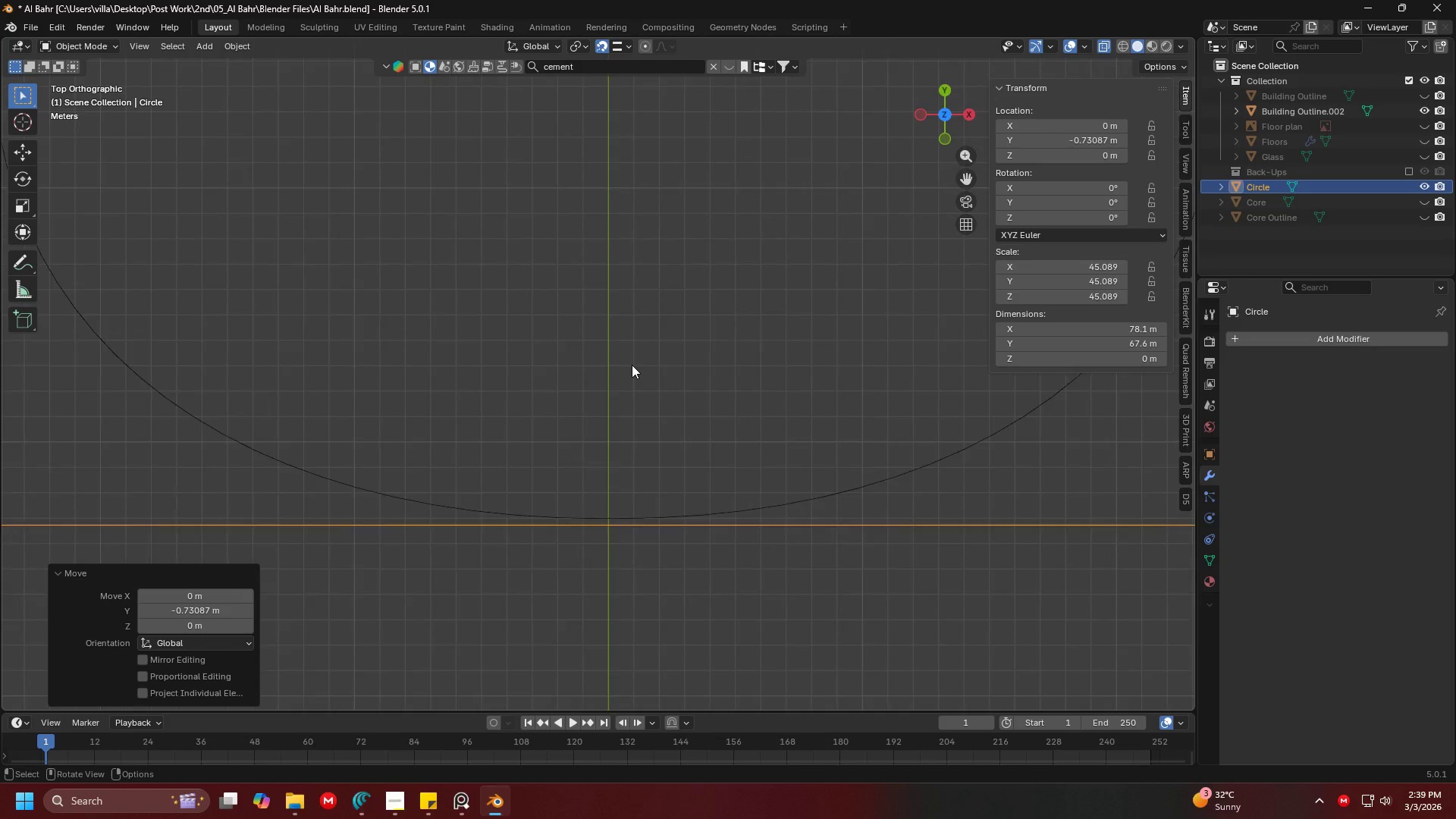 
scroll: coordinate [596, 281], scroll_direction: up, amount: 2.0
 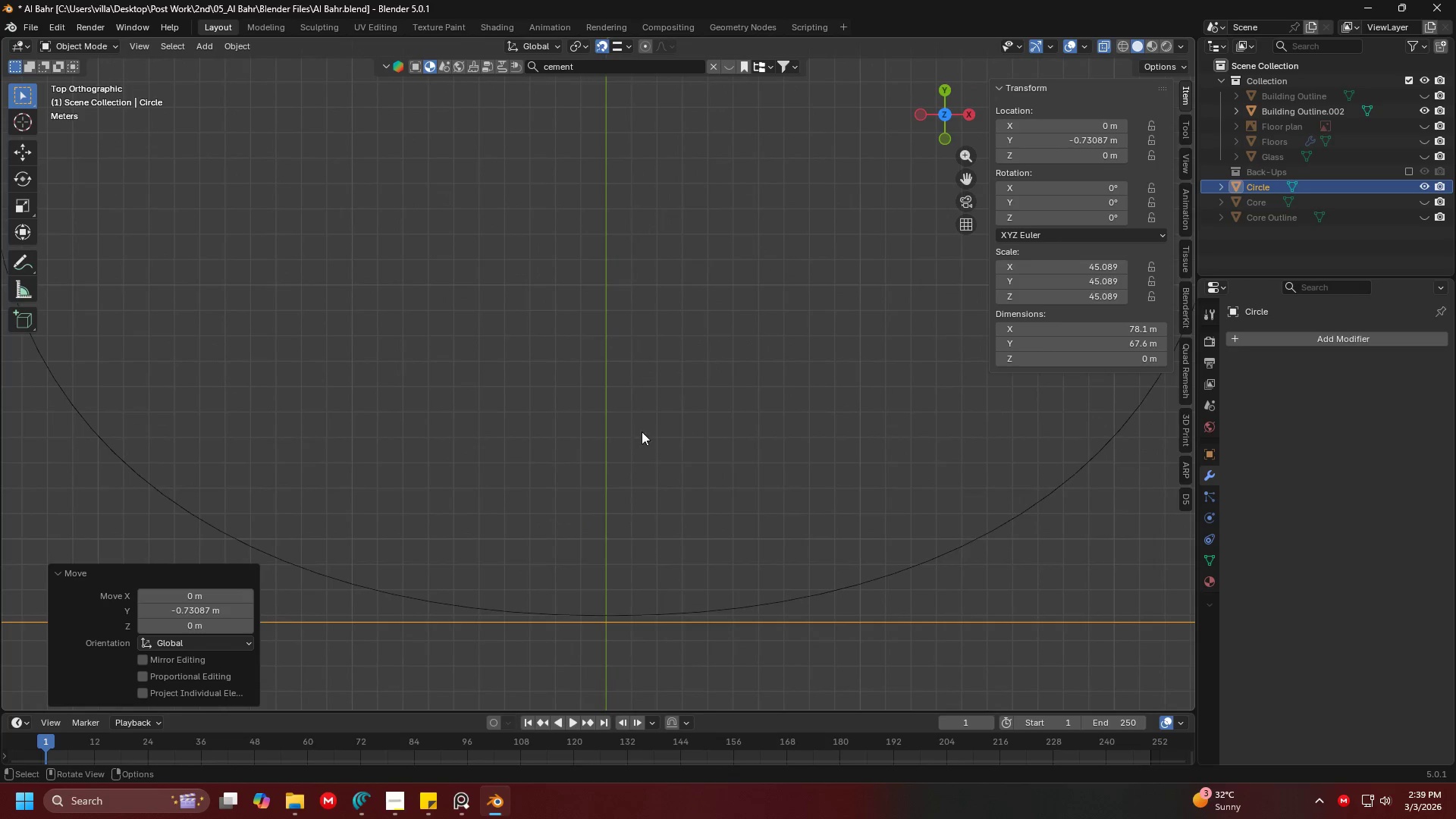 
key(G)
 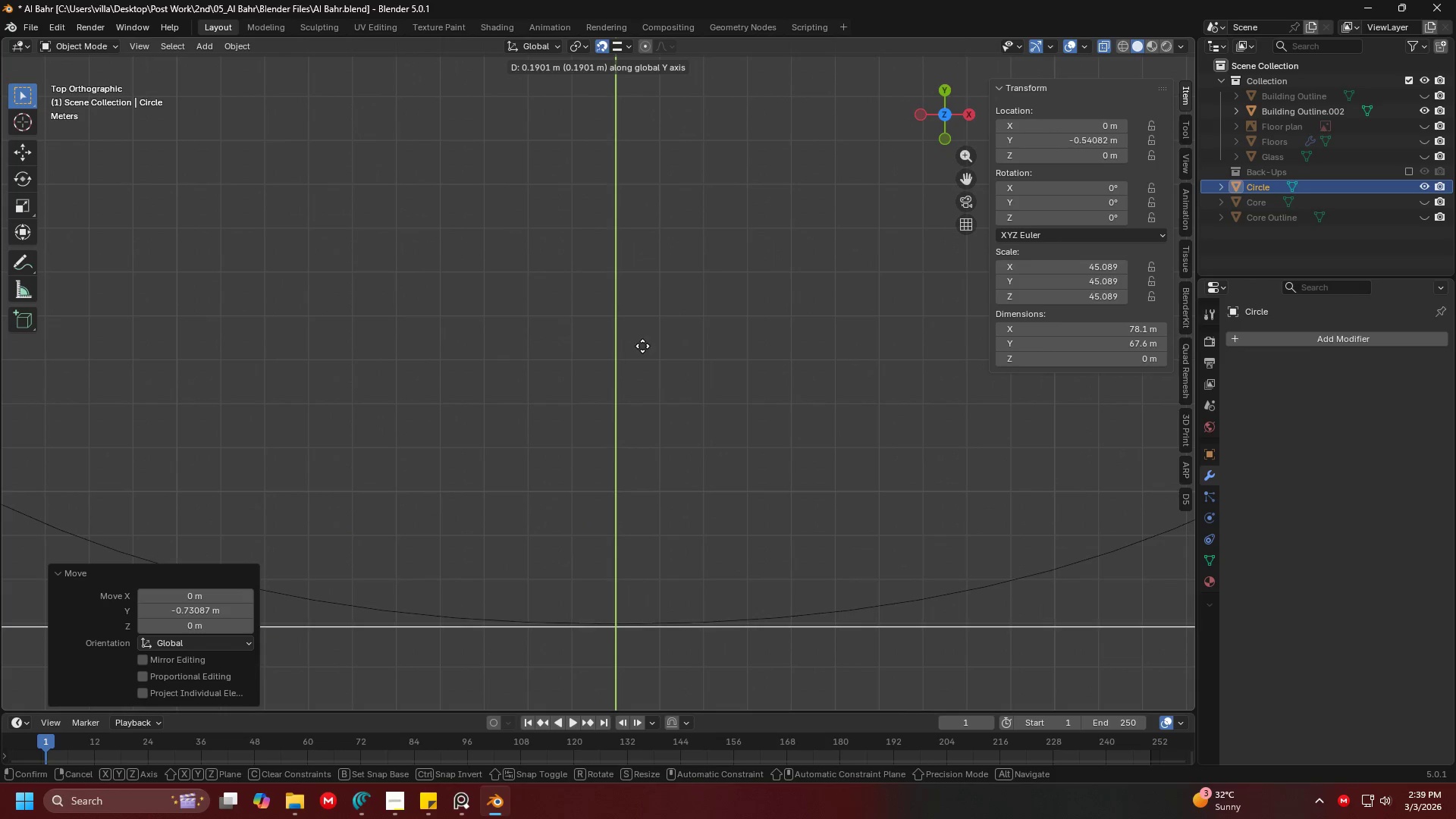 
scroll: coordinate [632, 365], scroll_direction: up, amount: 3.0
 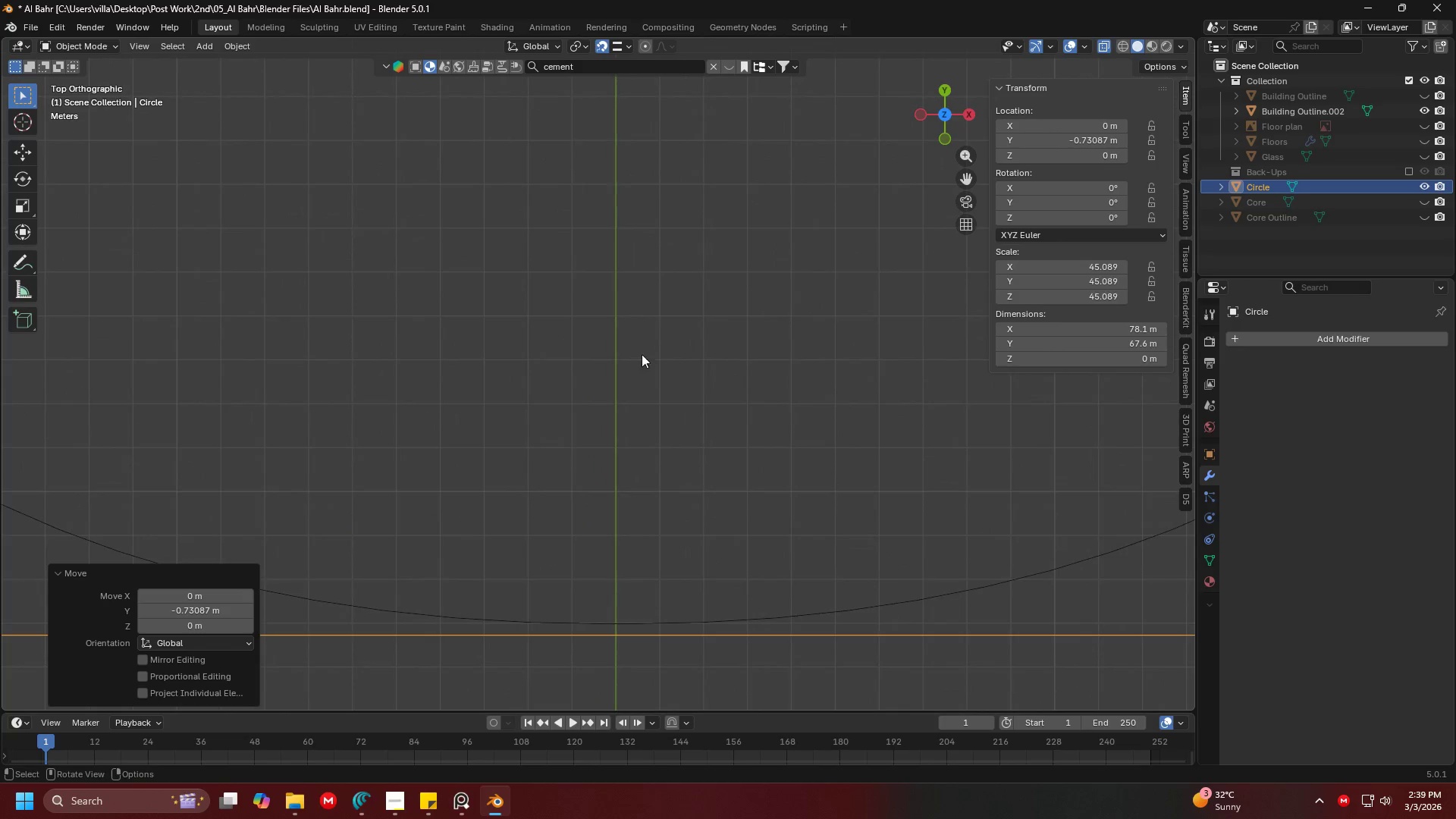 
left_click([642, 344])
 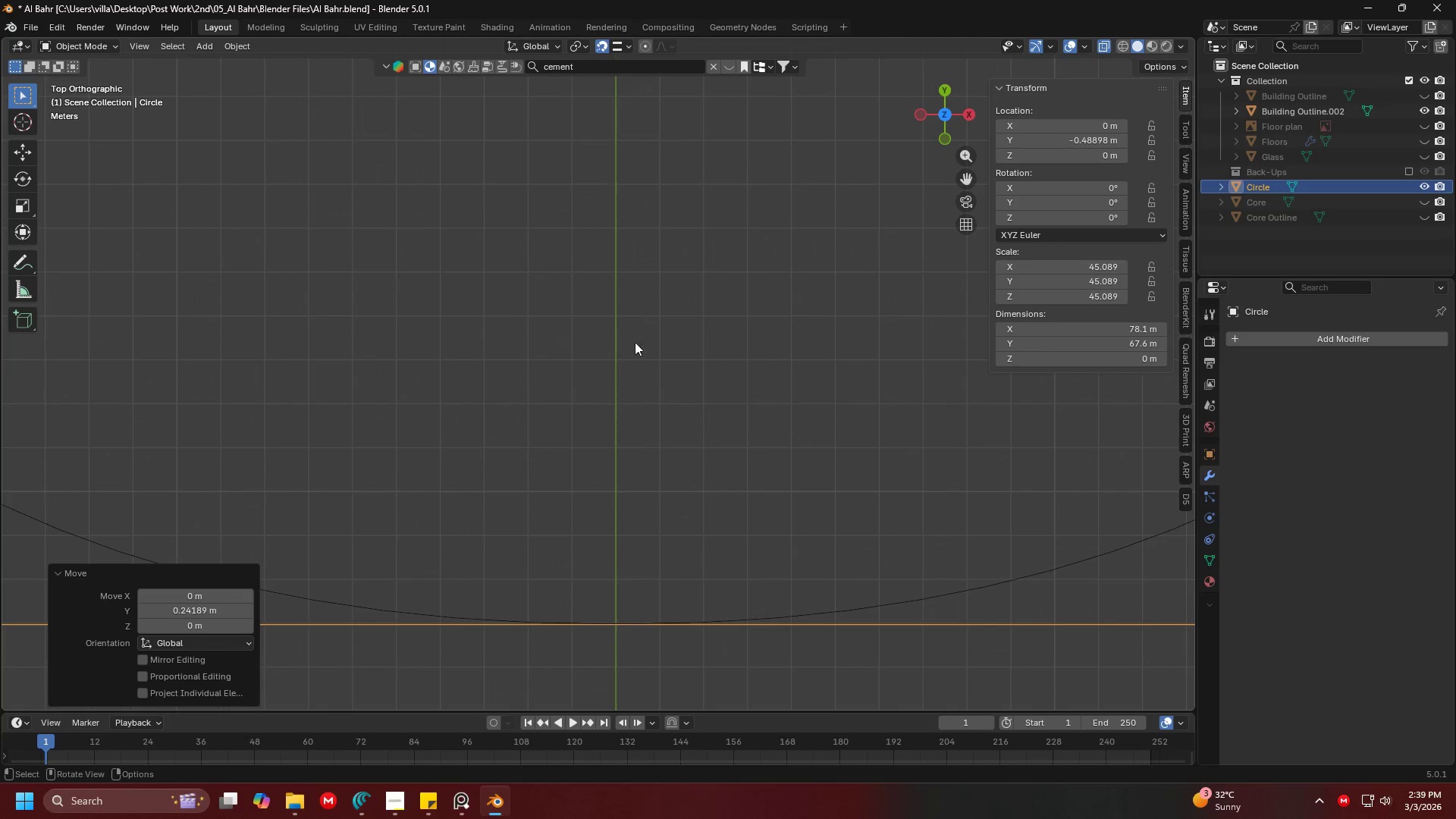 
hold_key(key=ShiftLeft, duration=0.84)
 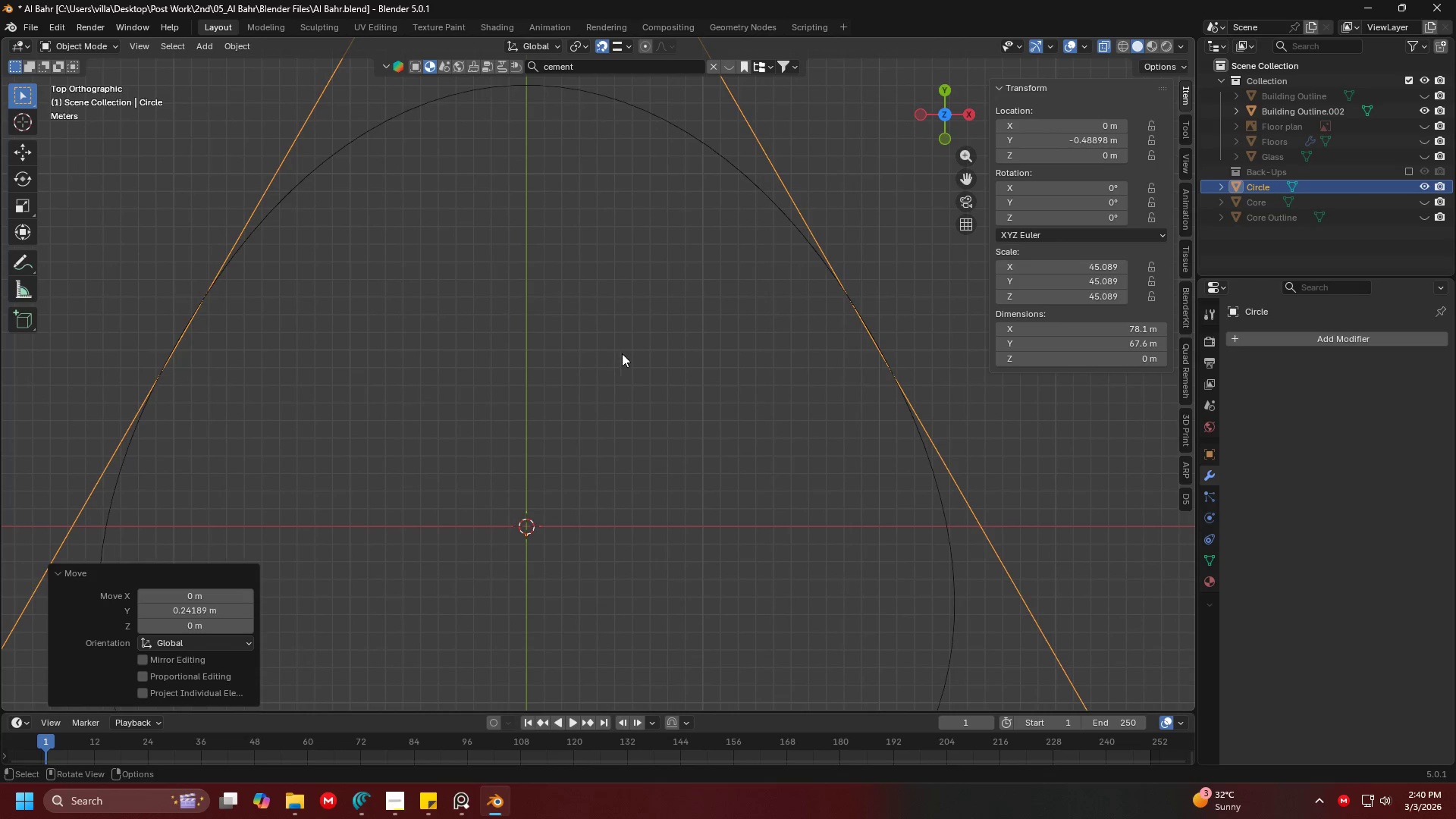 
scroll: coordinate [595, 310], scroll_direction: down, amount: 5.0
 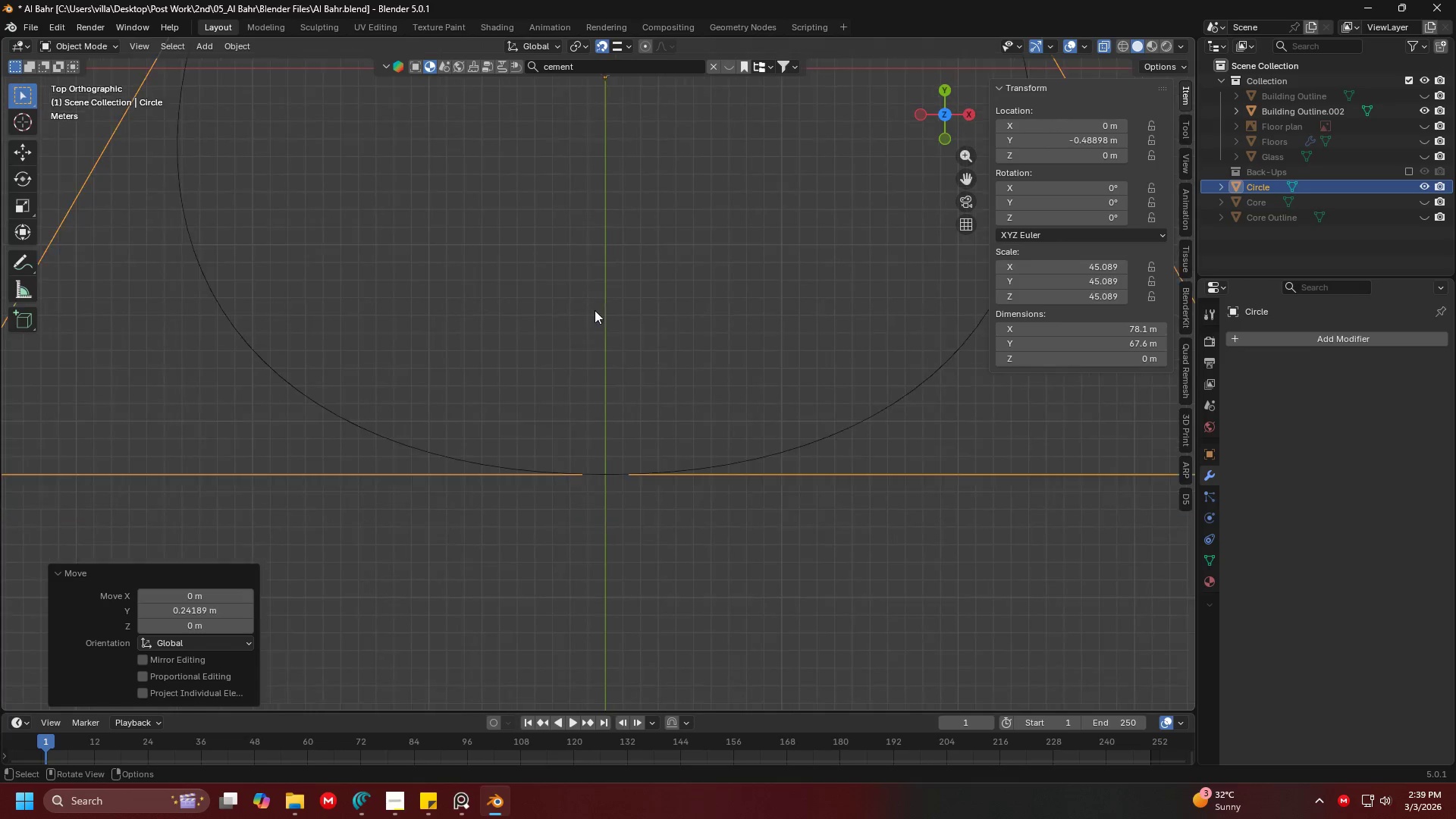 
hold_key(key=ShiftLeft, duration=0.38)
 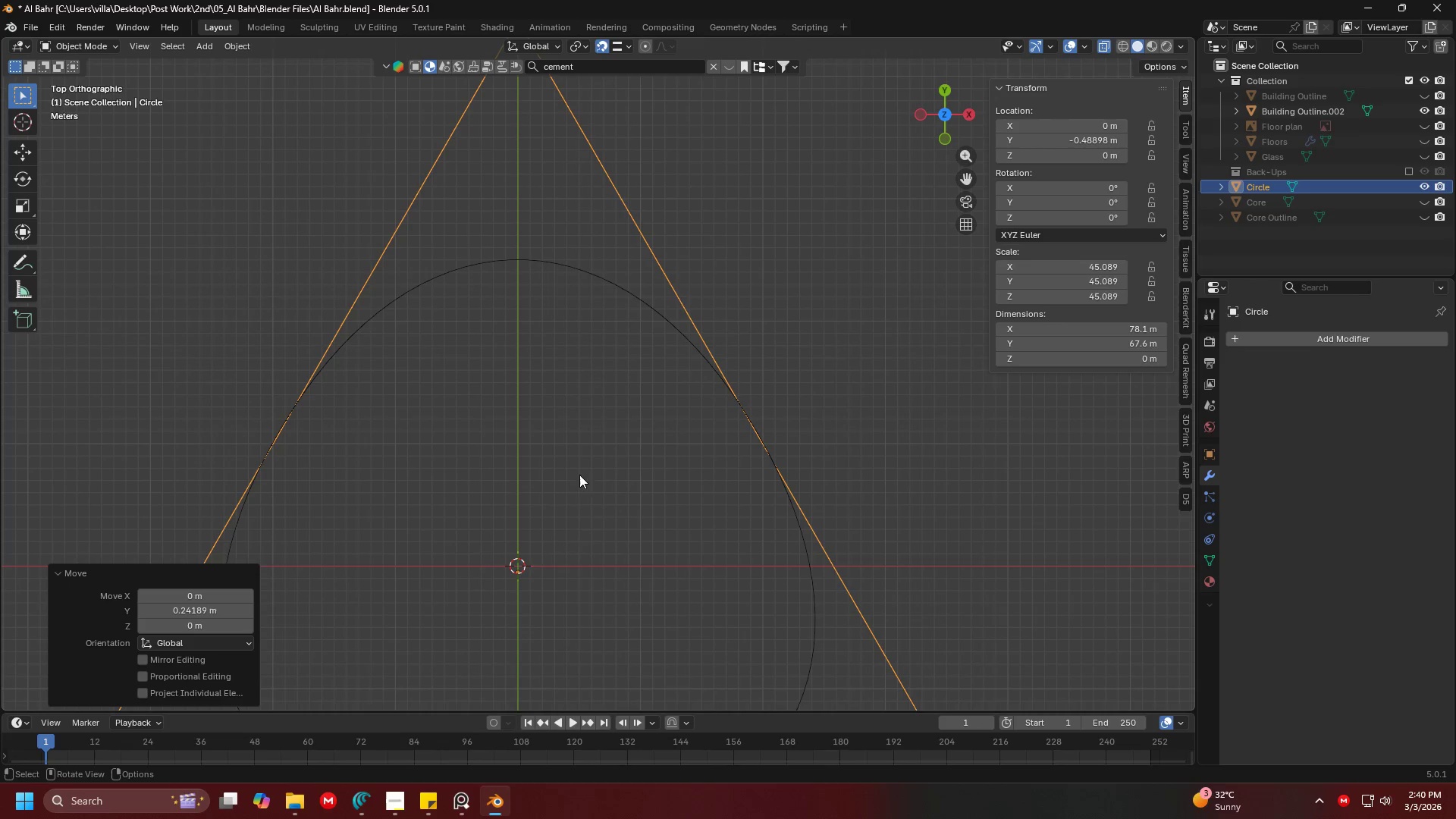 
hold_key(key=ShiftLeft, duration=0.38)
scroll: coordinate [582, 399], scroll_direction: down, amount: 3.0
 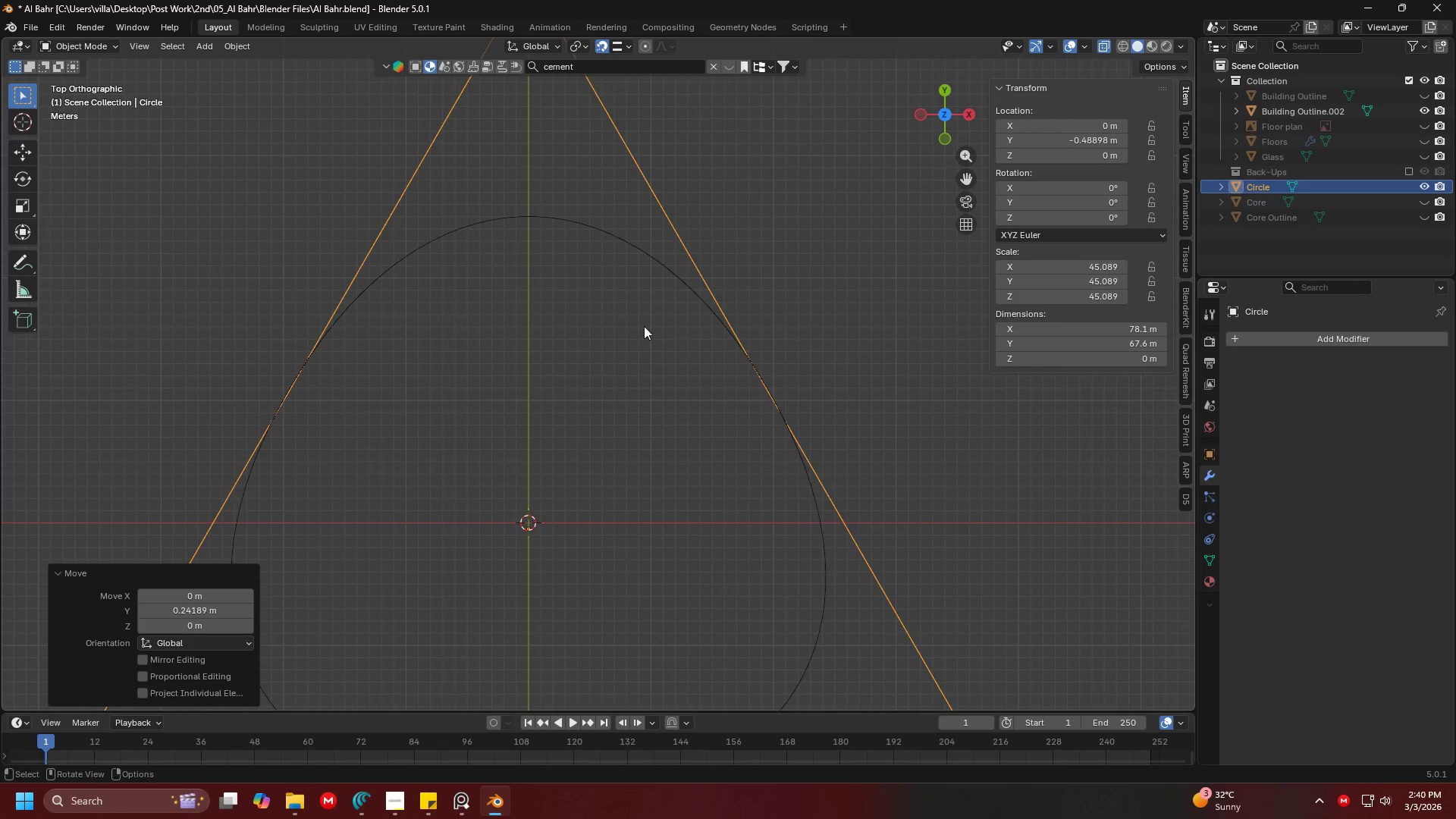 
key(S)
 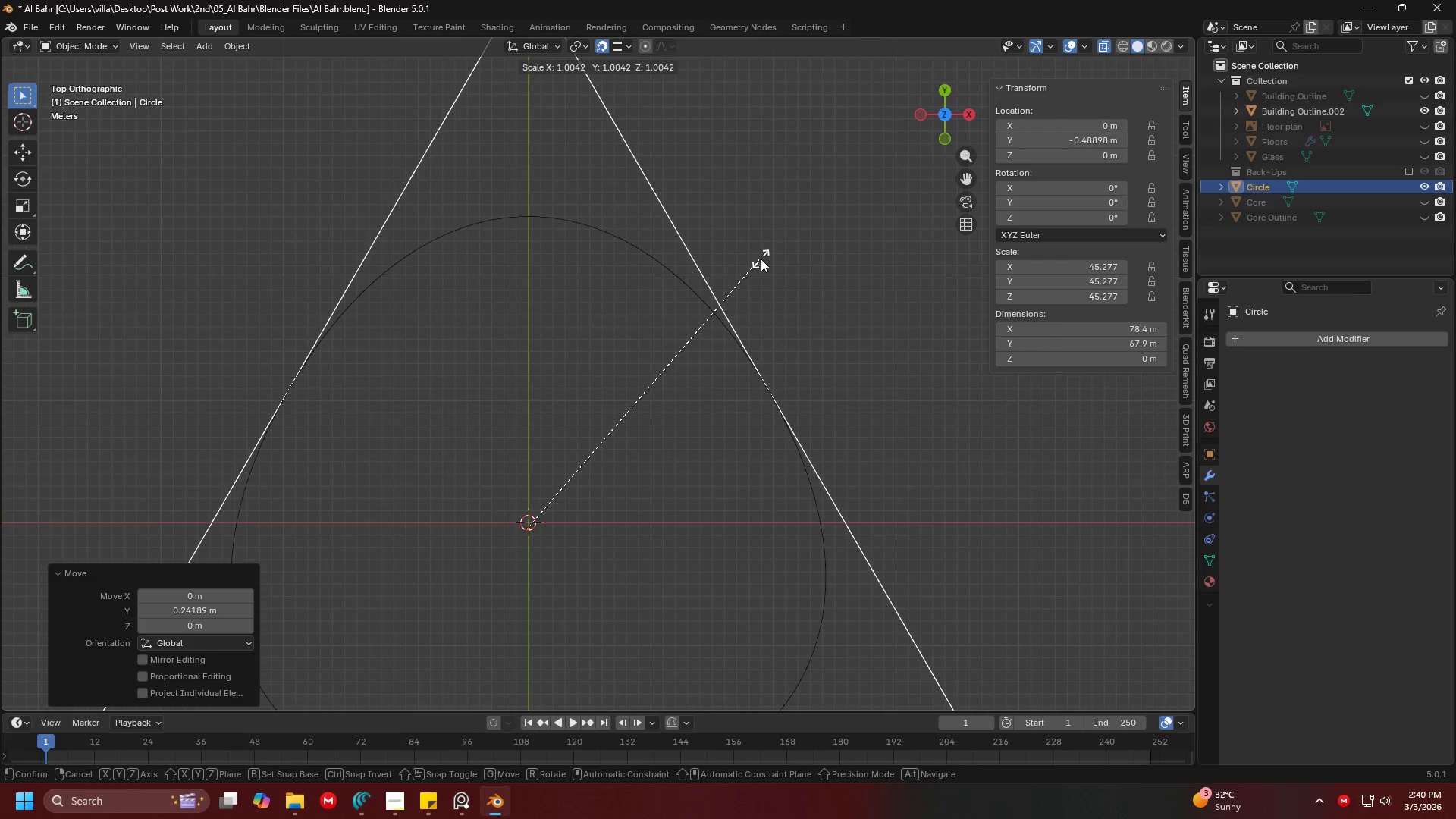 
left_click([761, 259])
 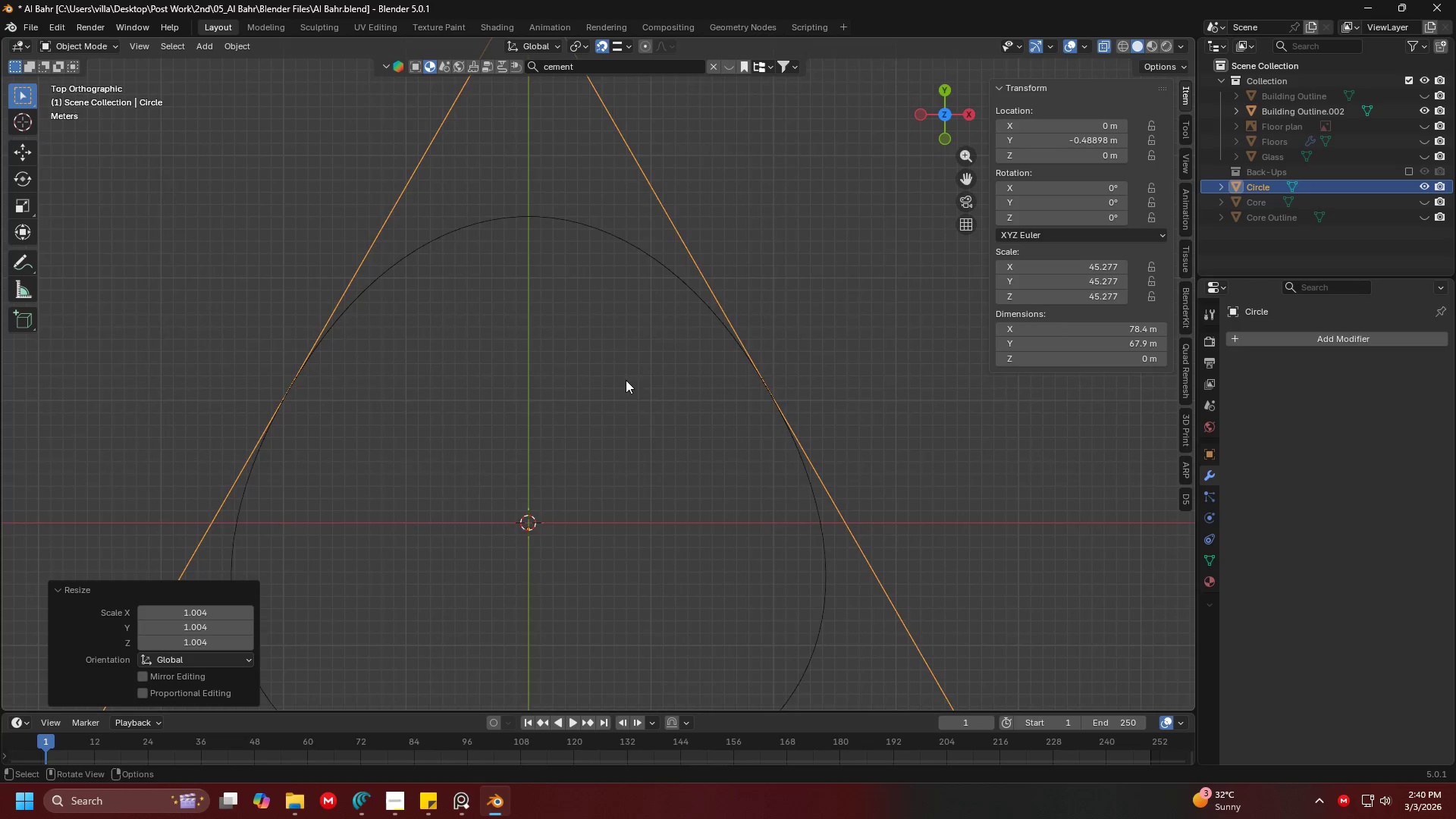 
hold_key(key=ShiftLeft, duration=0.39)
scroll: coordinate [507, 417], scroll_direction: down, amount: 2.0
 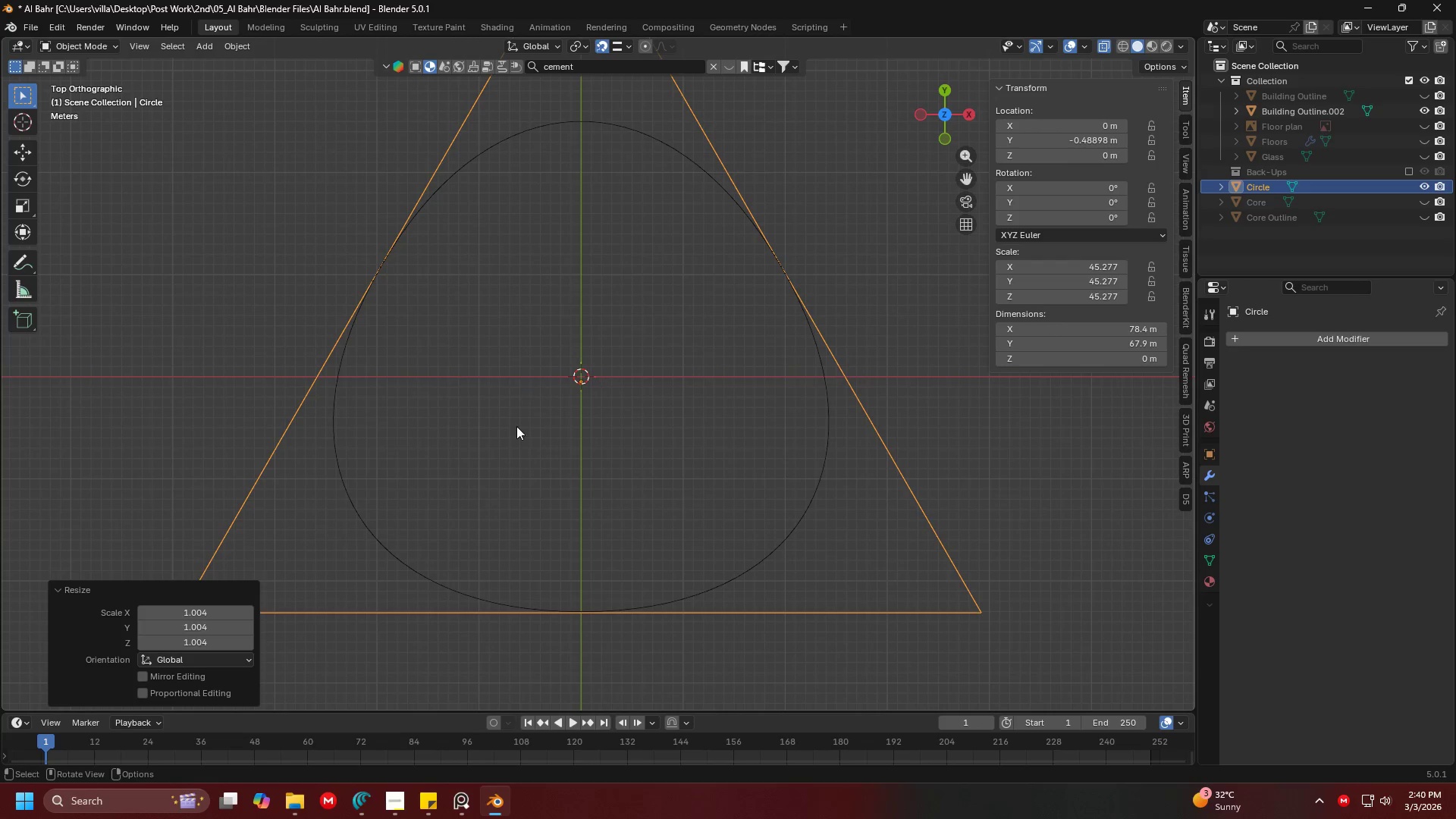 
hold_key(key=ShiftLeft, duration=0.34)
 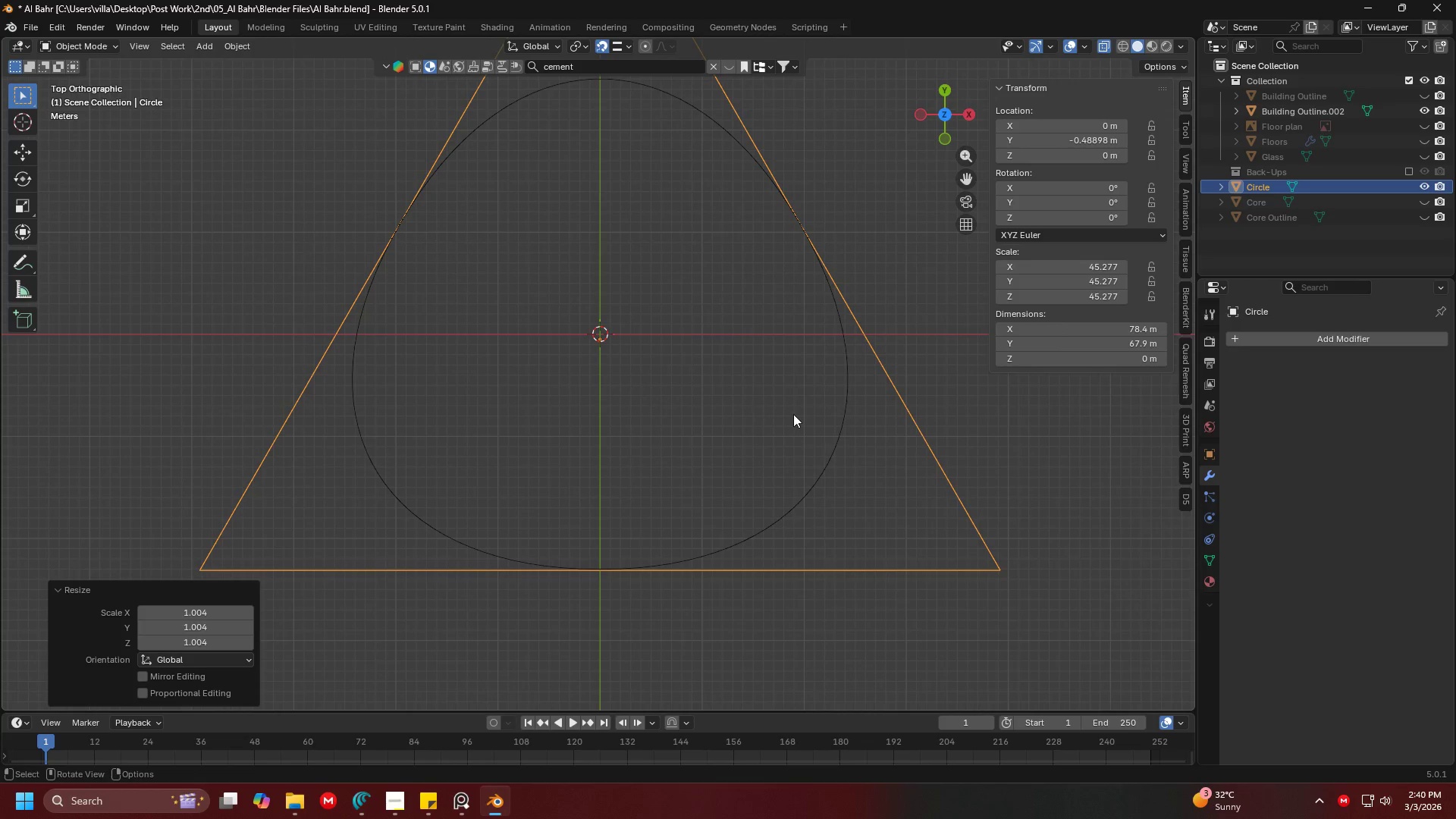 
key(Tab)
 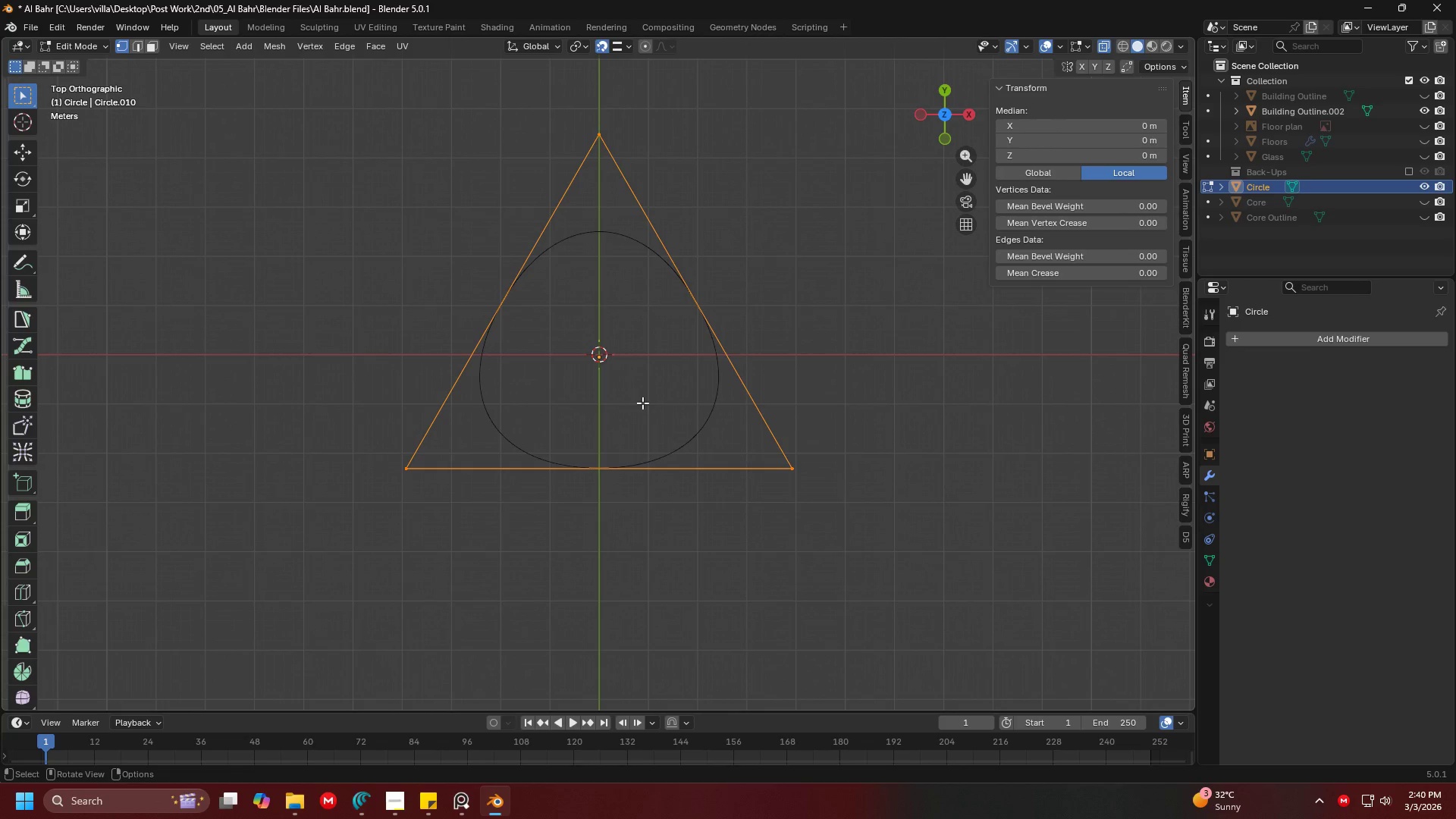 
scroll: coordinate [794, 416], scroll_direction: down, amount: 4.0
 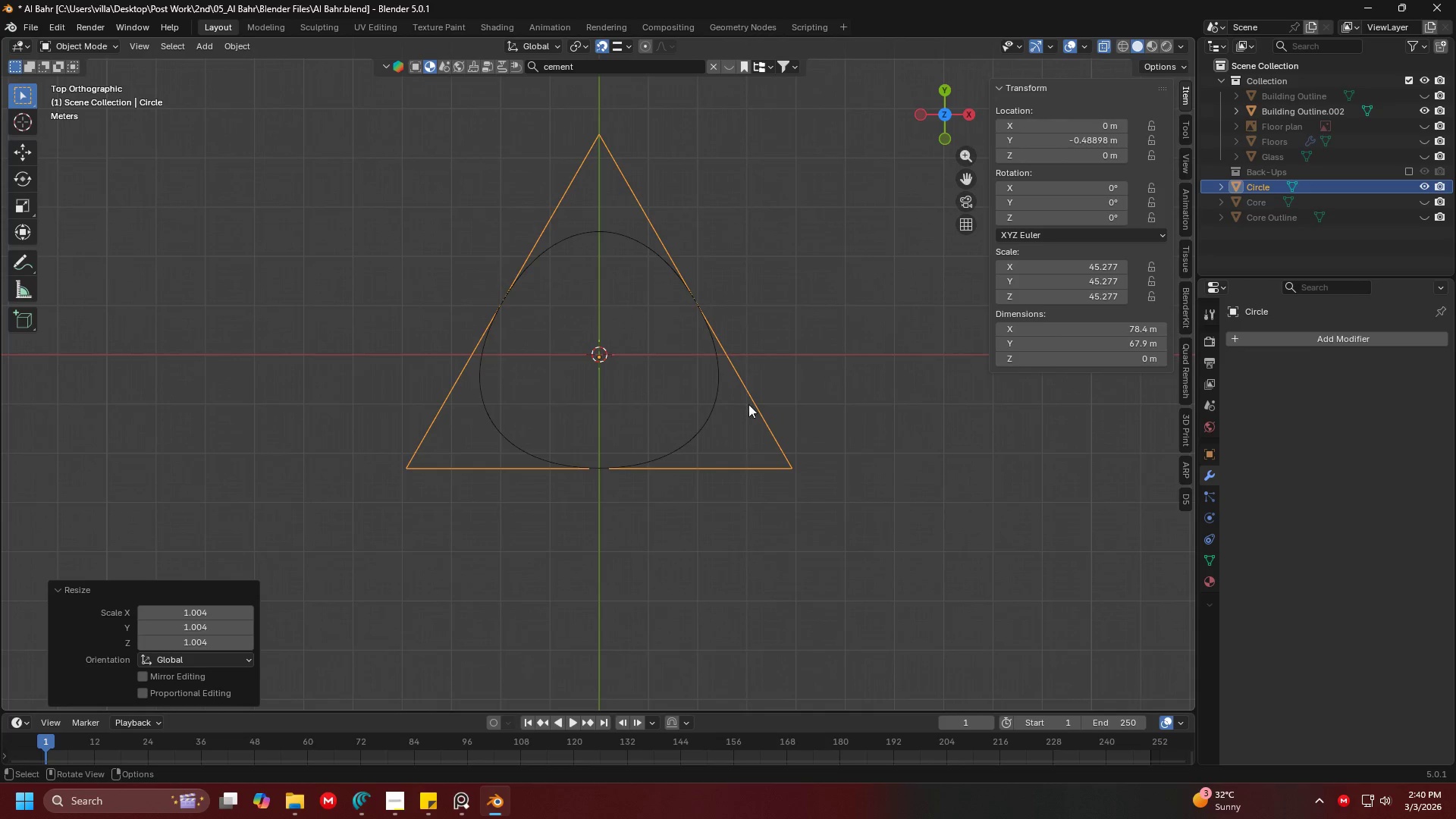 
key(A)
 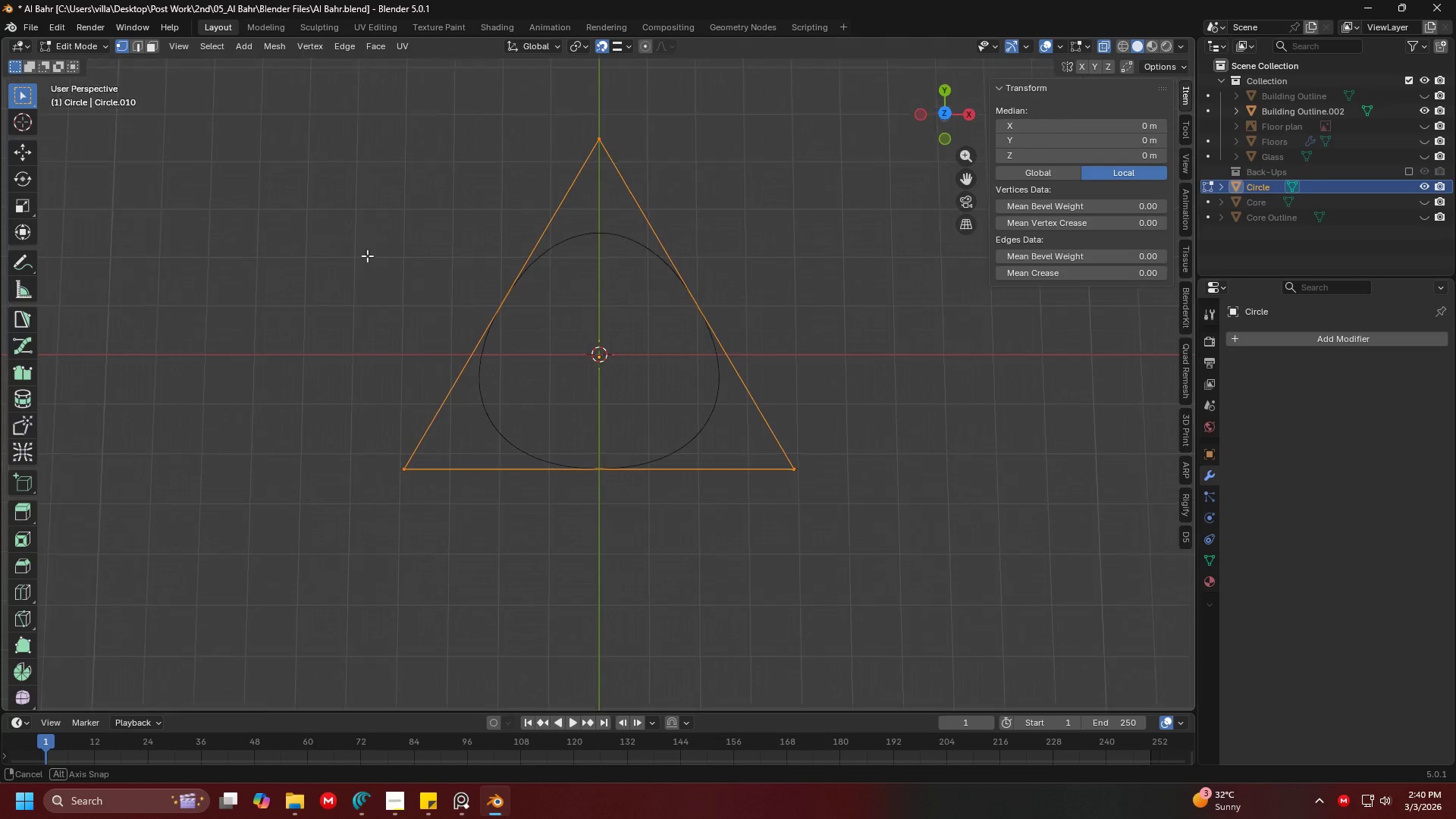 
key(Shift+ShiftLeft)
 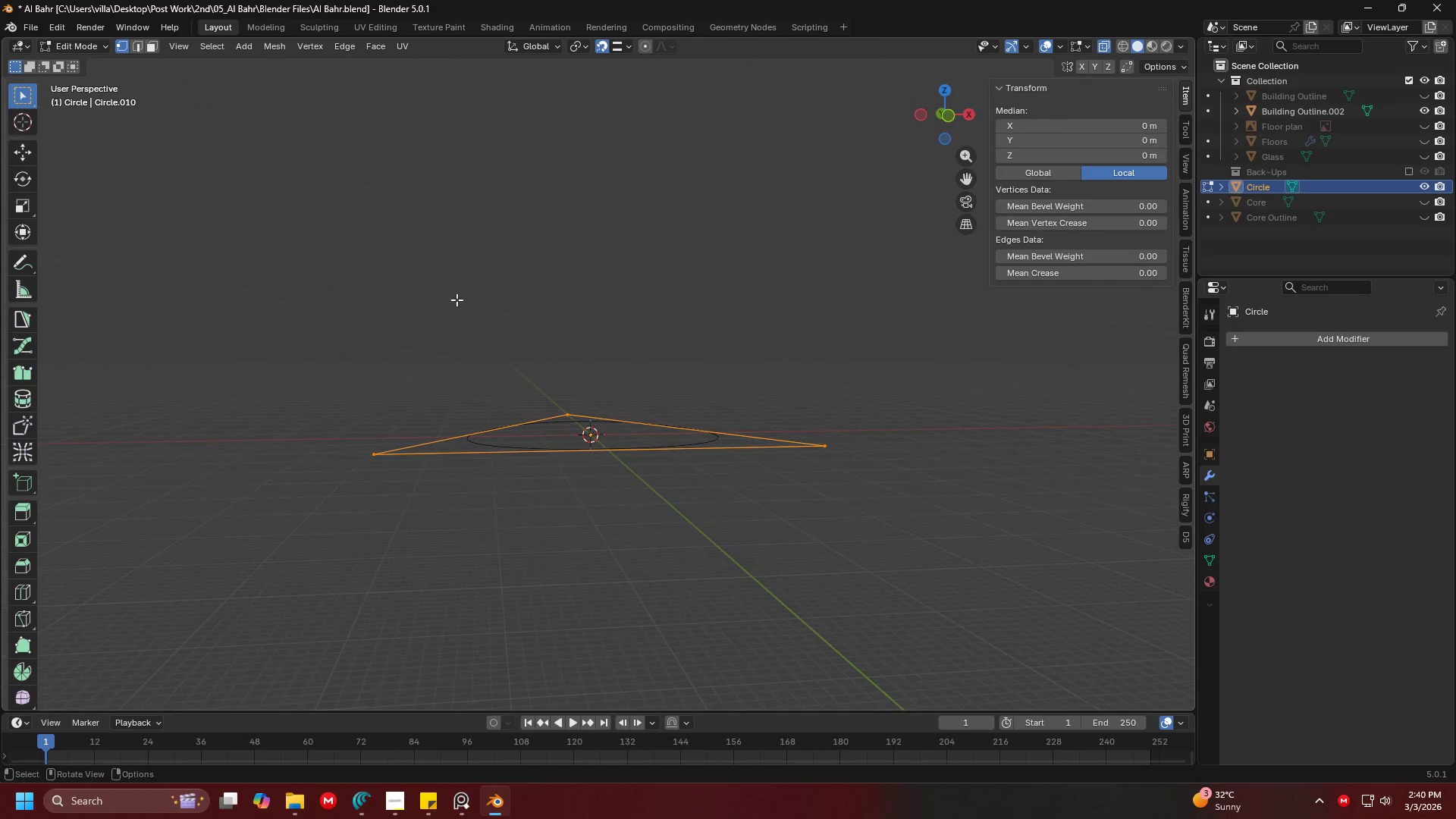 
key(E)
 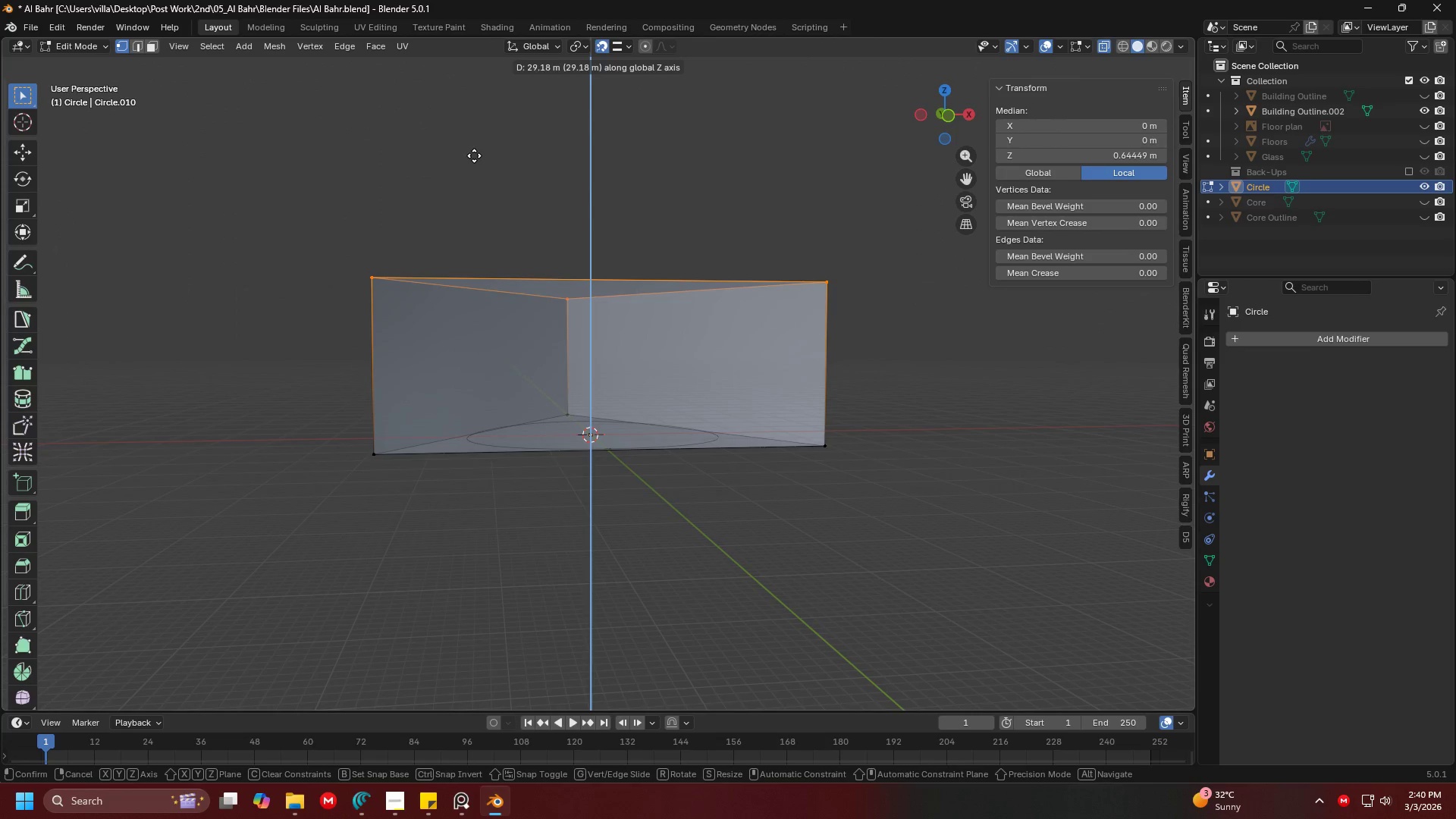 
left_click([474, 155])
 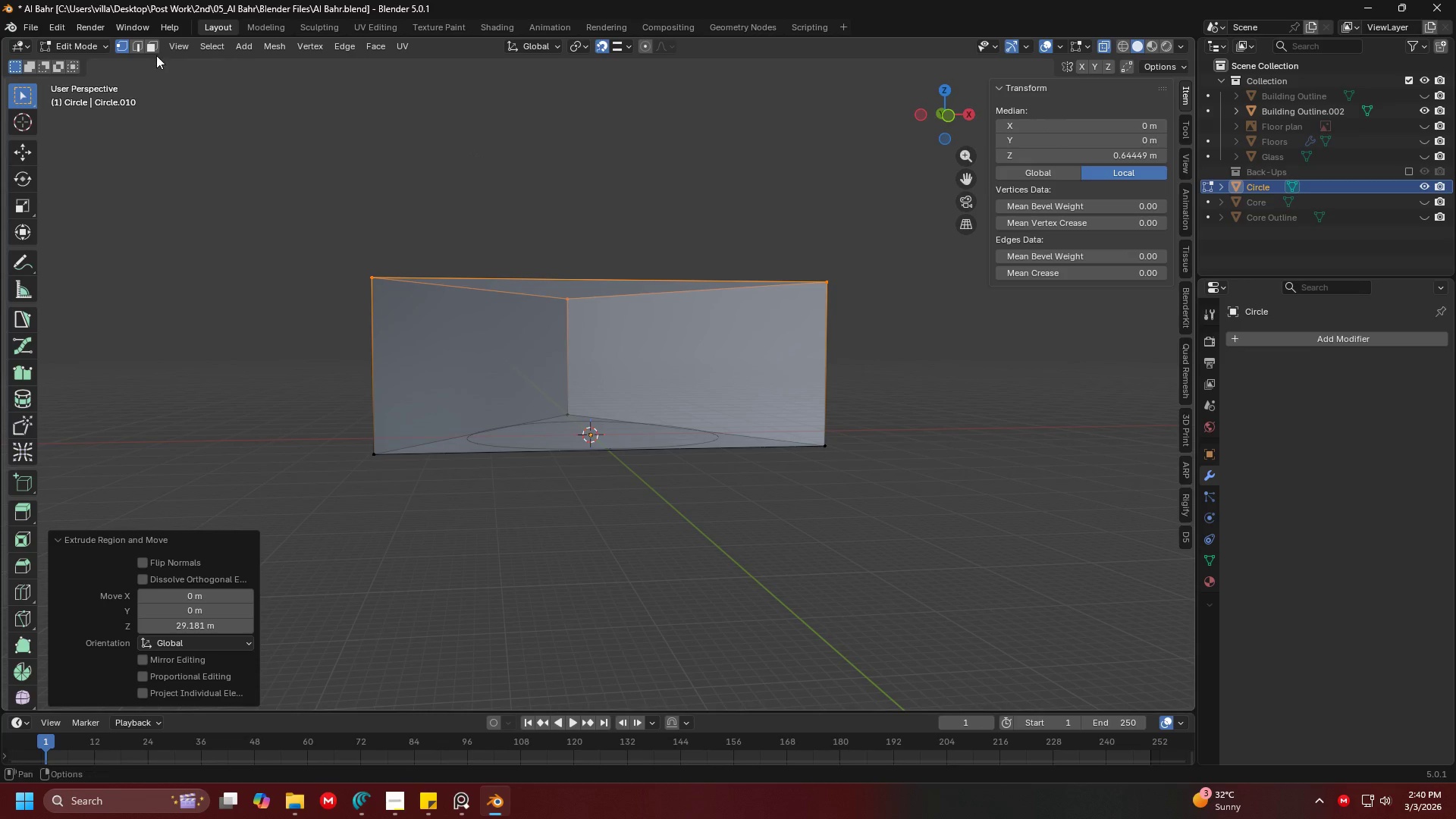 
left_click([143, 53])
 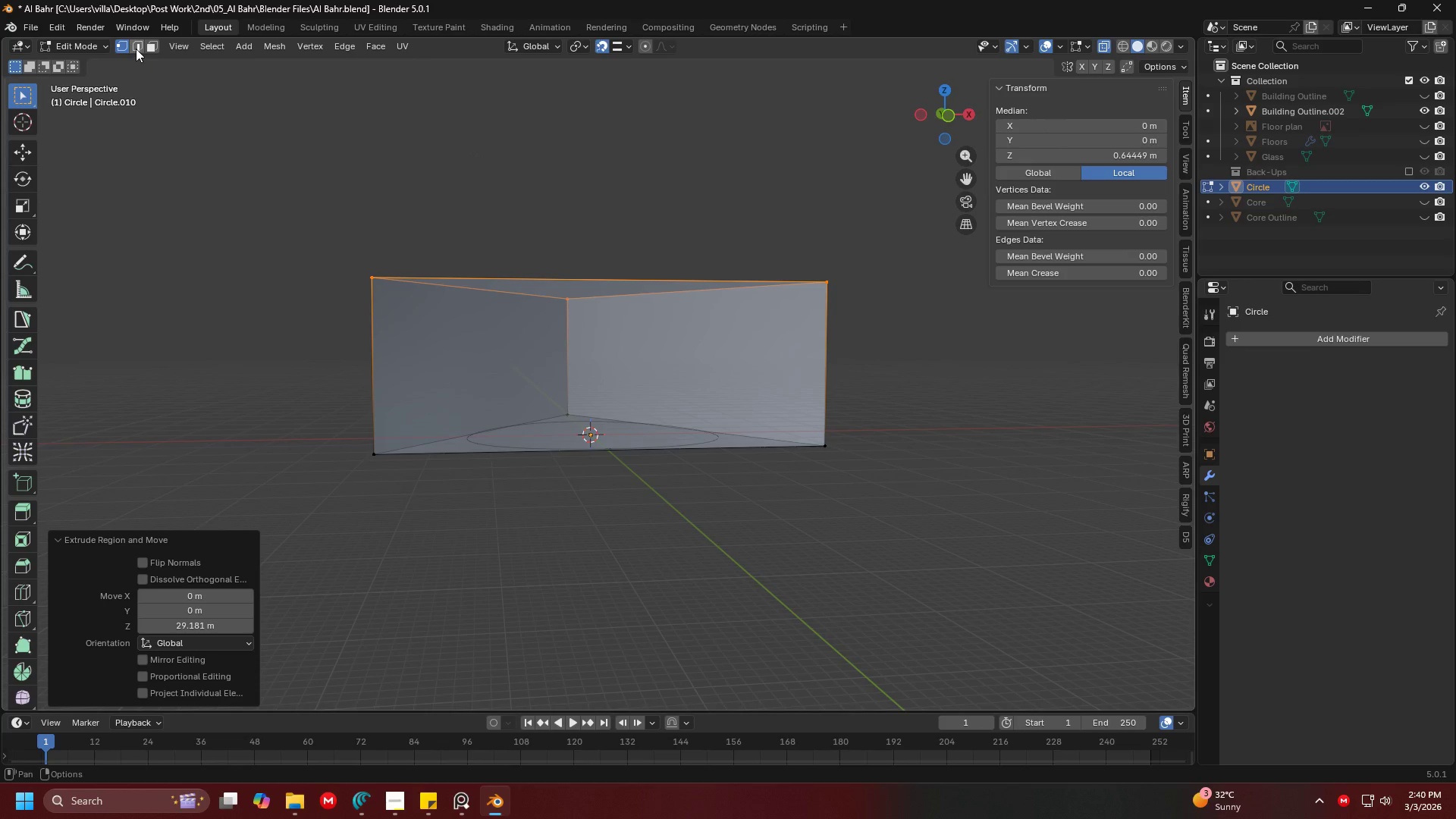 
left_click([136, 49])
 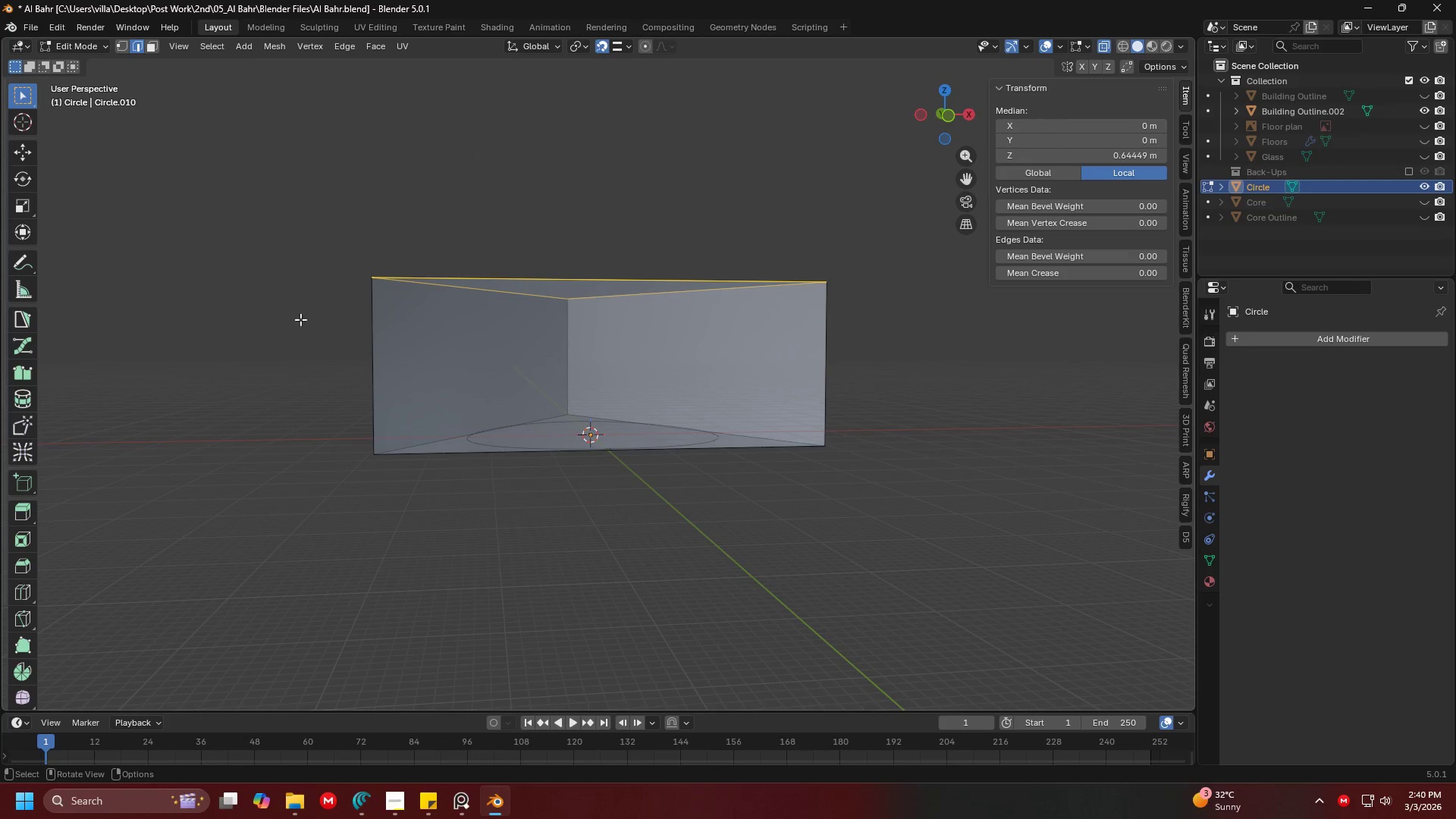 
left_click_drag(start_coordinate=[365, 358], to_coordinate=[370, 359])
 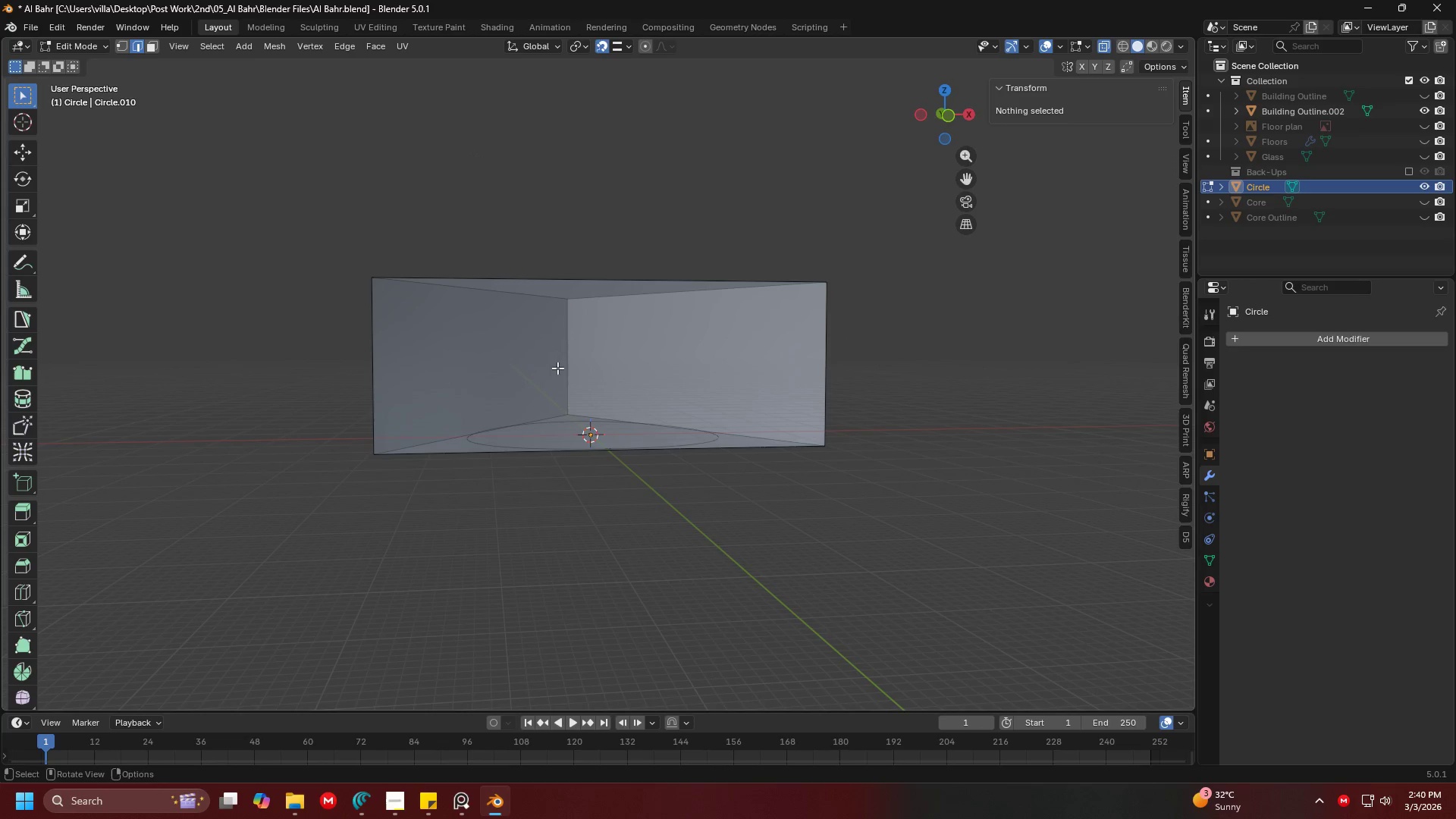 
hold_key(key=ShiftLeft, duration=1.5)
double_click([570, 366])
 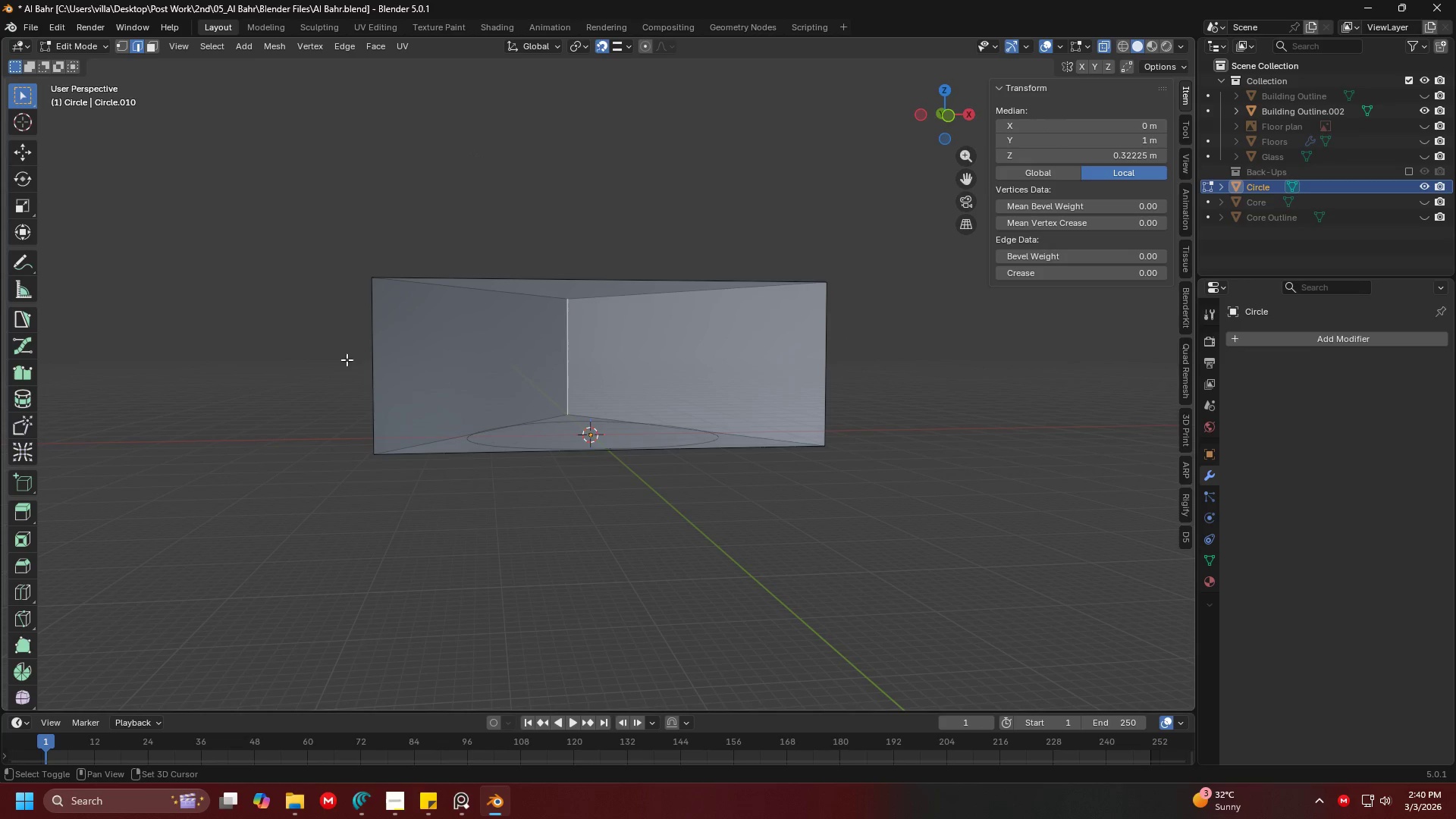 
left_click([334, 360])
 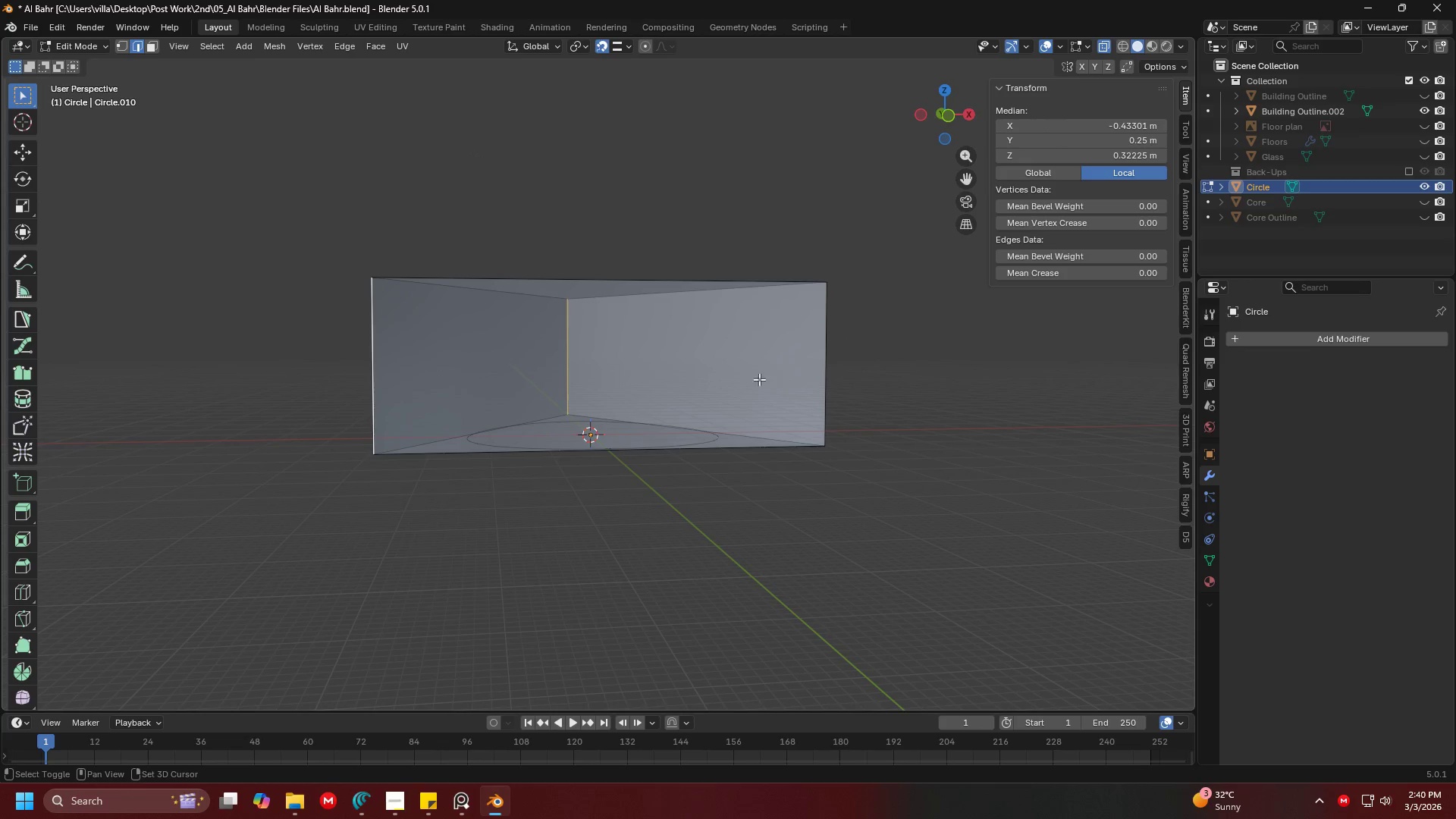 
left_click([830, 387])
 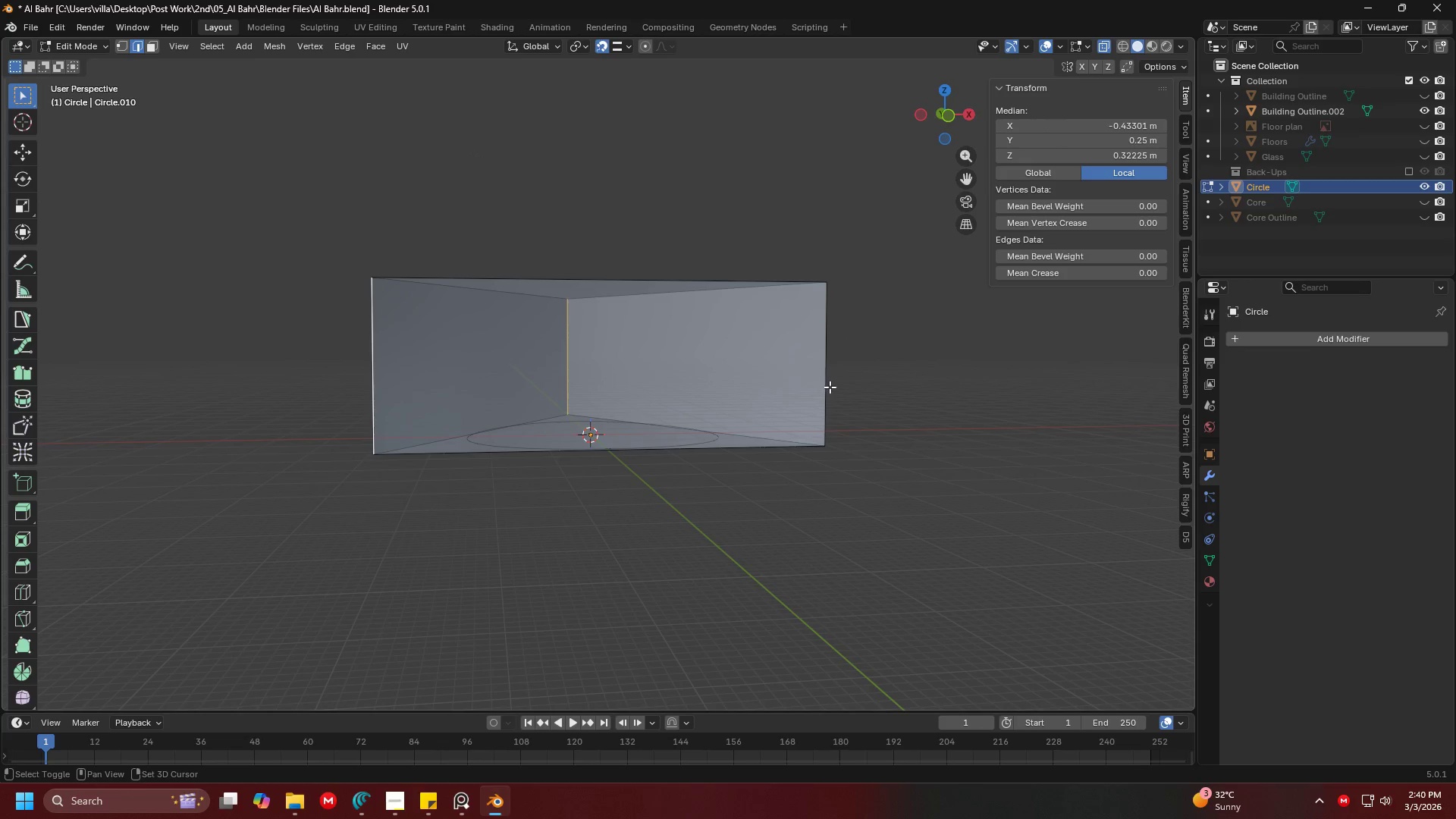 
hold_key(key=ShiftLeft, duration=0.41)
 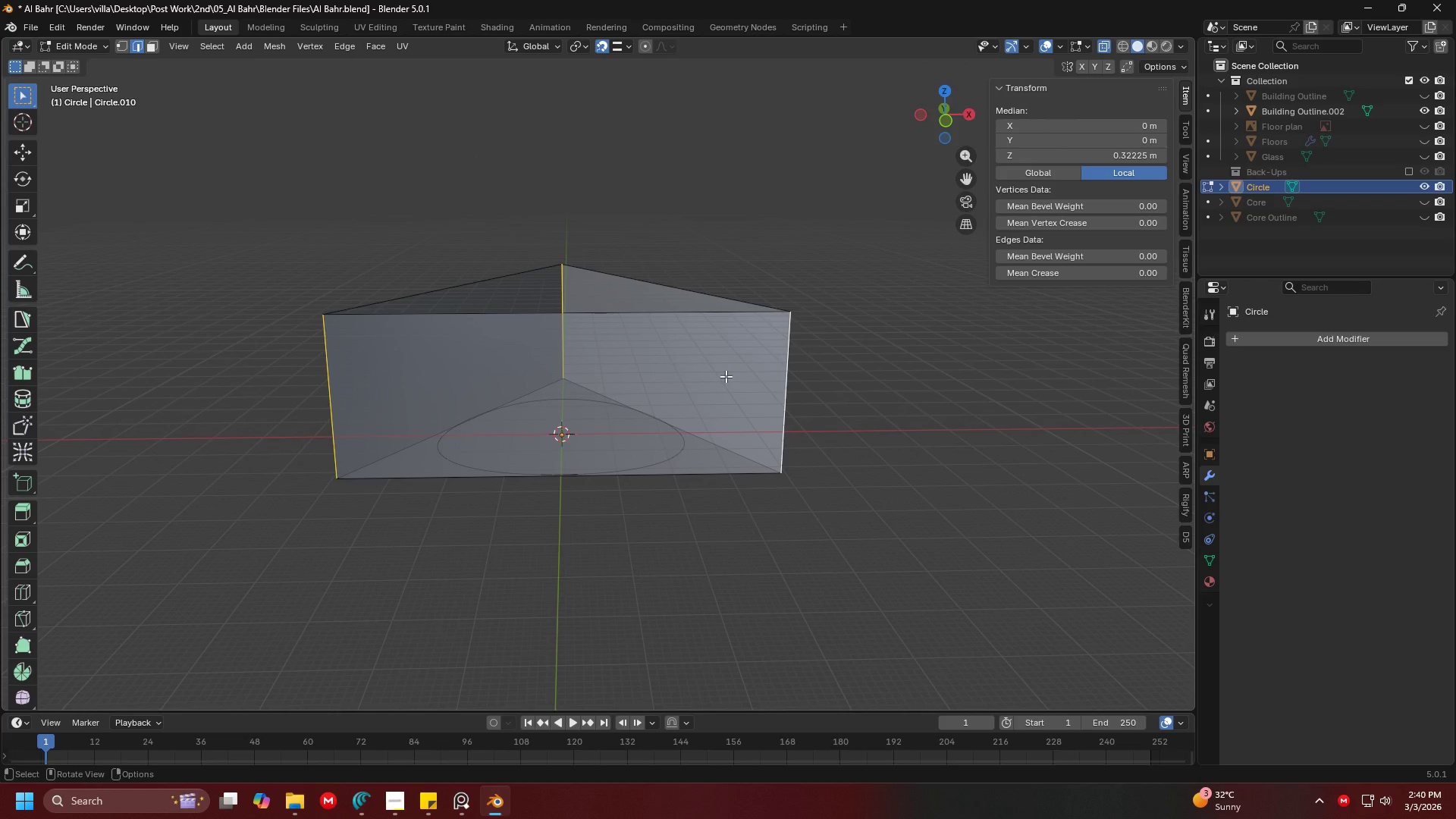 
key(7)
 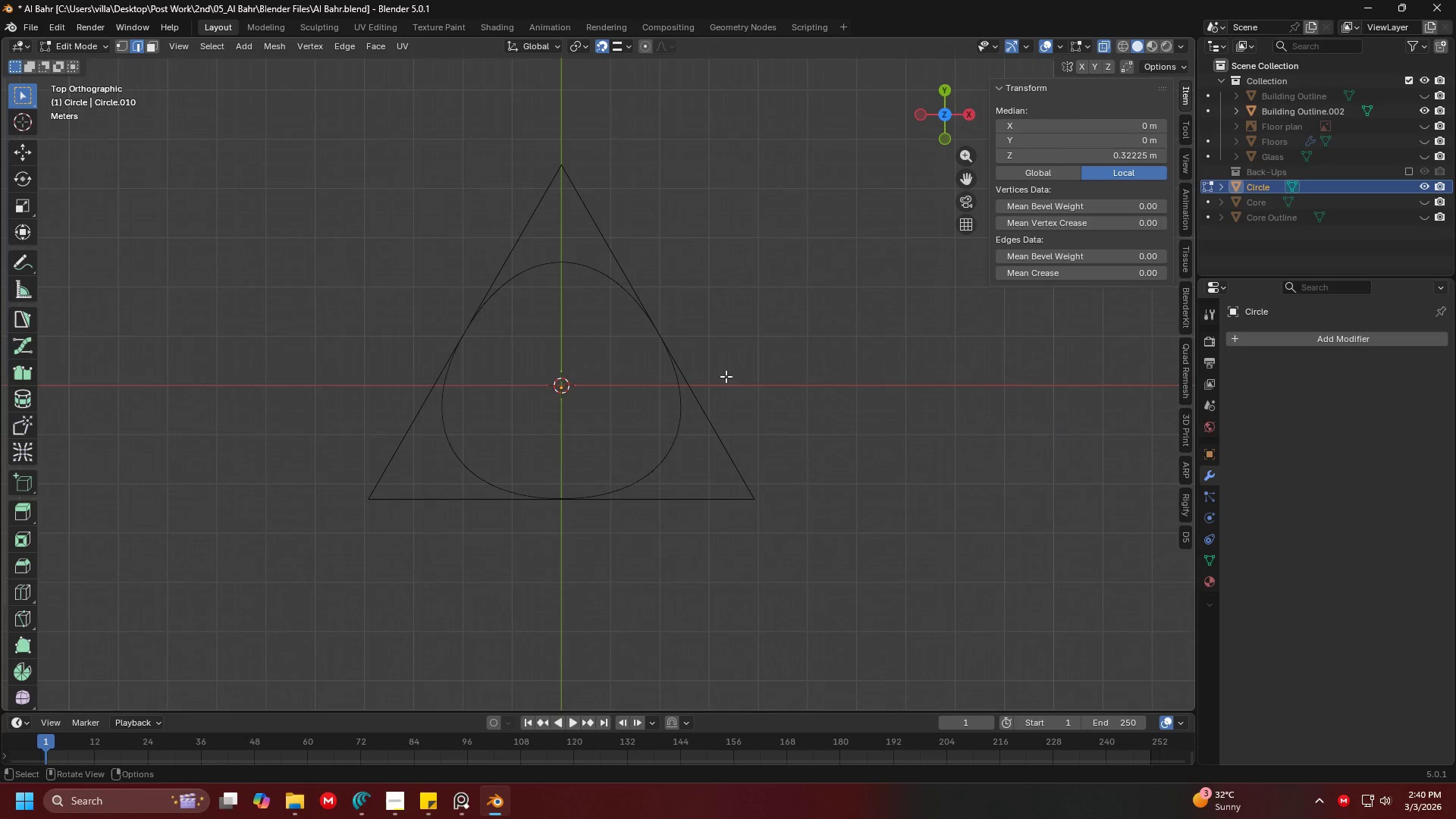 
hold_key(key=ShiftLeft, duration=0.42)
 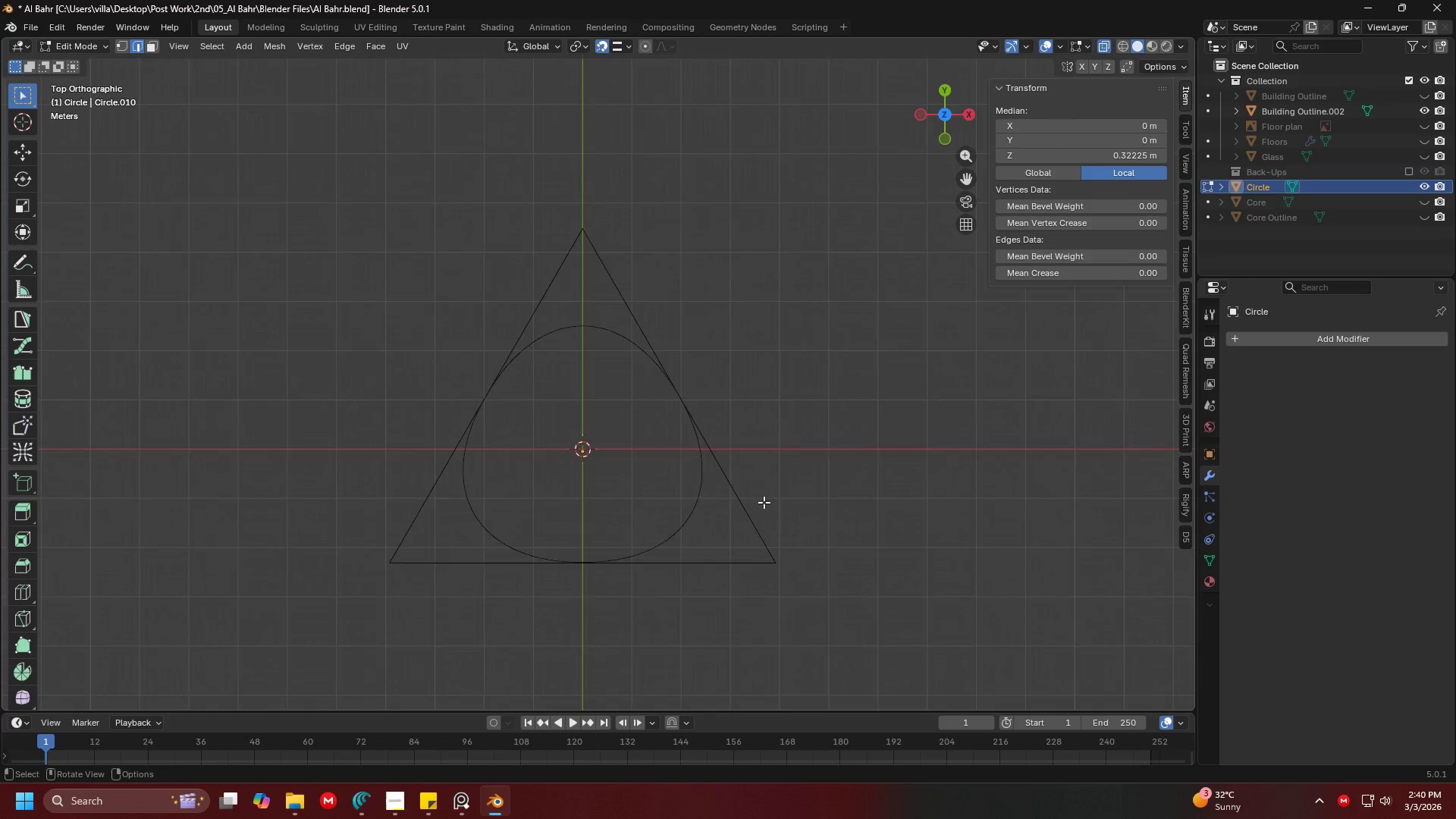 
scroll: coordinate [764, 502], scroll_direction: up, amount: 3.0
 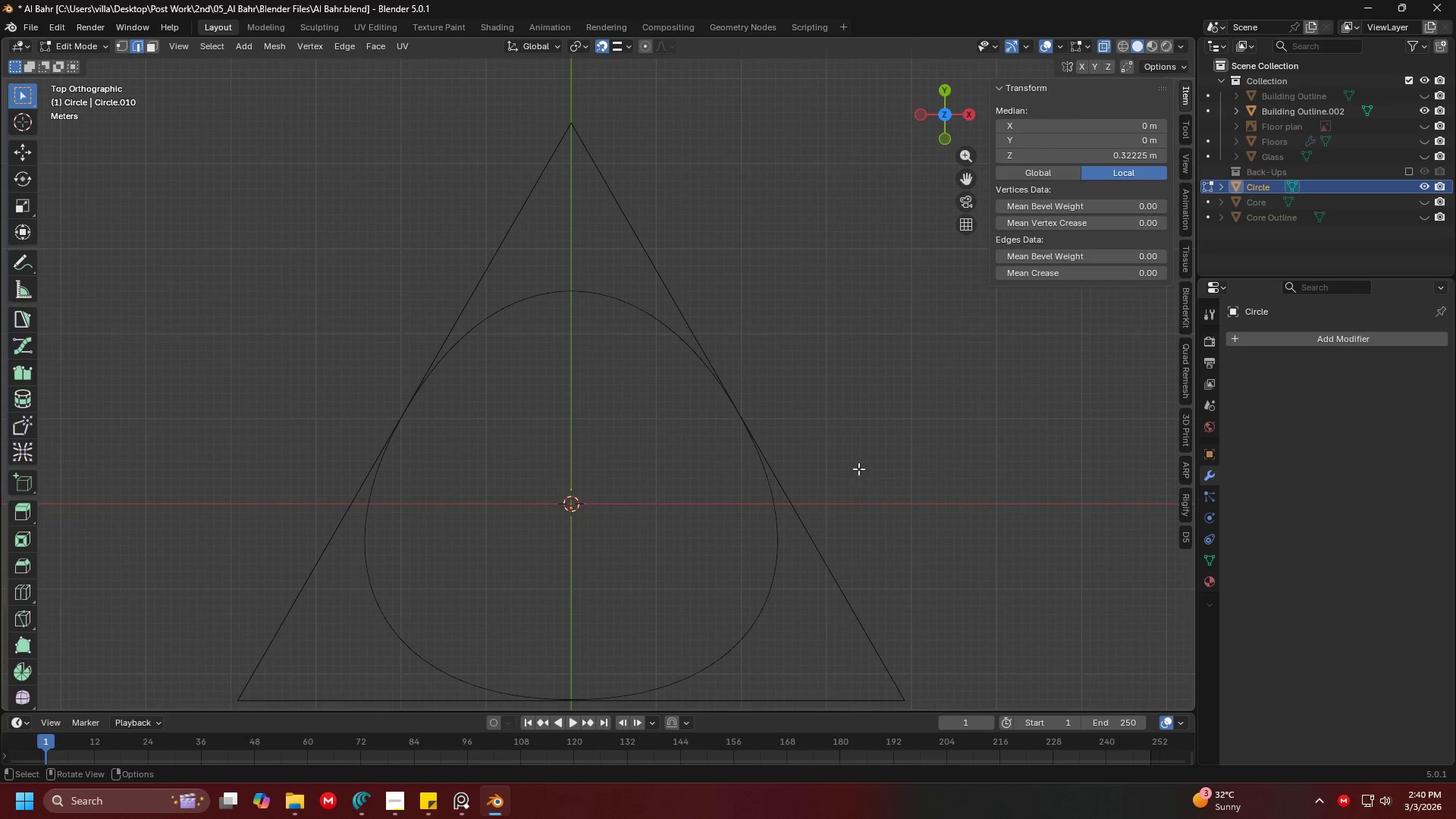 
key(Control+B)
 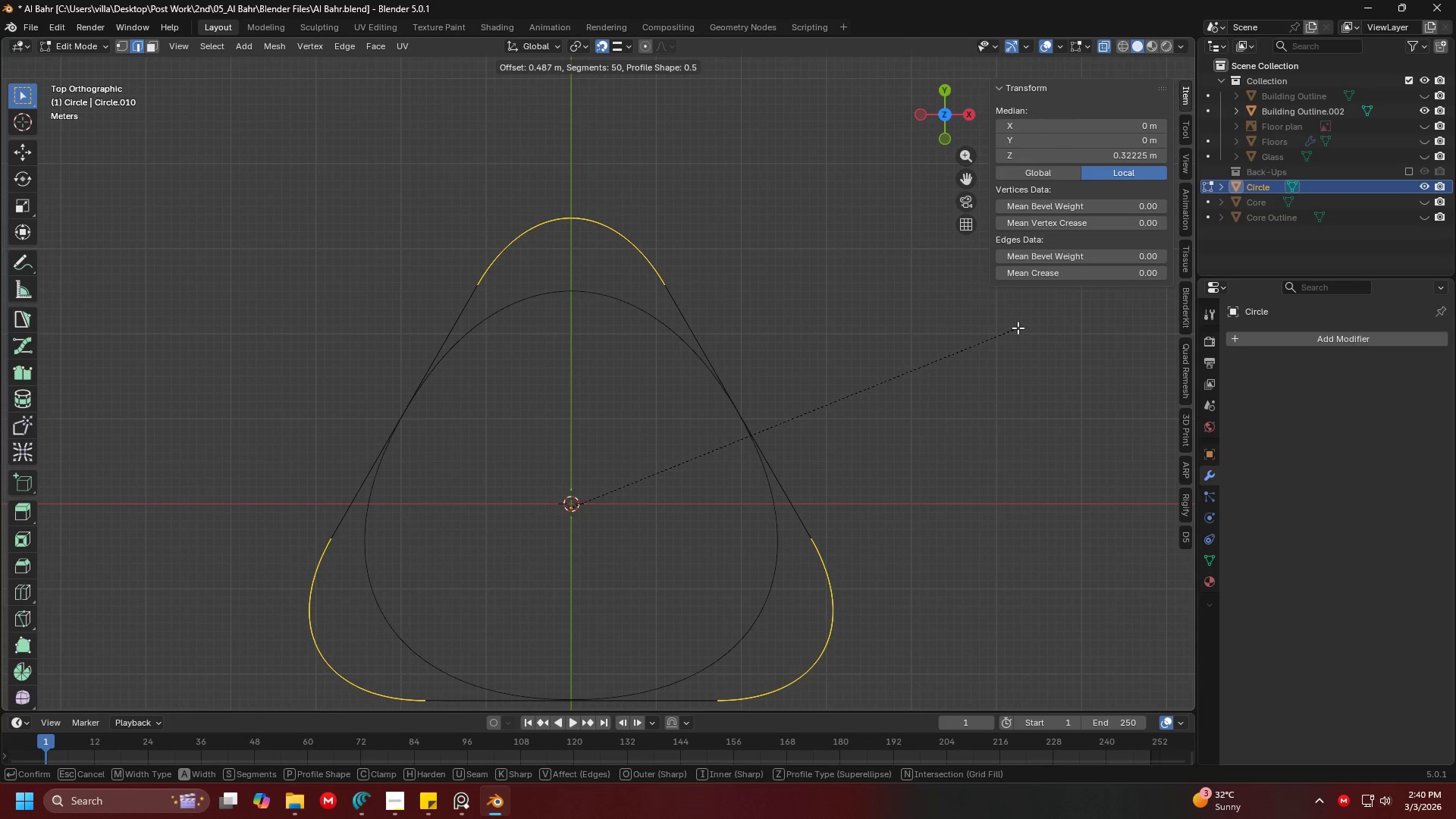 
scroll: coordinate [1012, 333], scroll_direction: up, amount: 50.0
 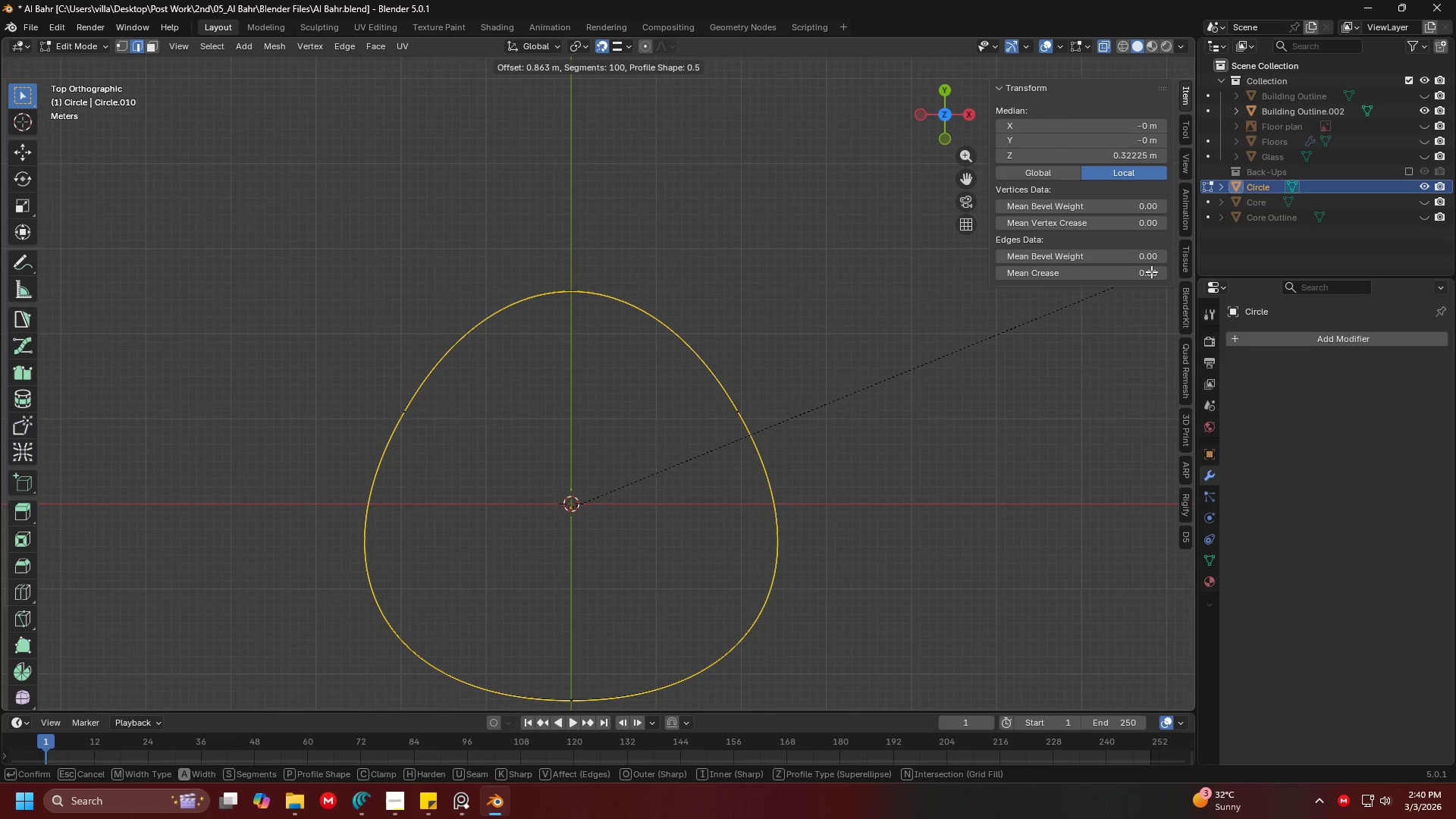 
wait(9.95)
 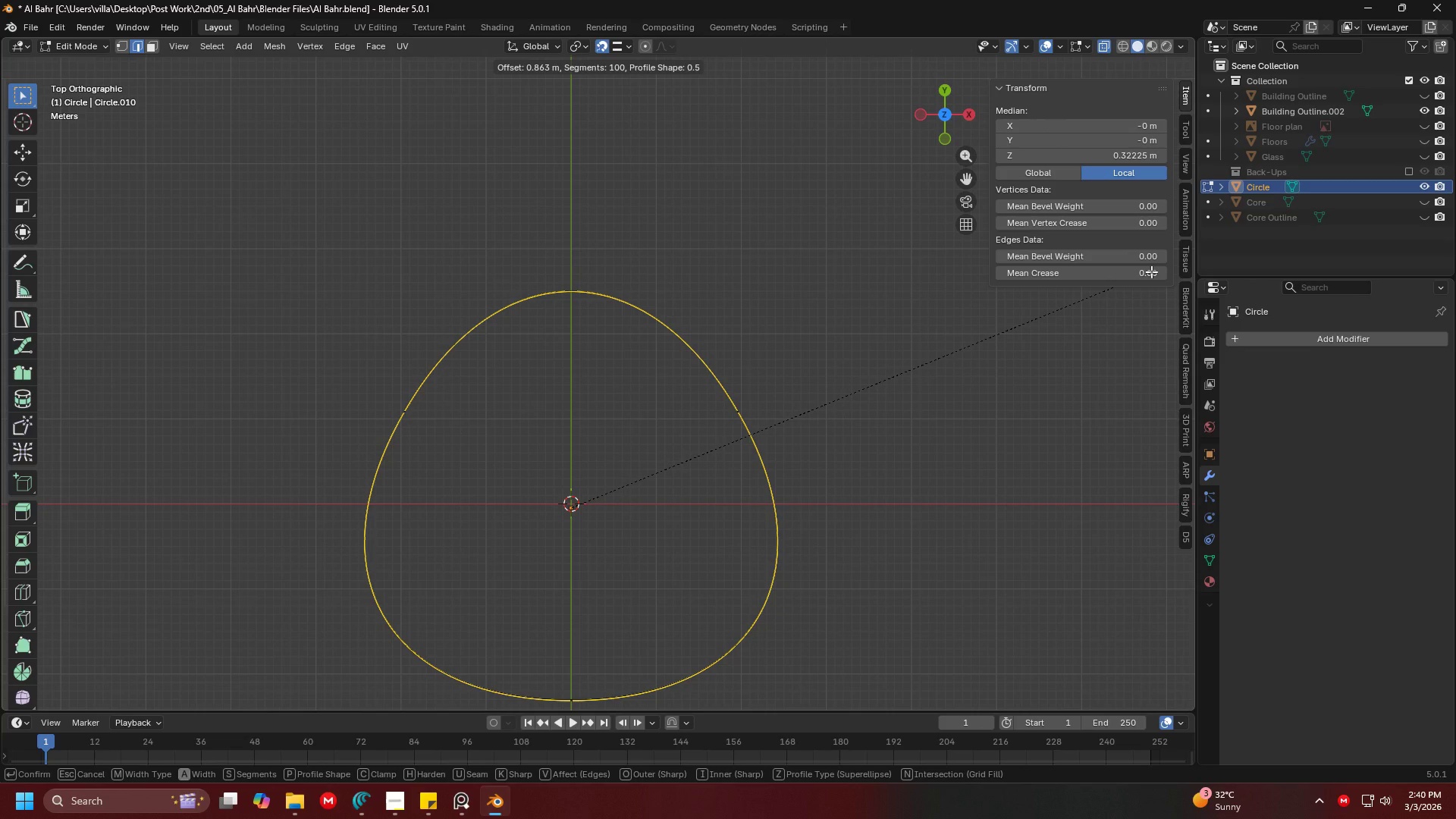 
left_click([1151, 272])
 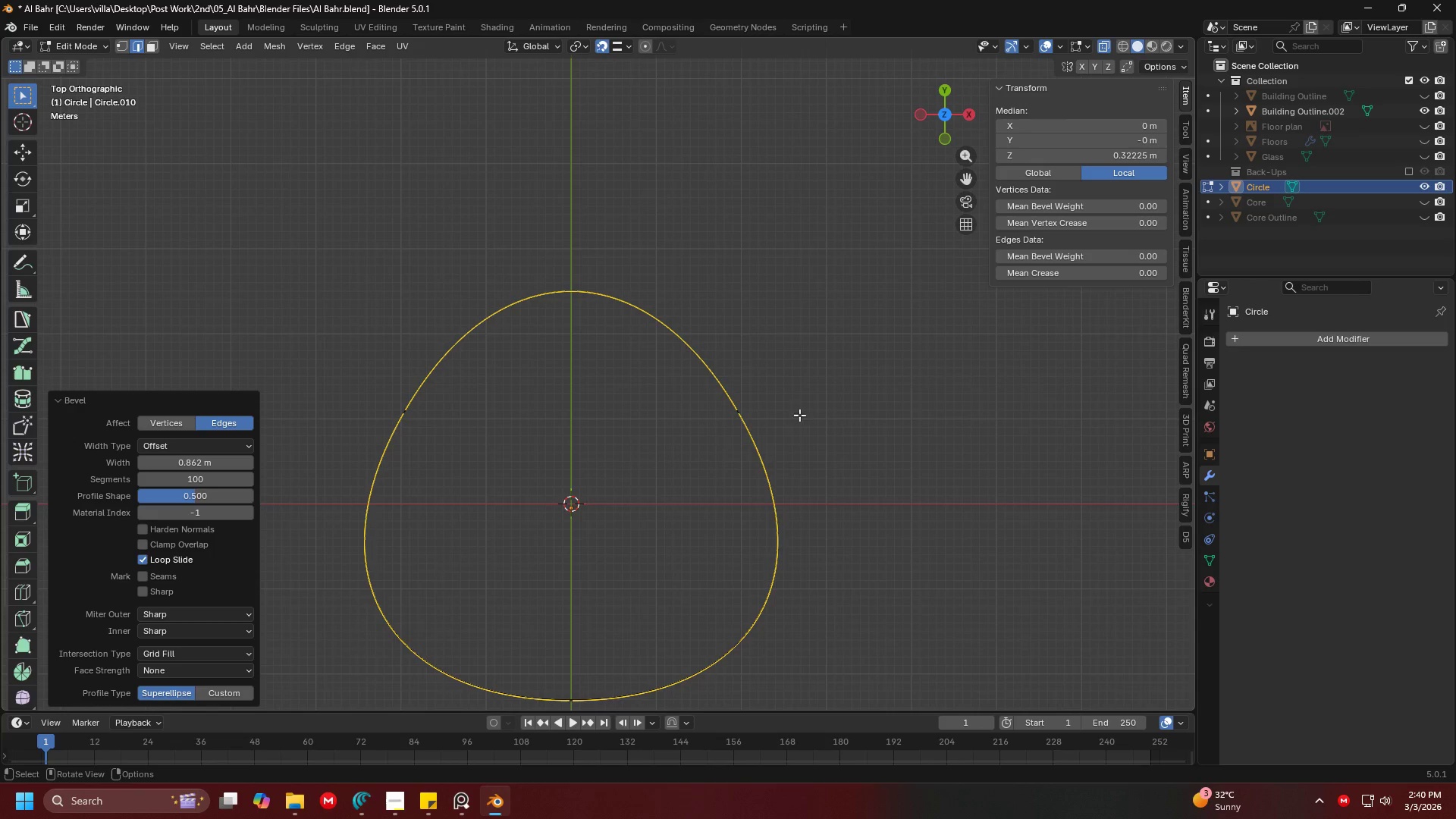 
scroll: coordinate [688, 442], scroll_direction: down, amount: 3.0
 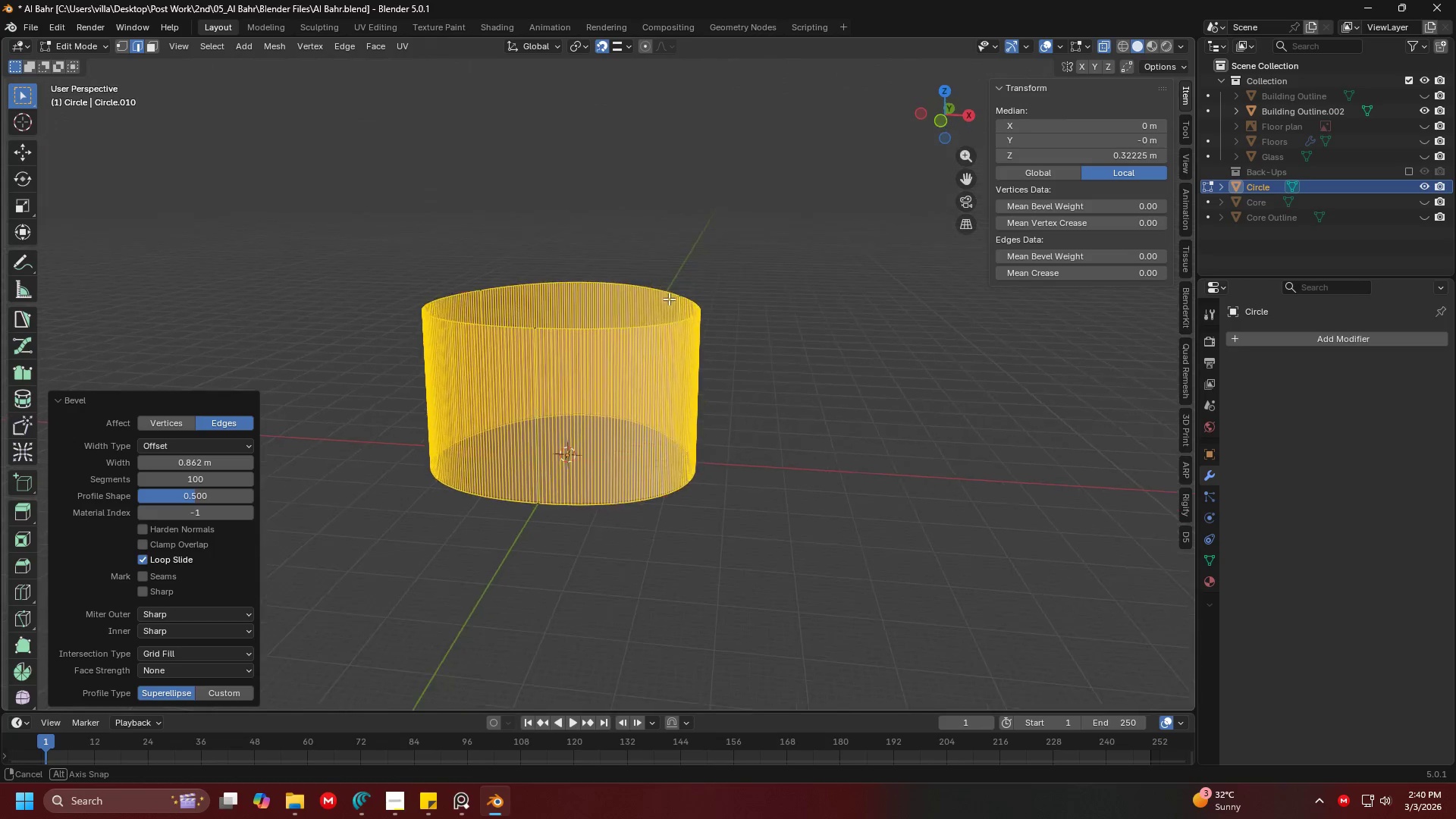 
scroll: coordinate [668, 296], scroll_direction: up, amount: 4.0
 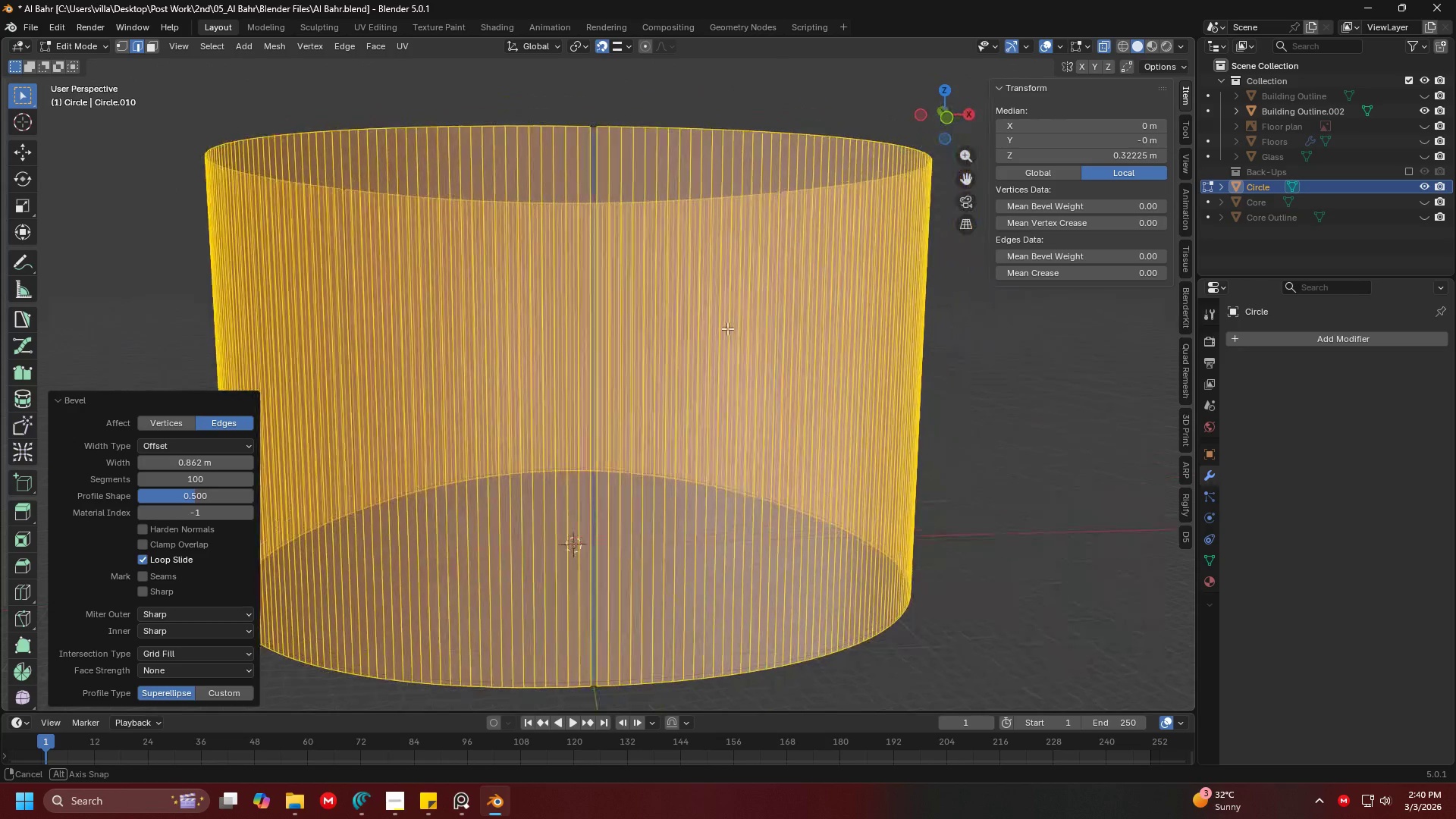 
hold_key(key=ShiftLeft, duration=1.52)
 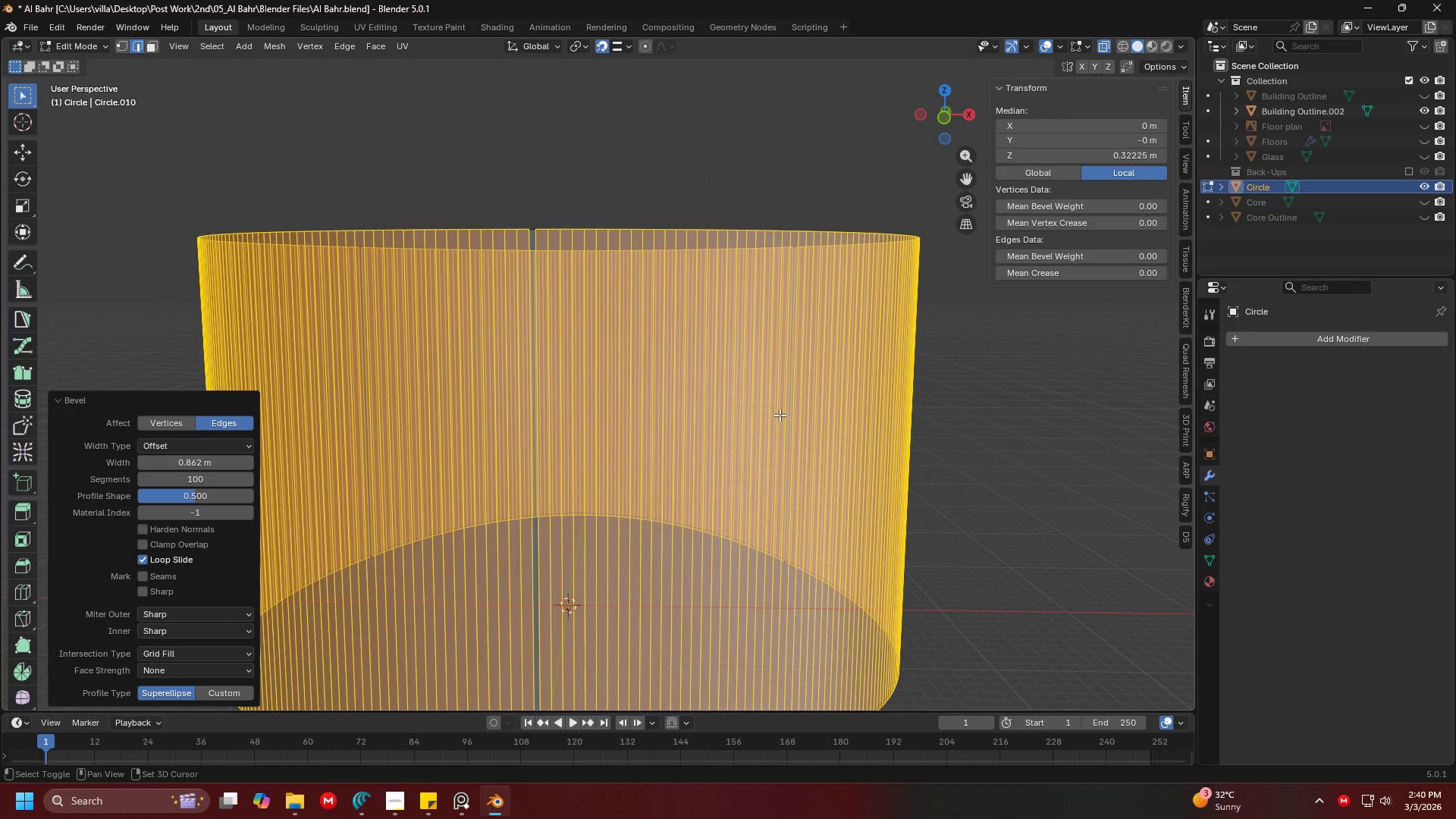 
hold_key(key=ShiftLeft, duration=1.51)
 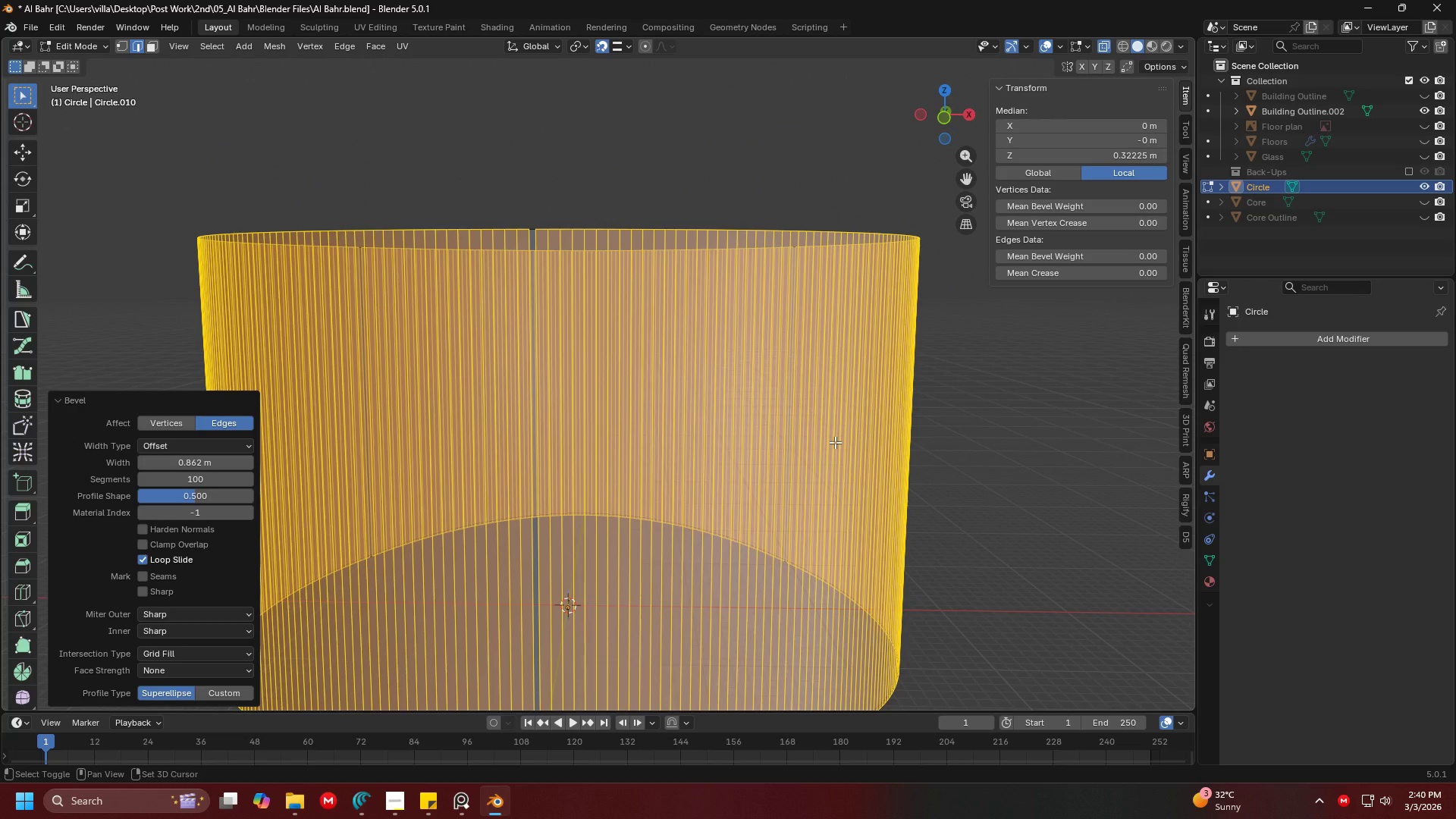 
hold_key(key=ShiftLeft, duration=1.5)
 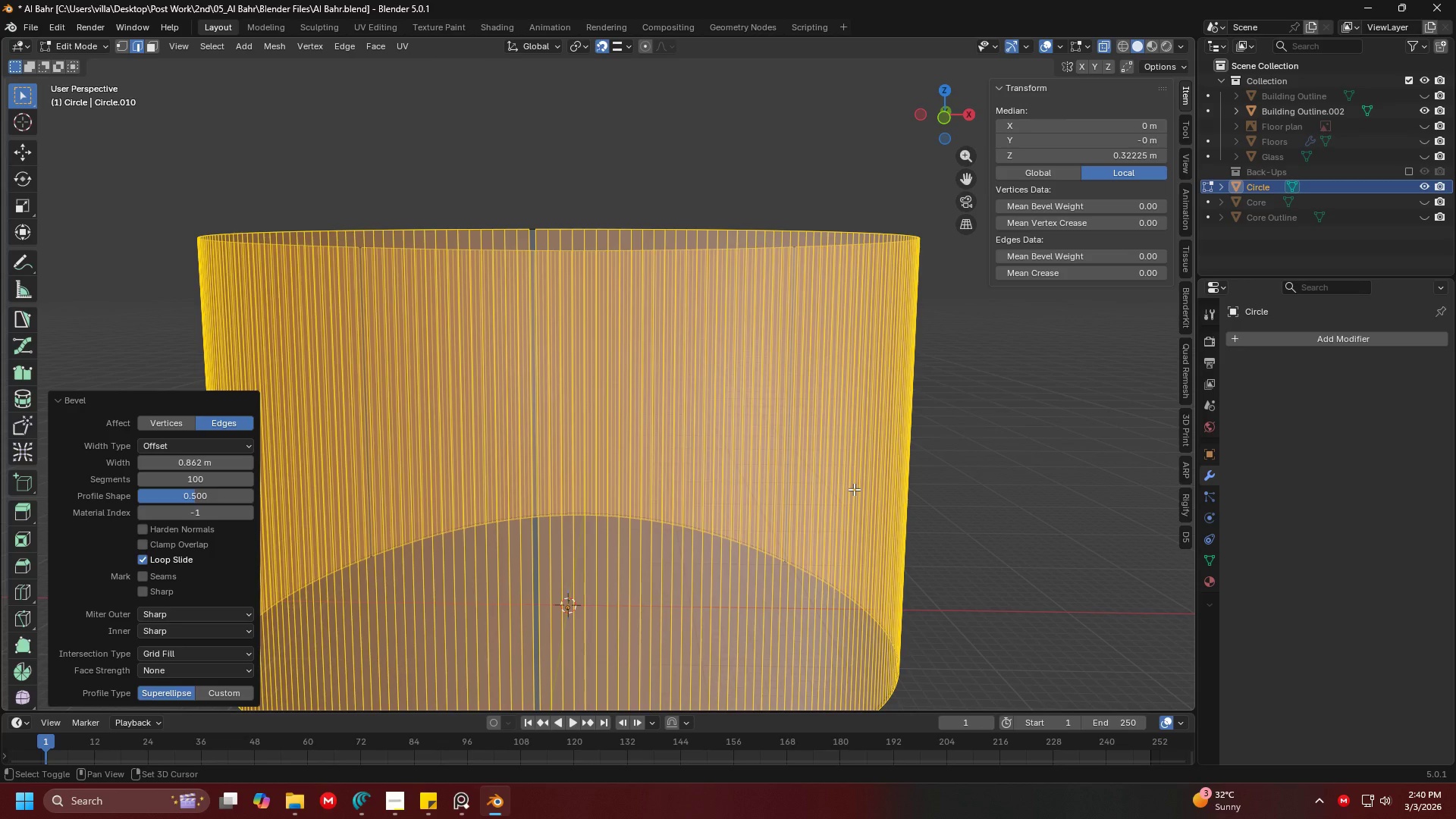 
hold_key(key=ShiftLeft, duration=1.52)
 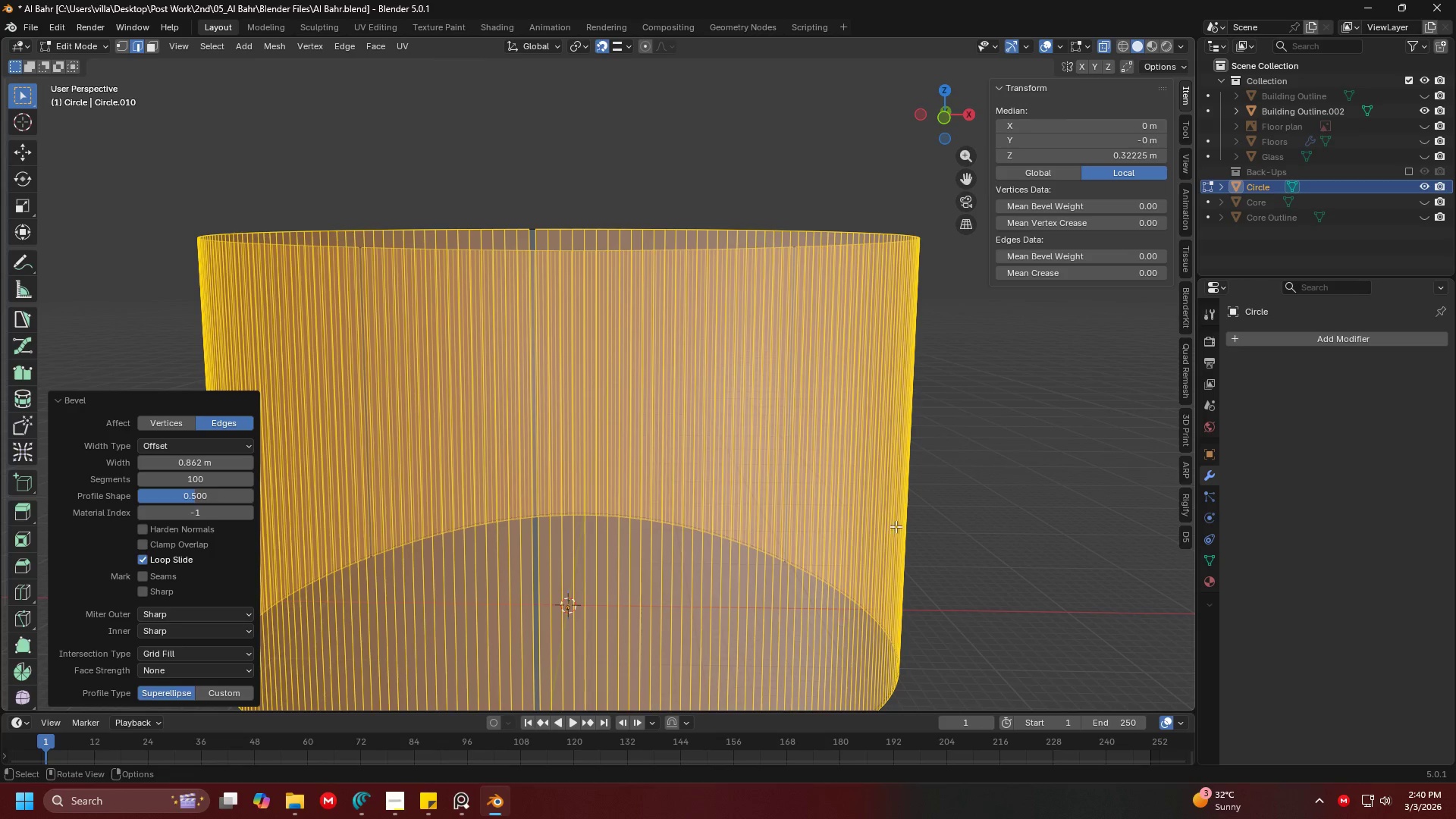 
hold_key(key=ShiftLeft, duration=0.42)
 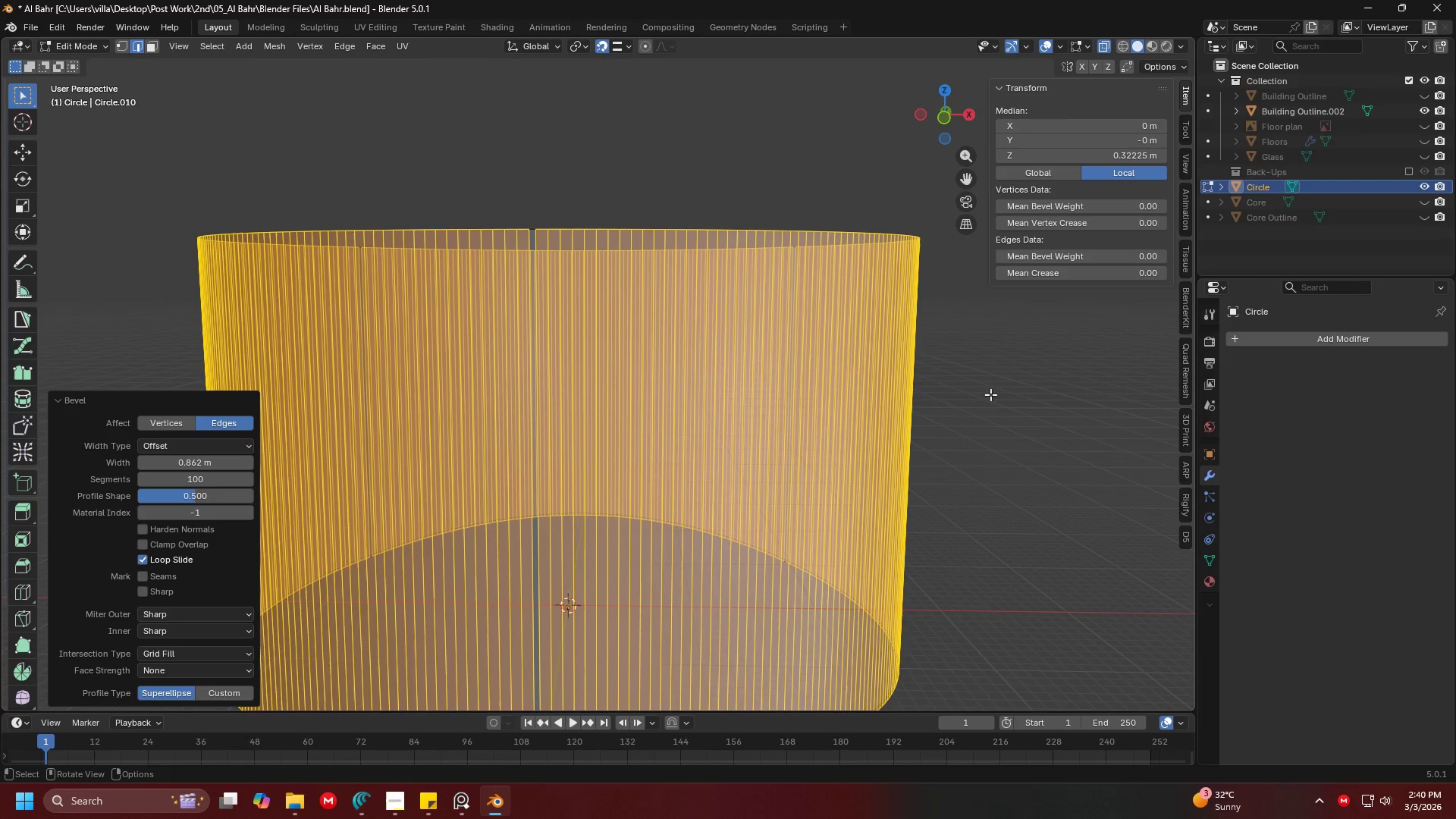 
key(Tab)
 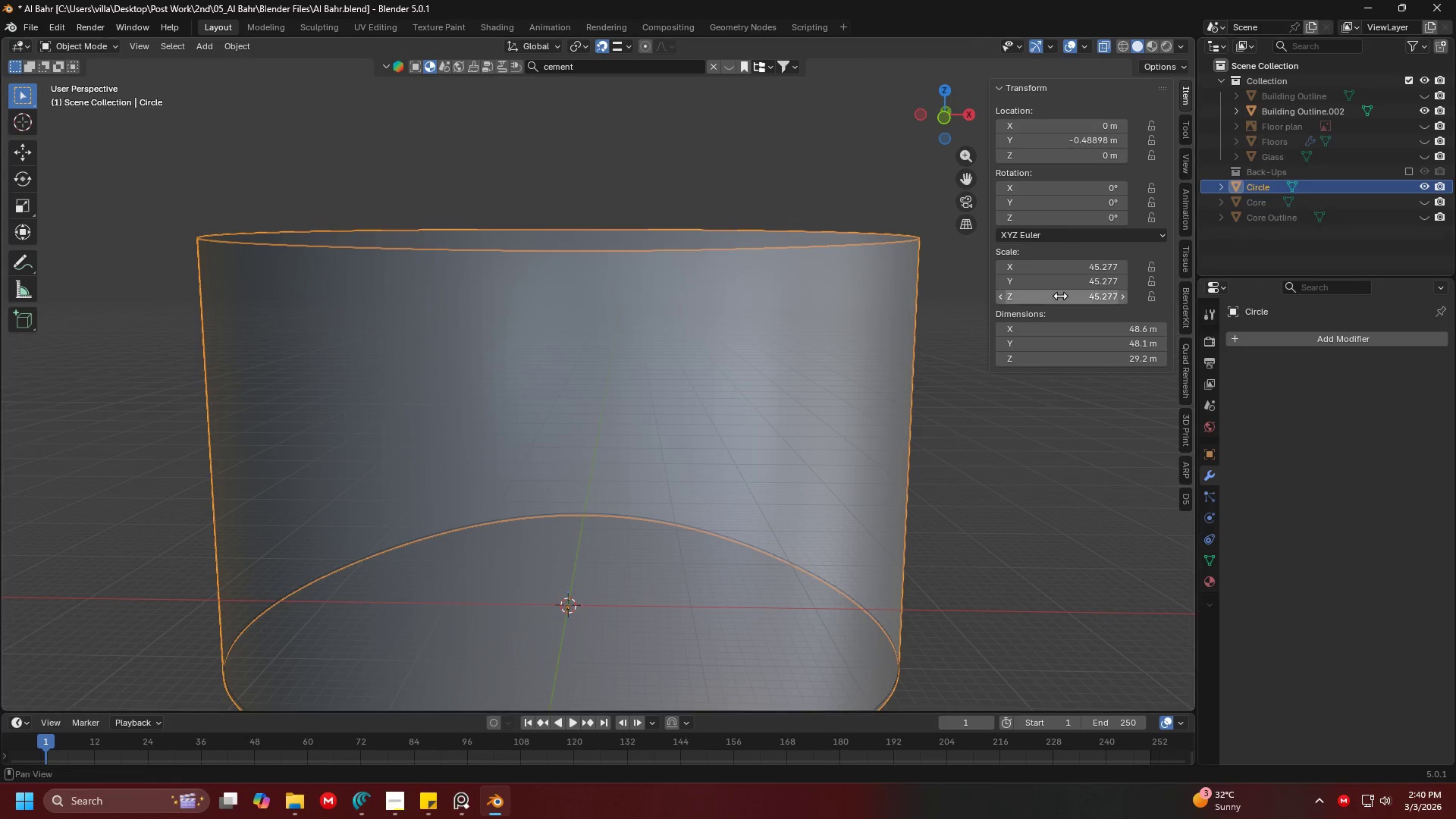 
key(Shift+ShiftLeft)
 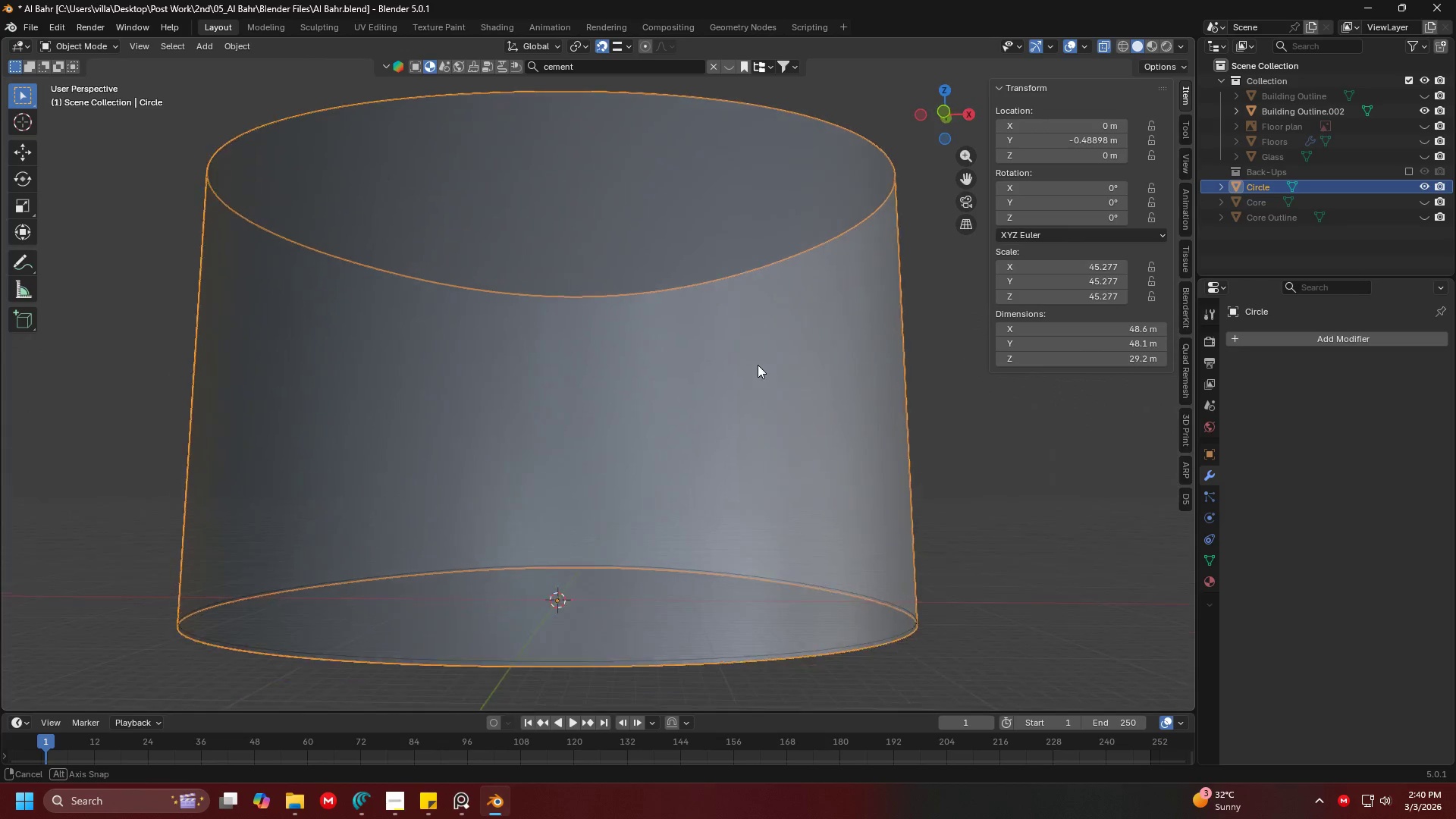 
right_click([766, 269])
 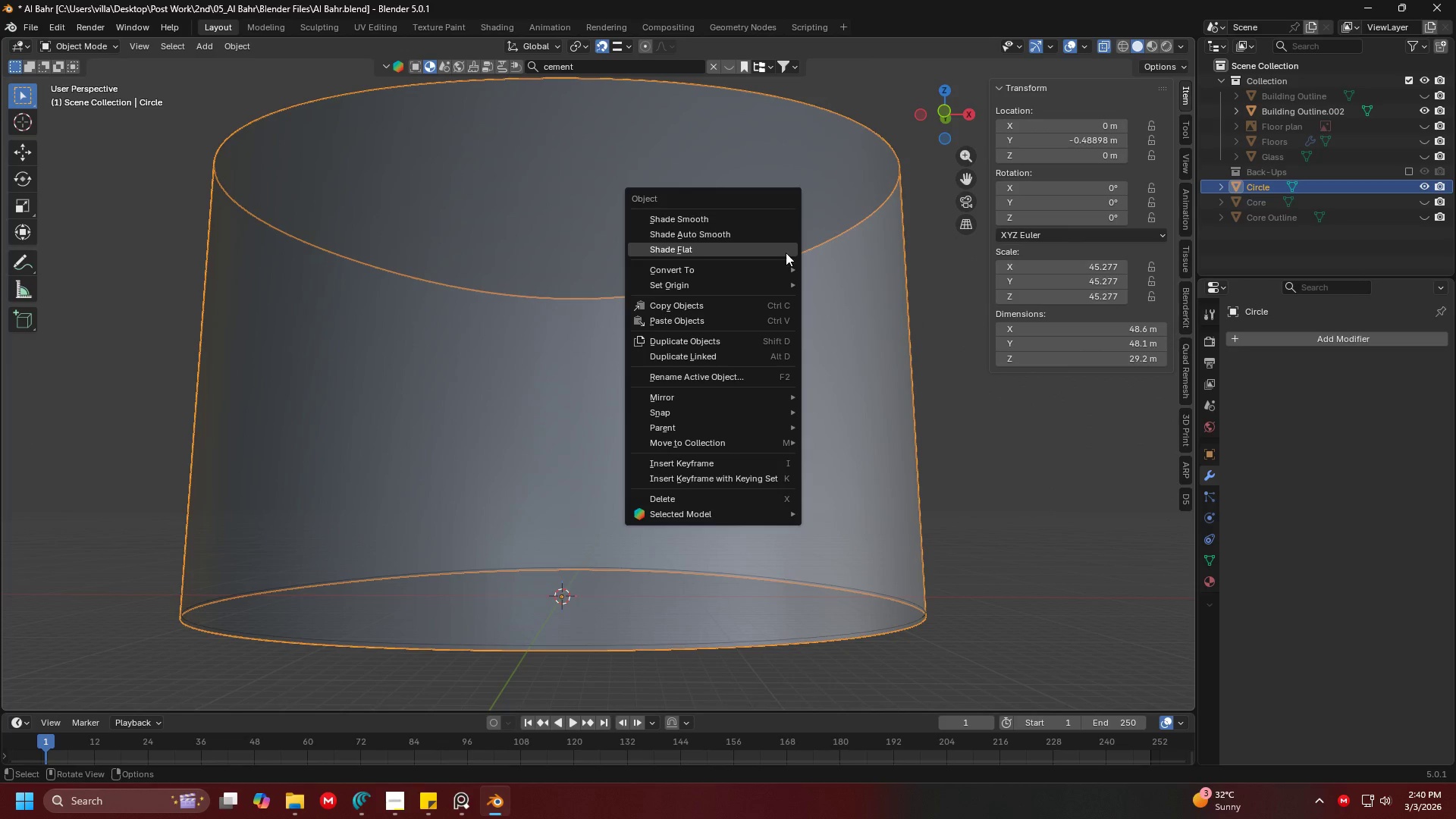 
left_click([994, 463])
 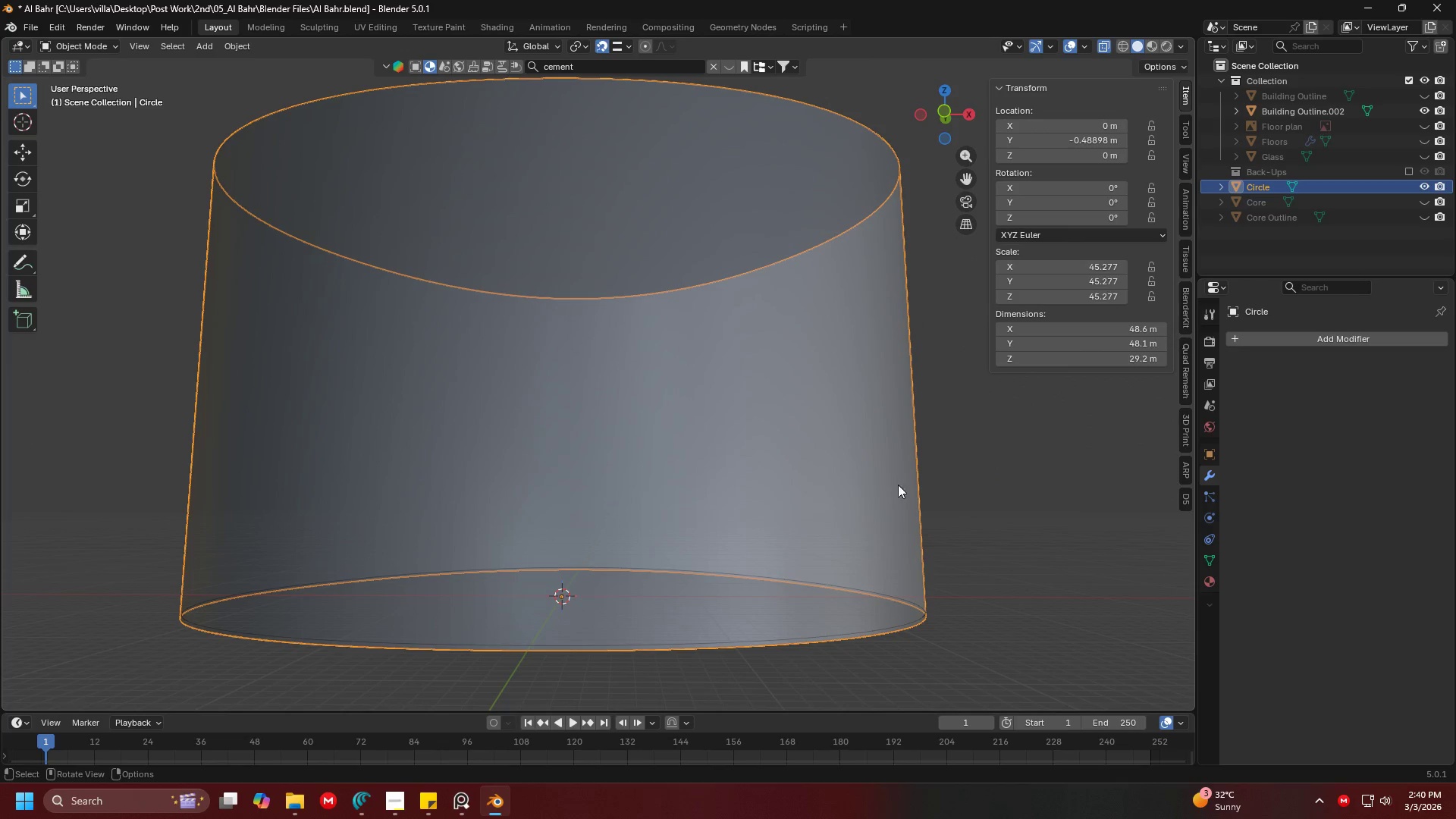 
hold_key(key=Z, duration=0.31)
 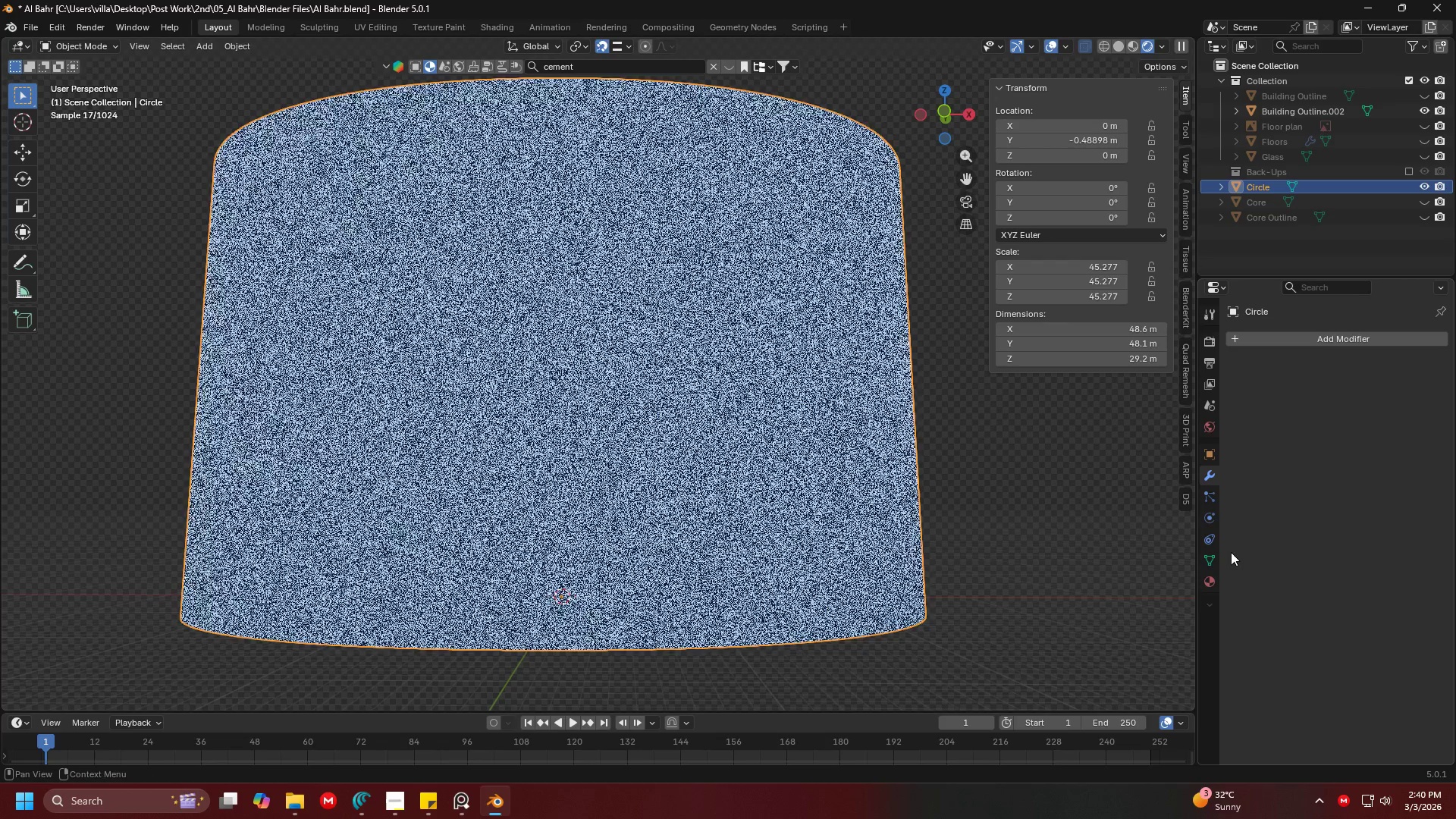 
left_click([872, 296])
 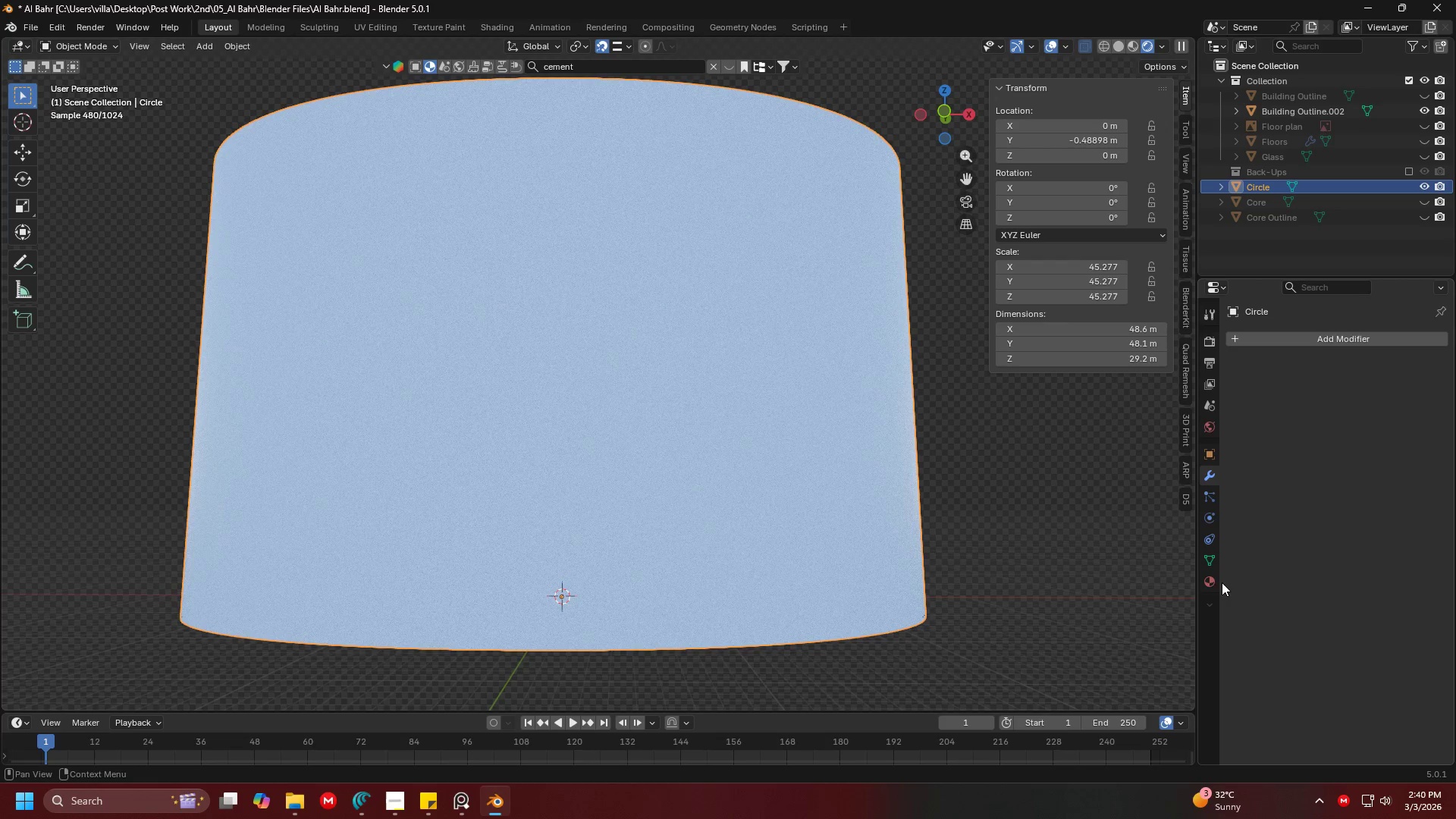 
left_click([1216, 580])
 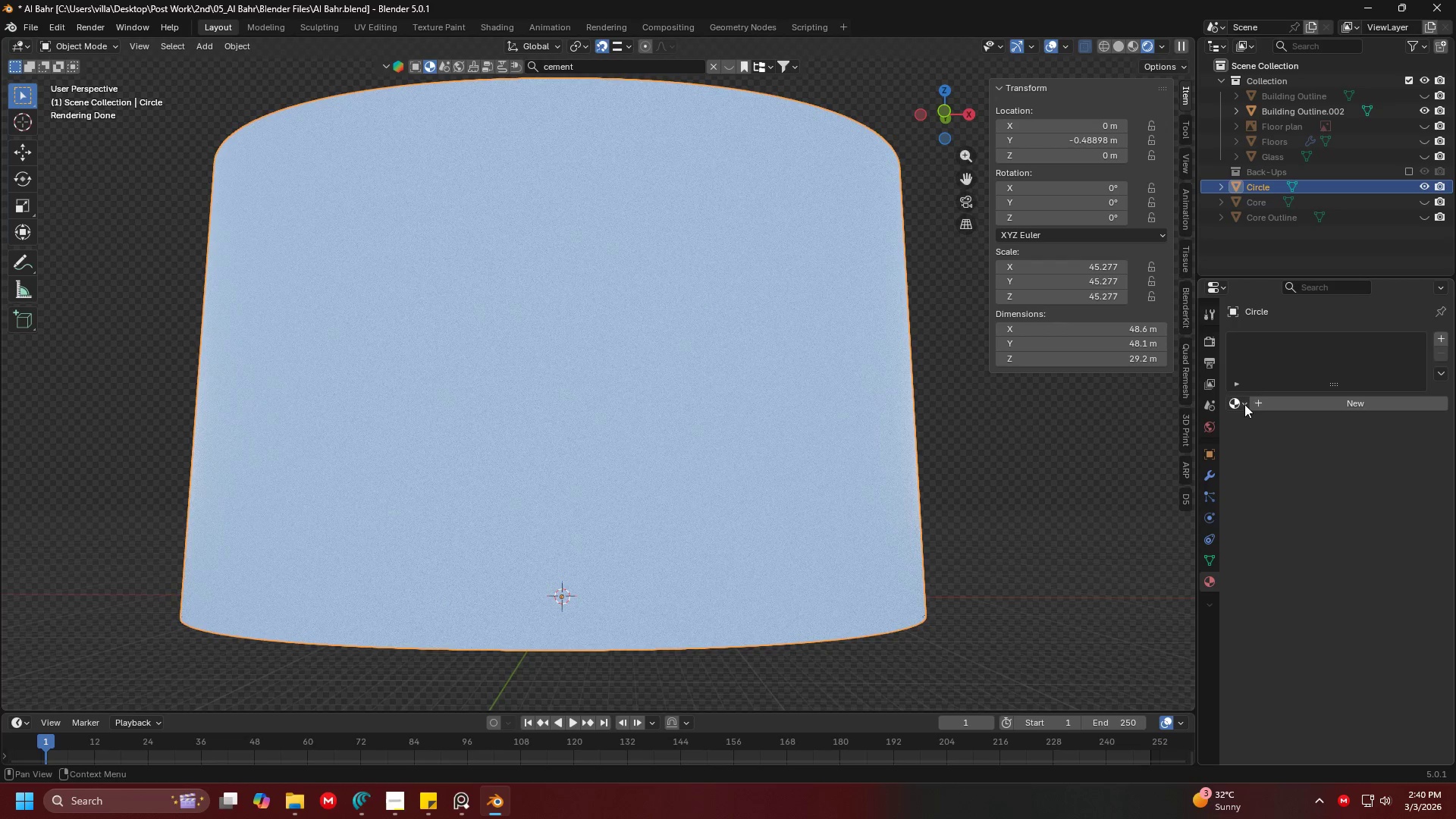 
left_click([1238, 400])
 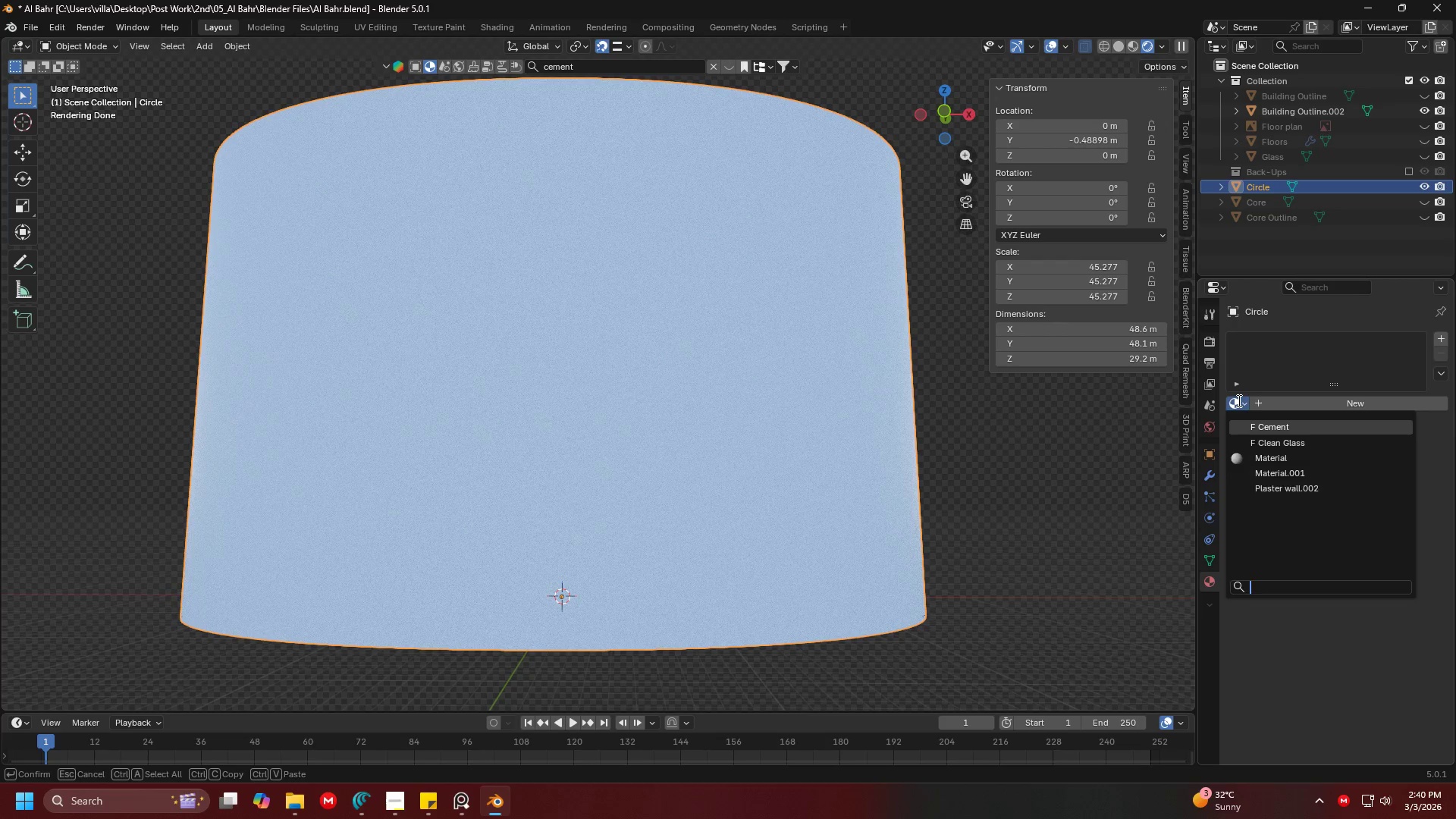 
key(G)
 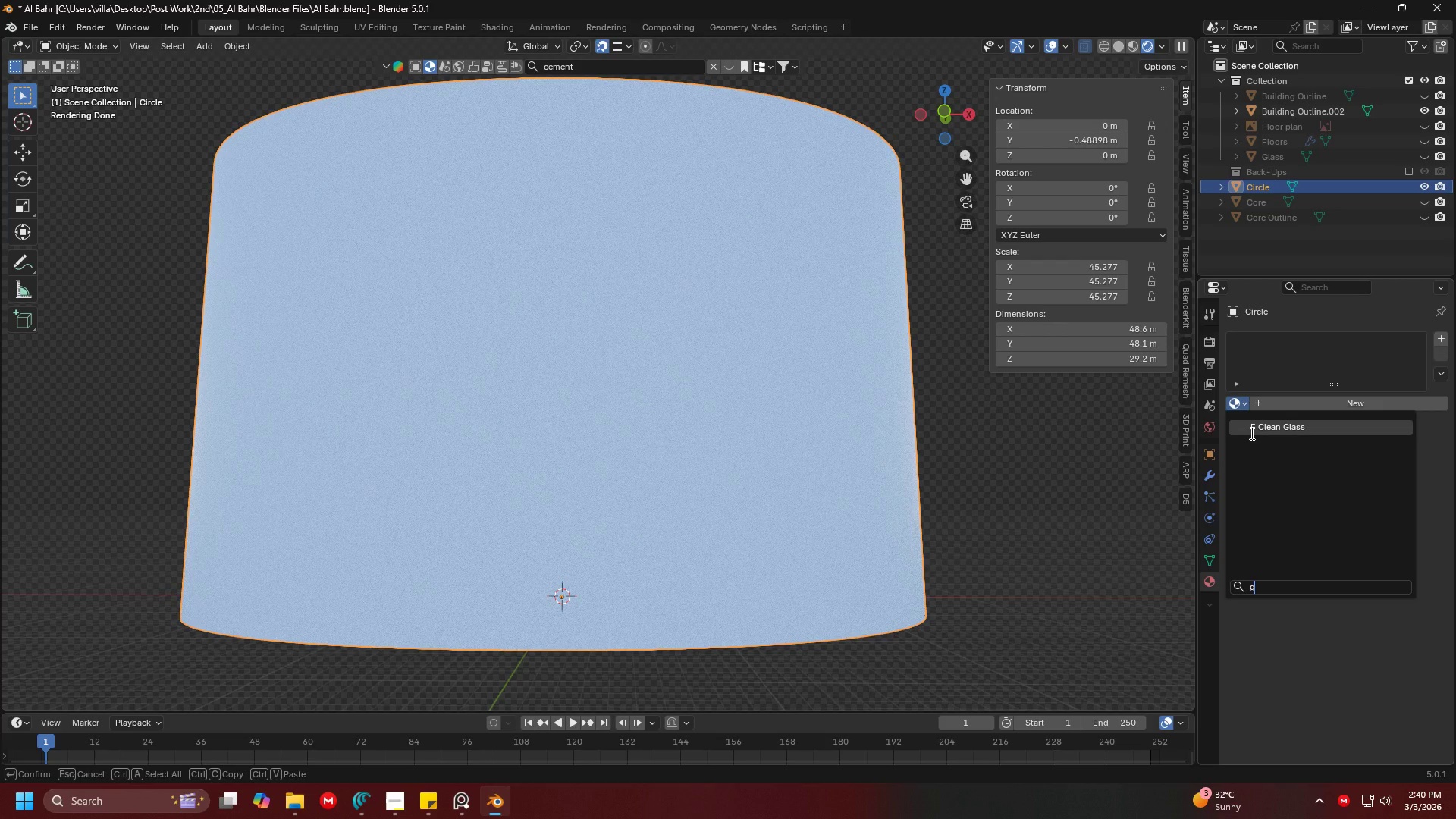 
key(Escape)
 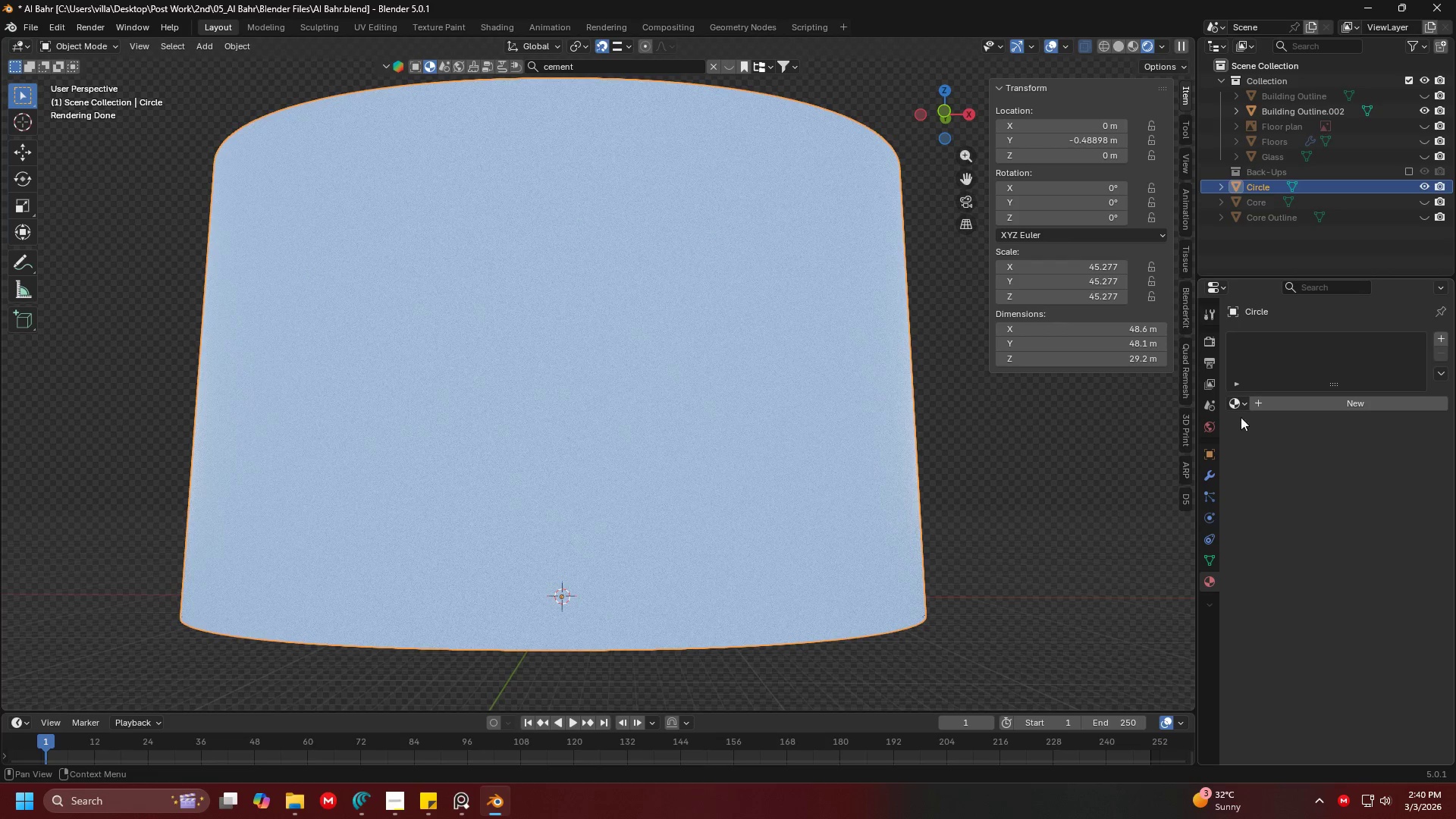 
left_click([1240, 401])
 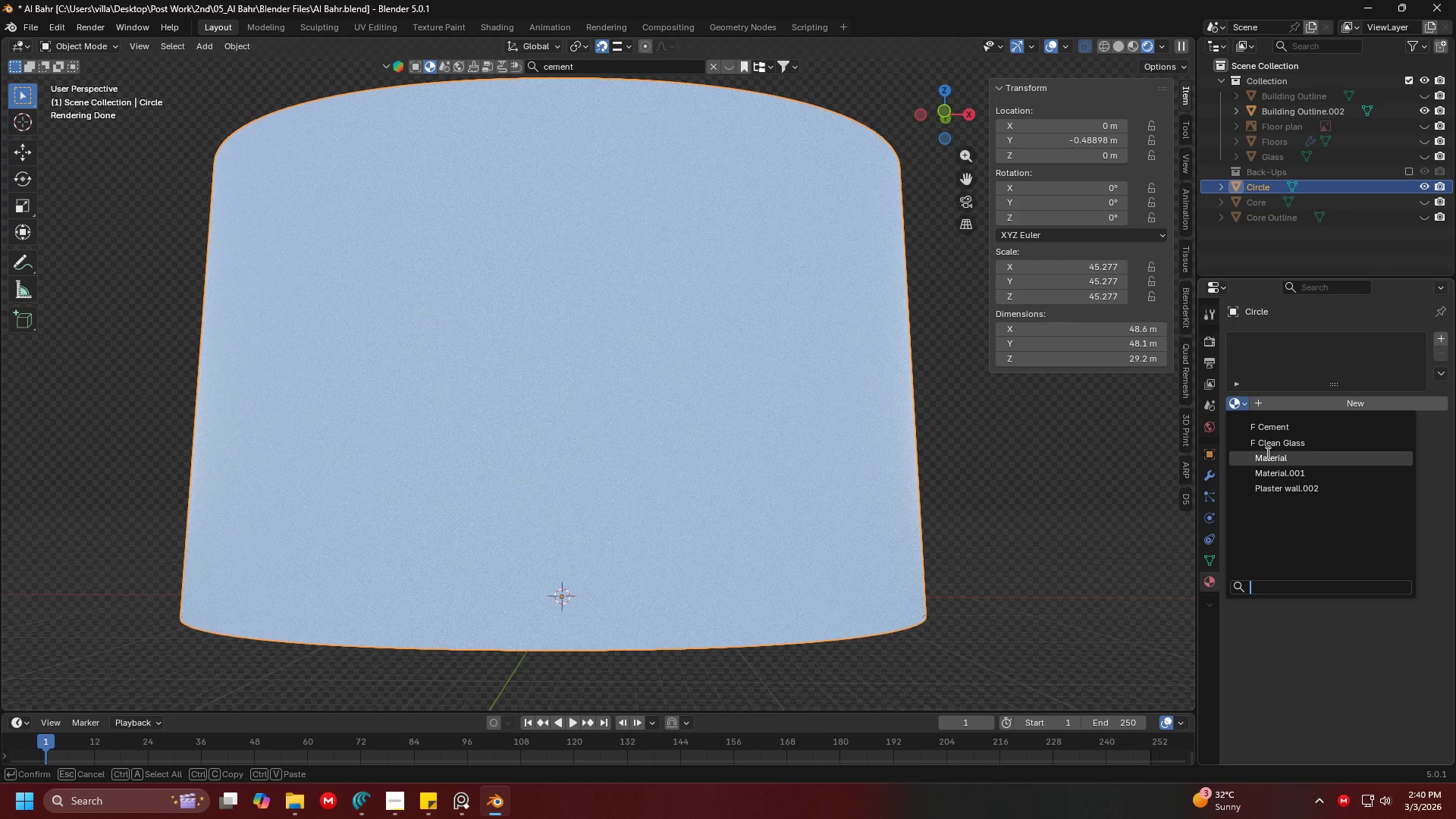 
left_click([1268, 453])
 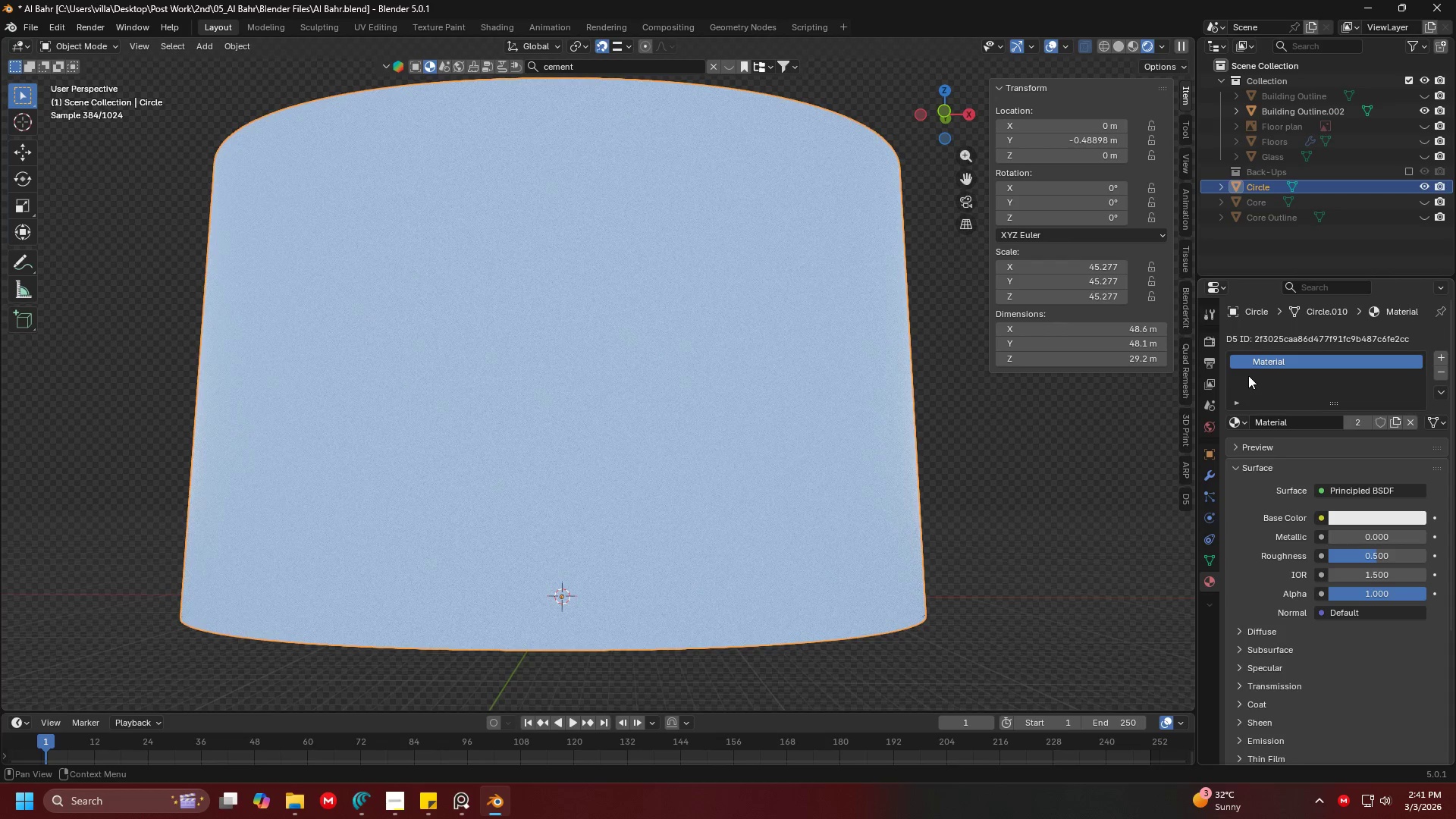 
left_click([1238, 421])
 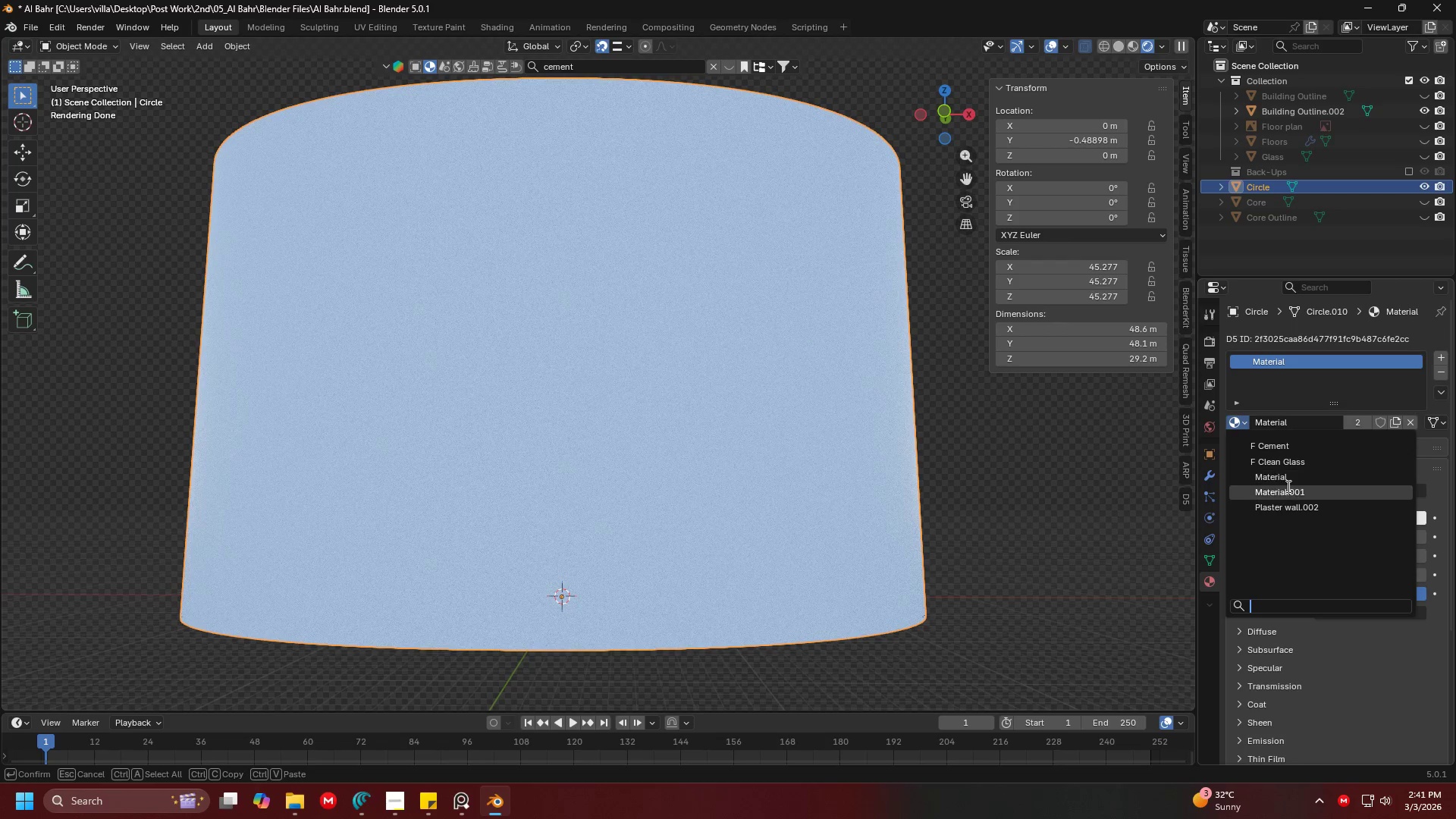 
left_click([1288, 491])
 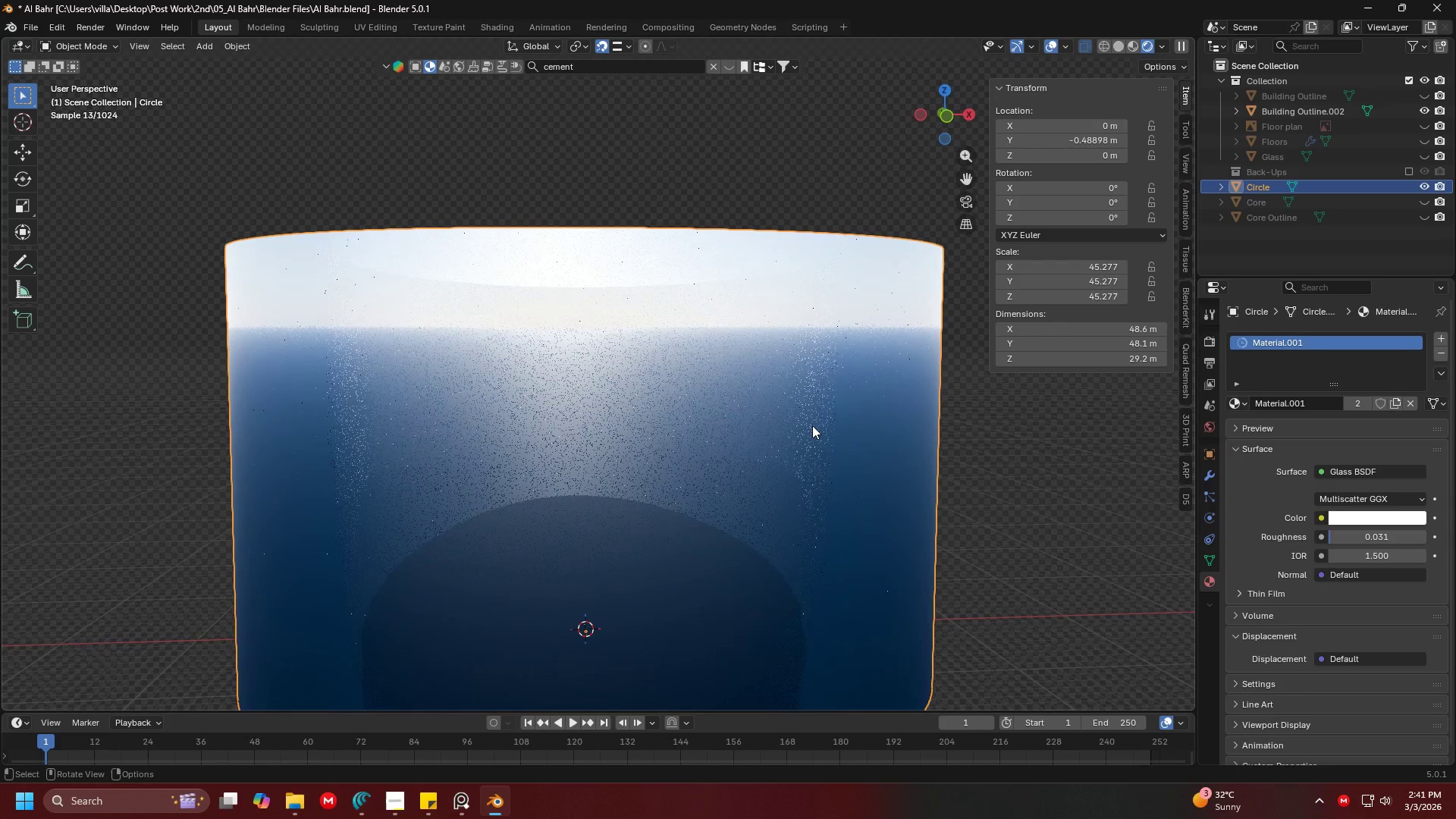 
key(Shift+ShiftLeft)
 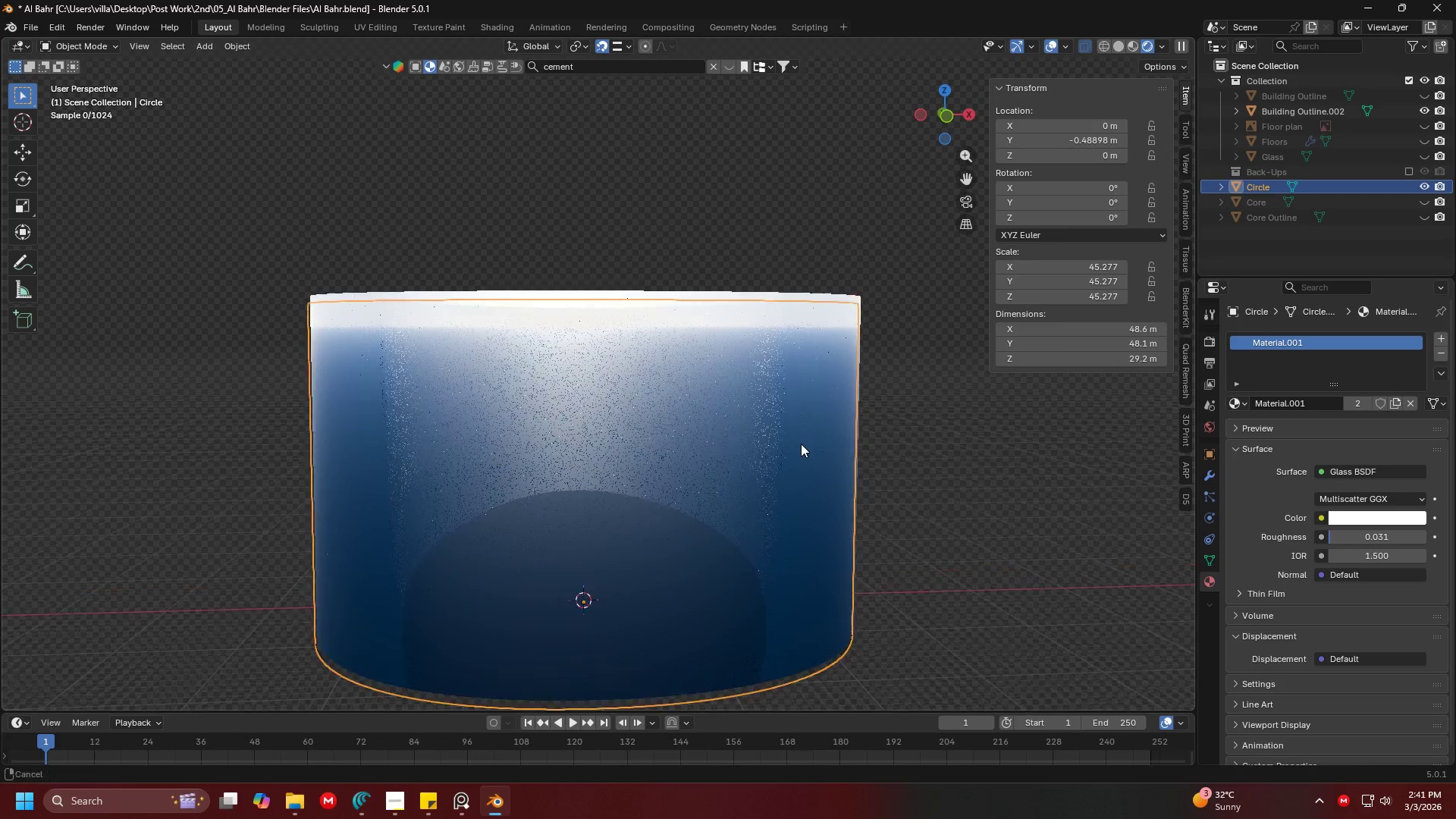 
scroll: coordinate [801, 444], scroll_direction: down, amount: 2.0
 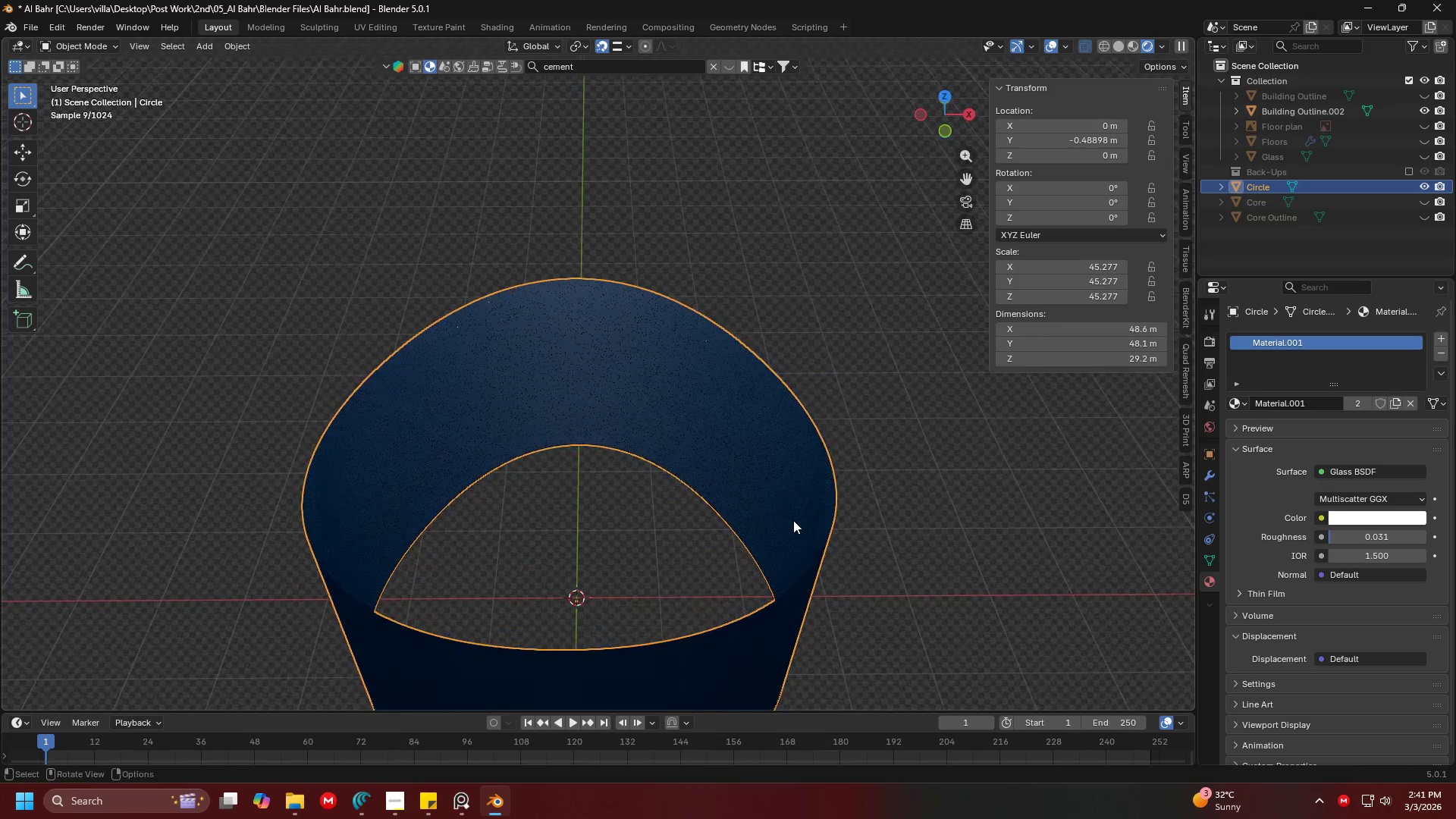 
key(Shift+ShiftLeft)
 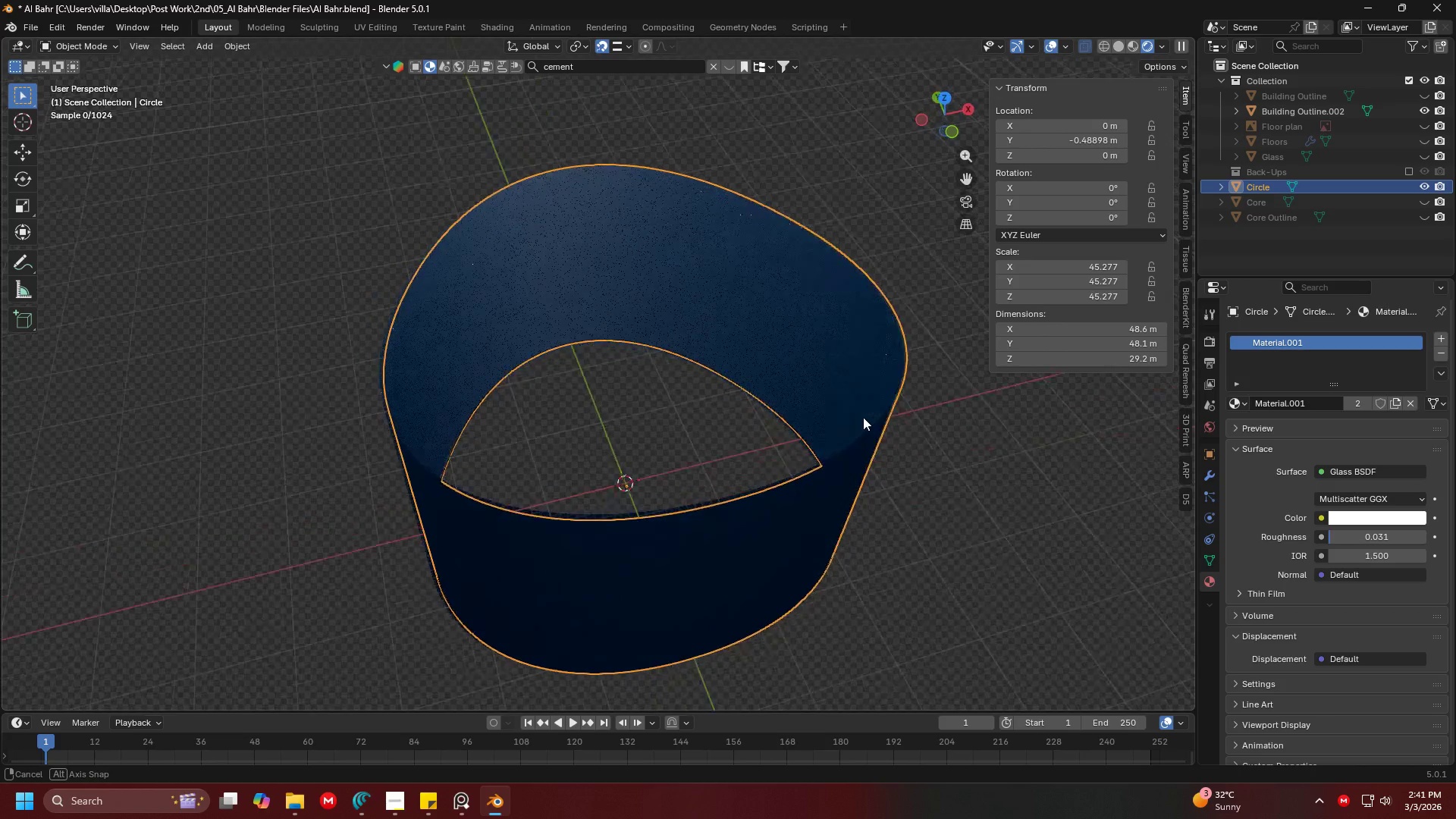 
hold_key(key=ShiftLeft, duration=0.39)
 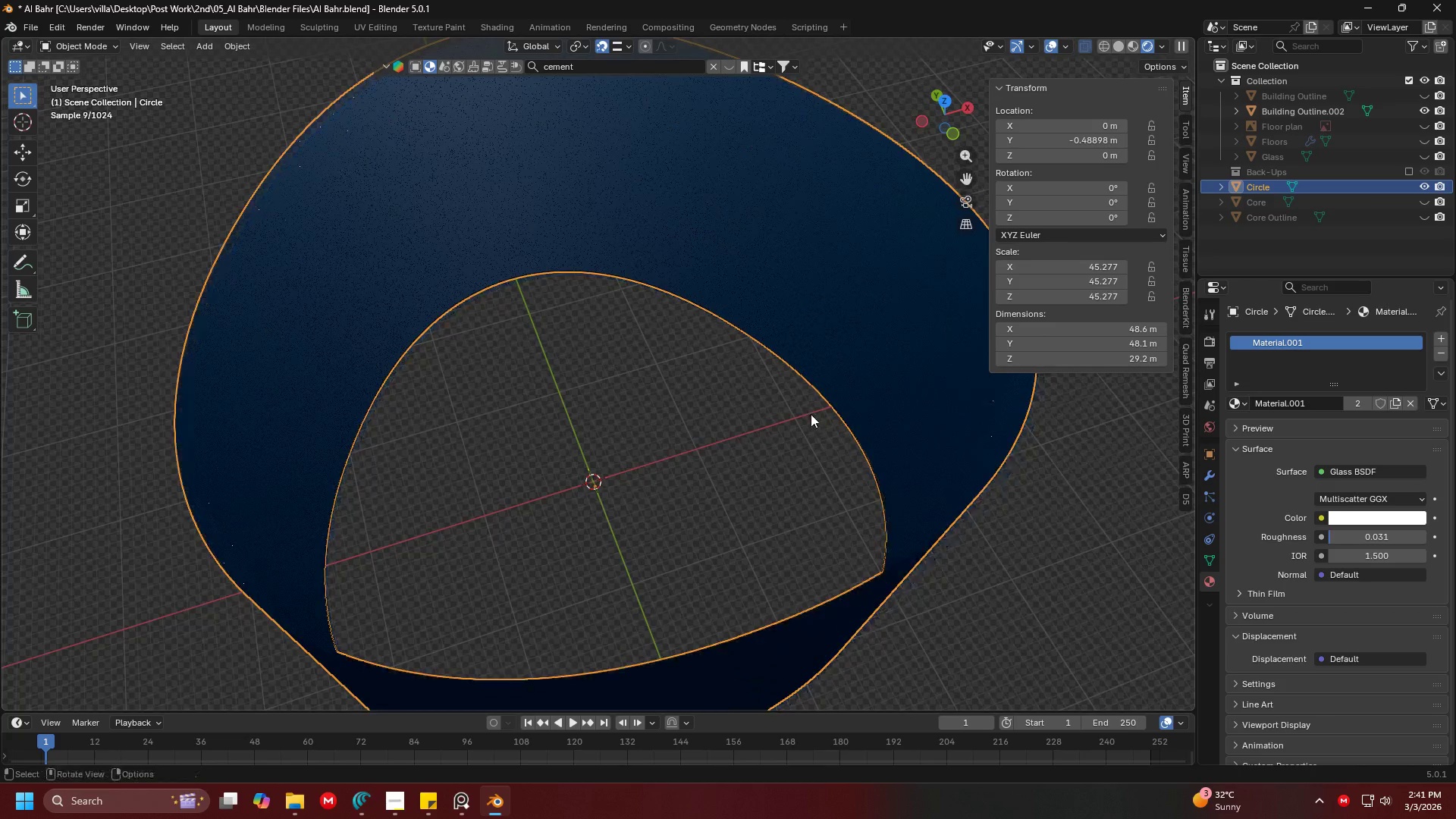 
scroll: coordinate [811, 414], scroll_direction: up, amount: 3.0
 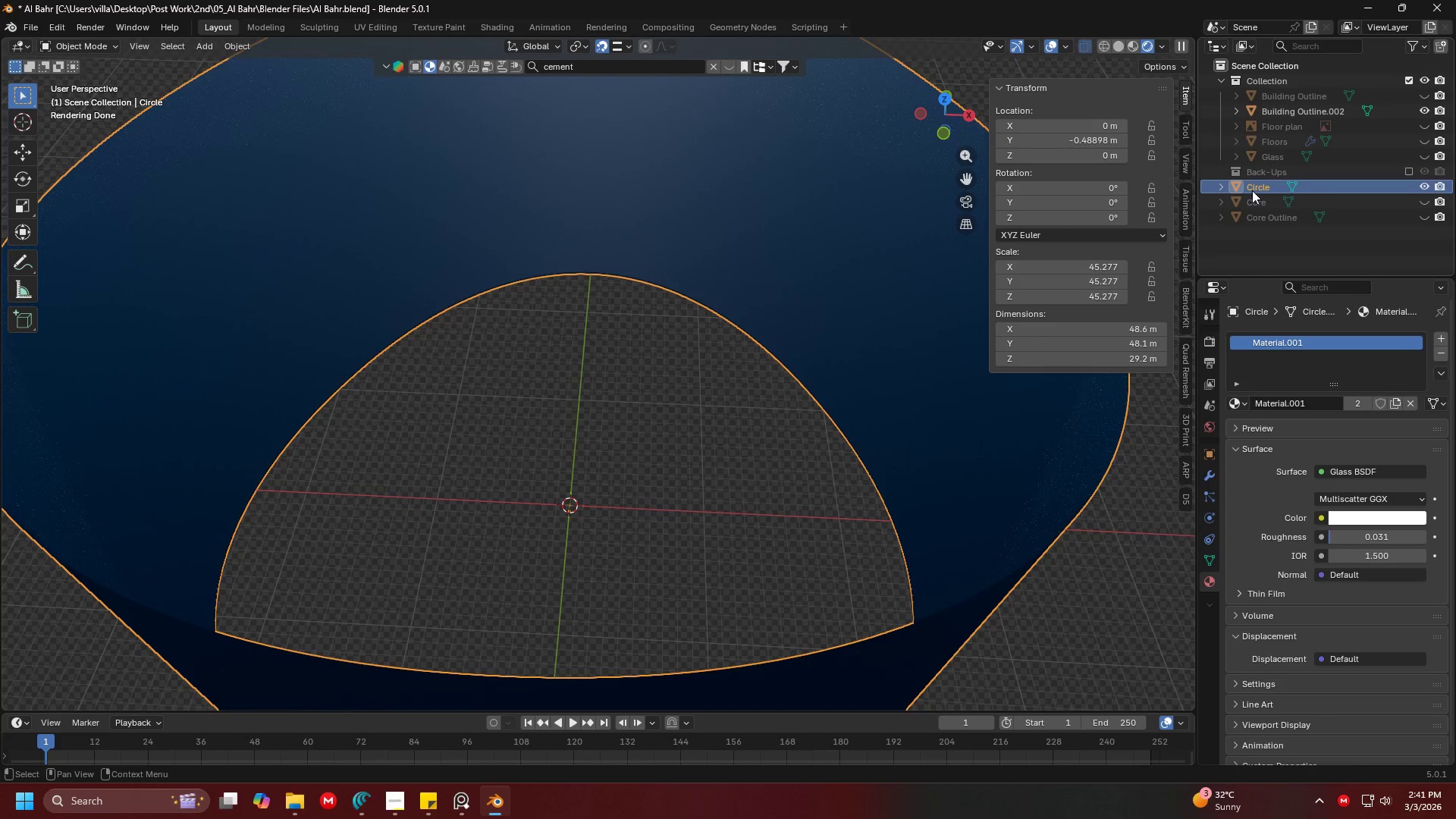 
double_click([1254, 190])
 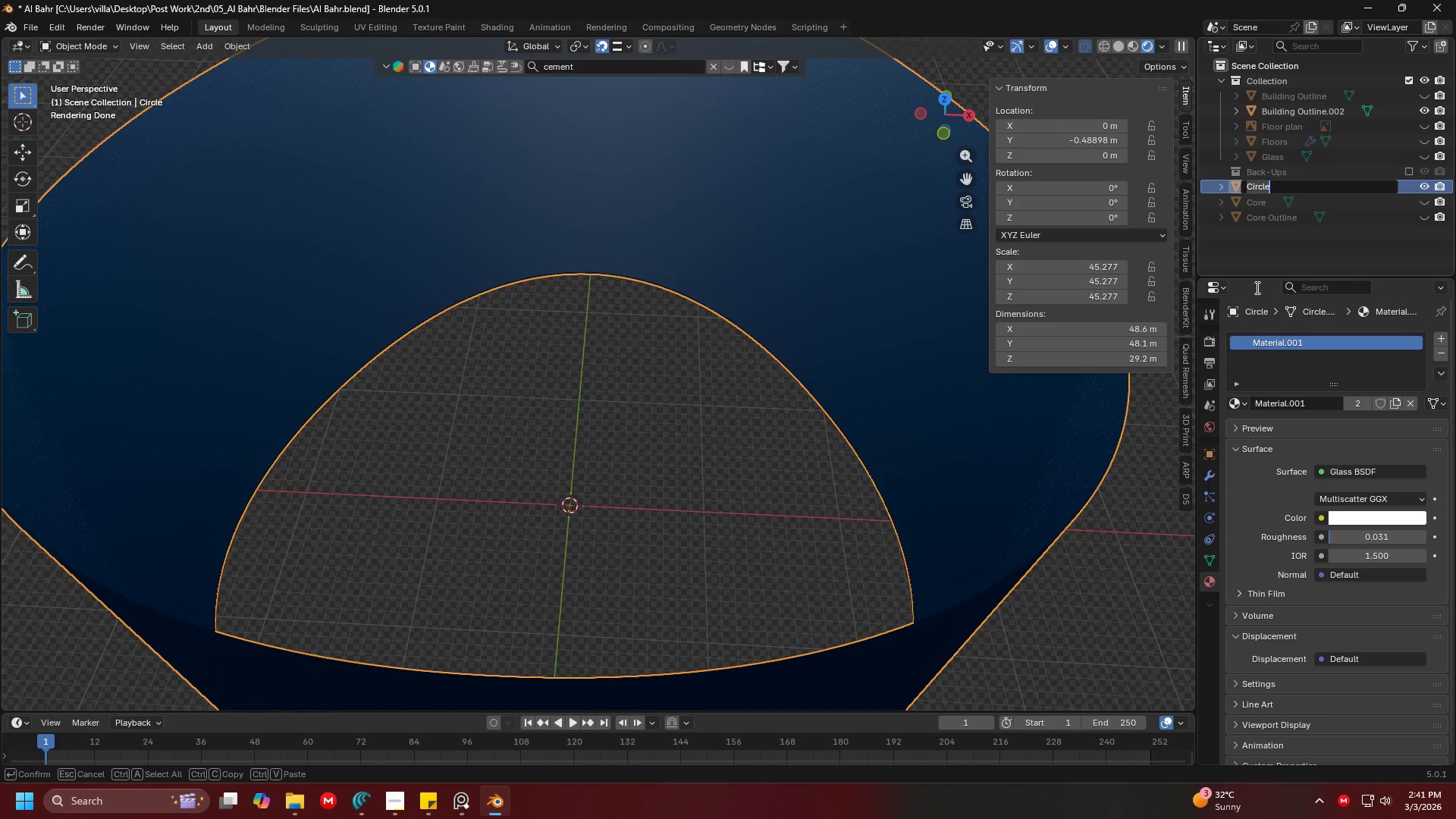 
type(Building Outline)
 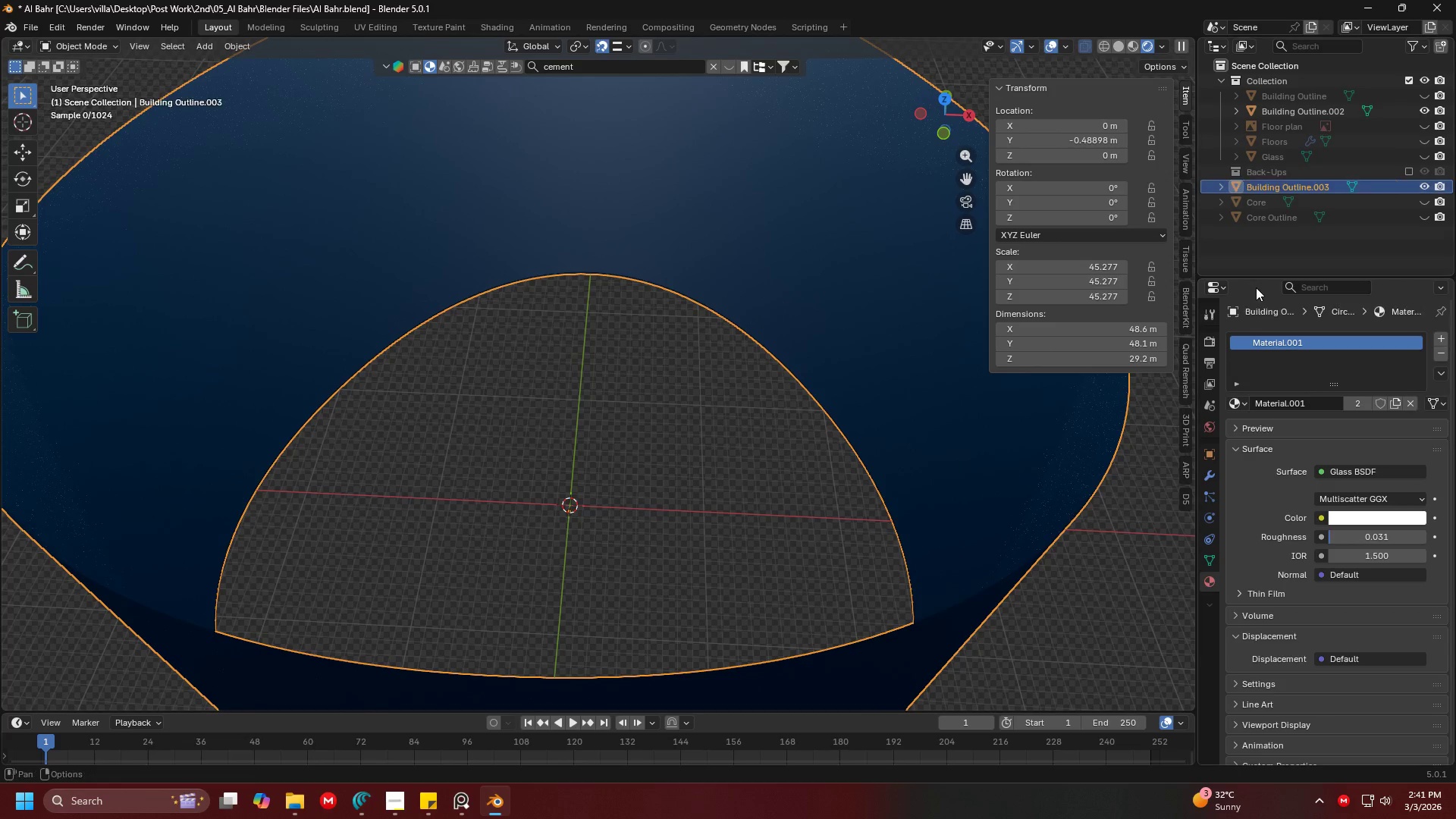 
key(Enter)
 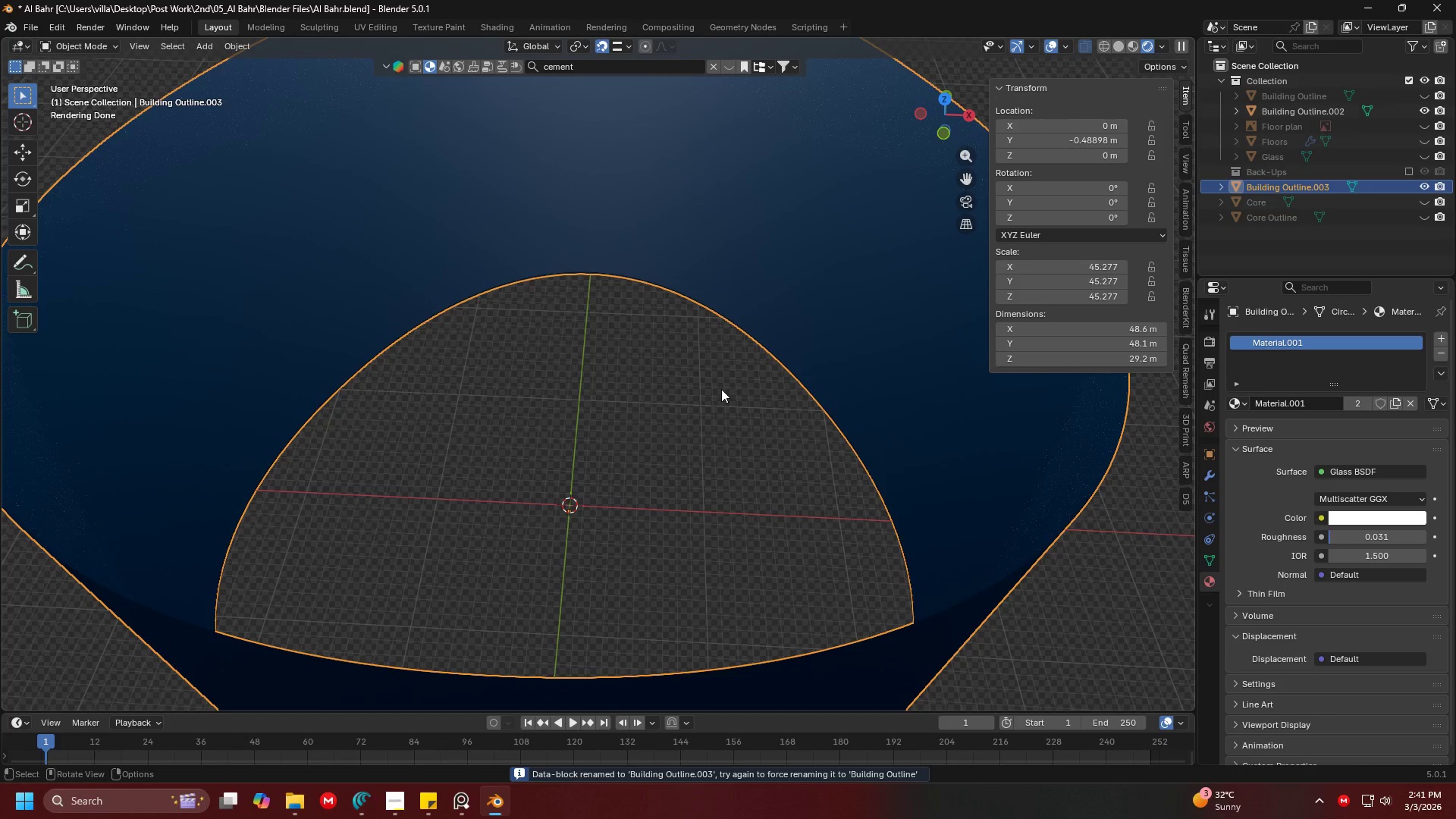 
wait(9.48)
 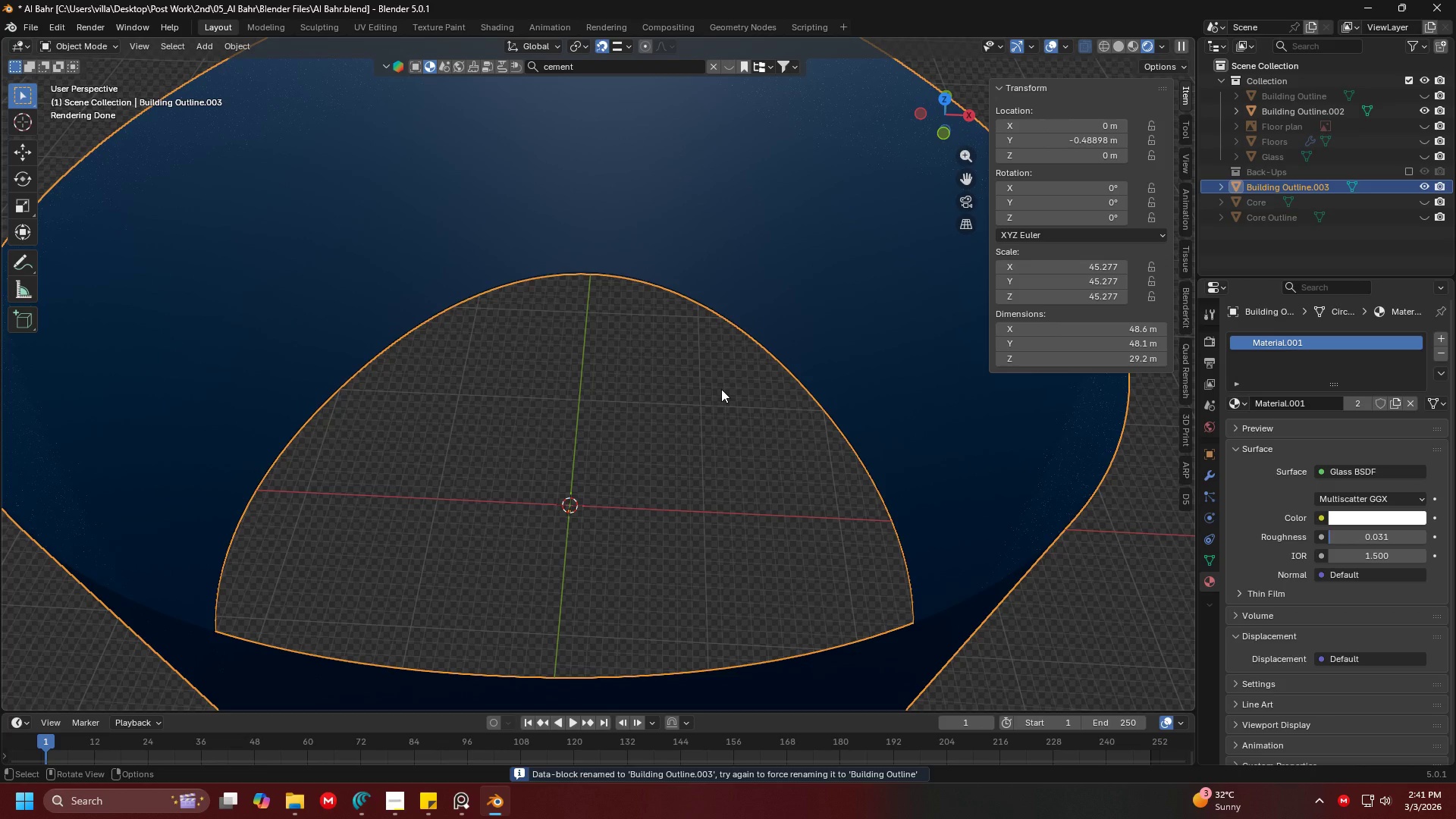 
hold_key(key=ShiftLeft, duration=1.12)
 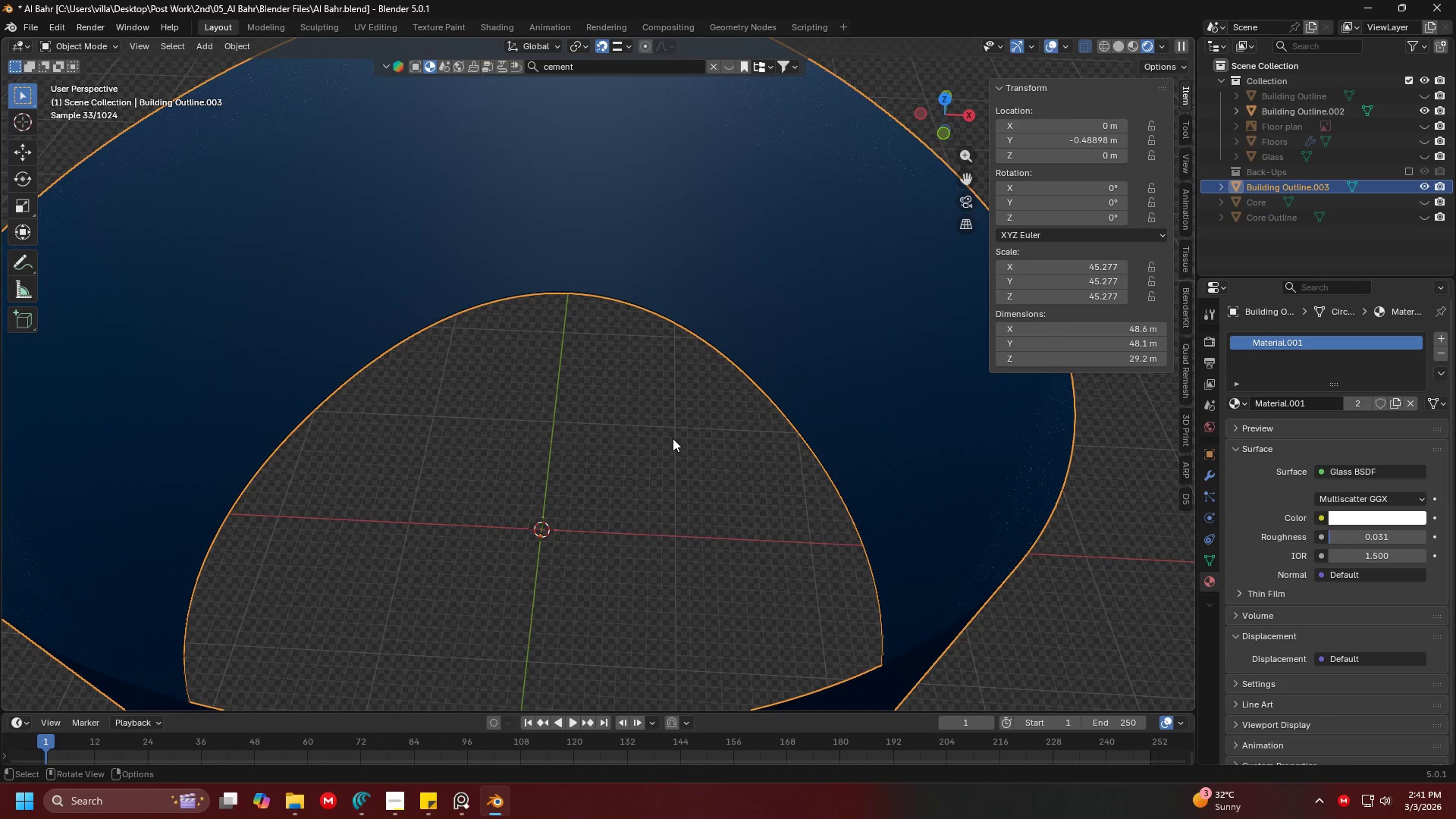 
key(Shift+ShiftLeft)
 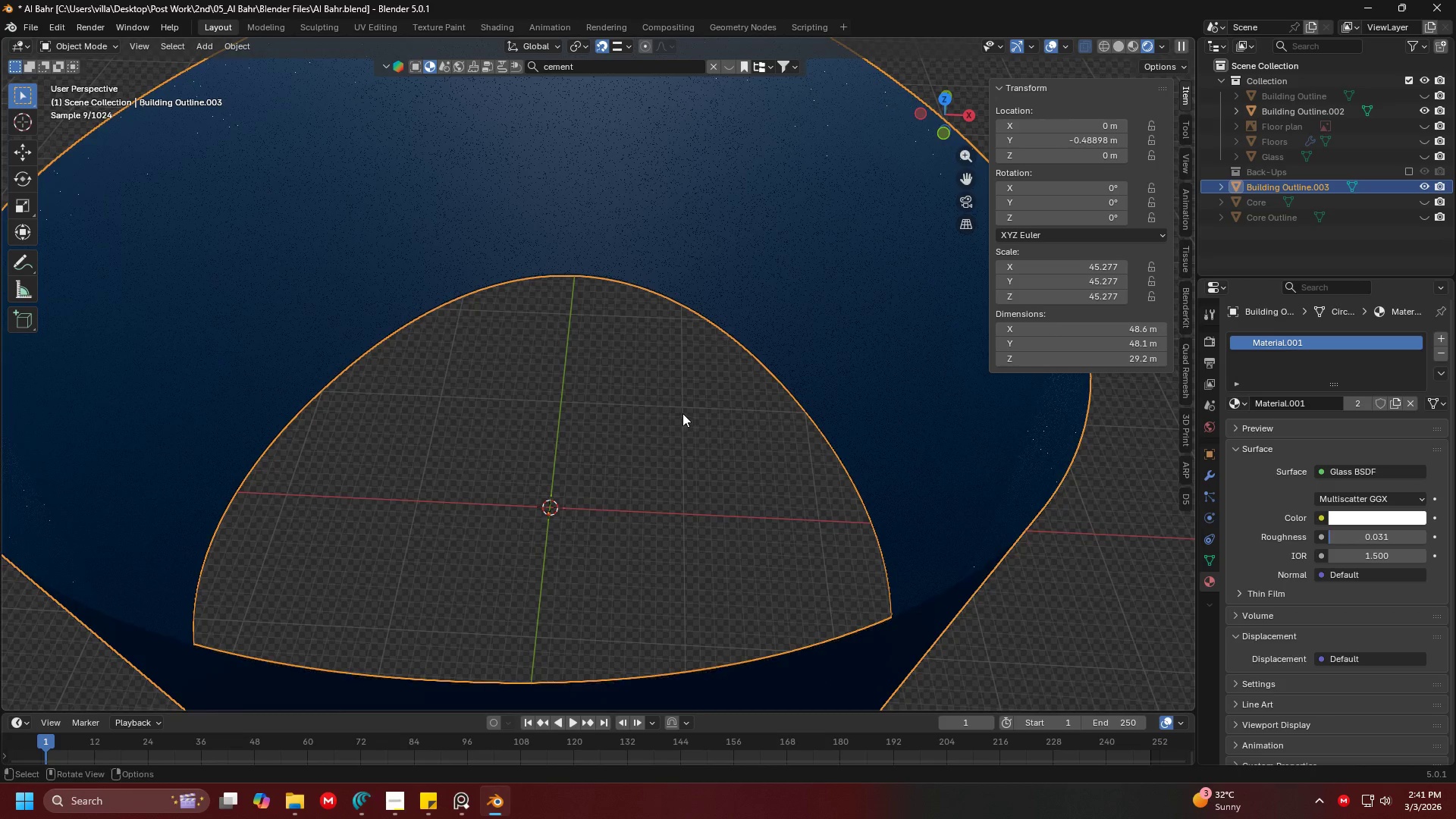 
hold_key(key=Z, duration=0.39)
 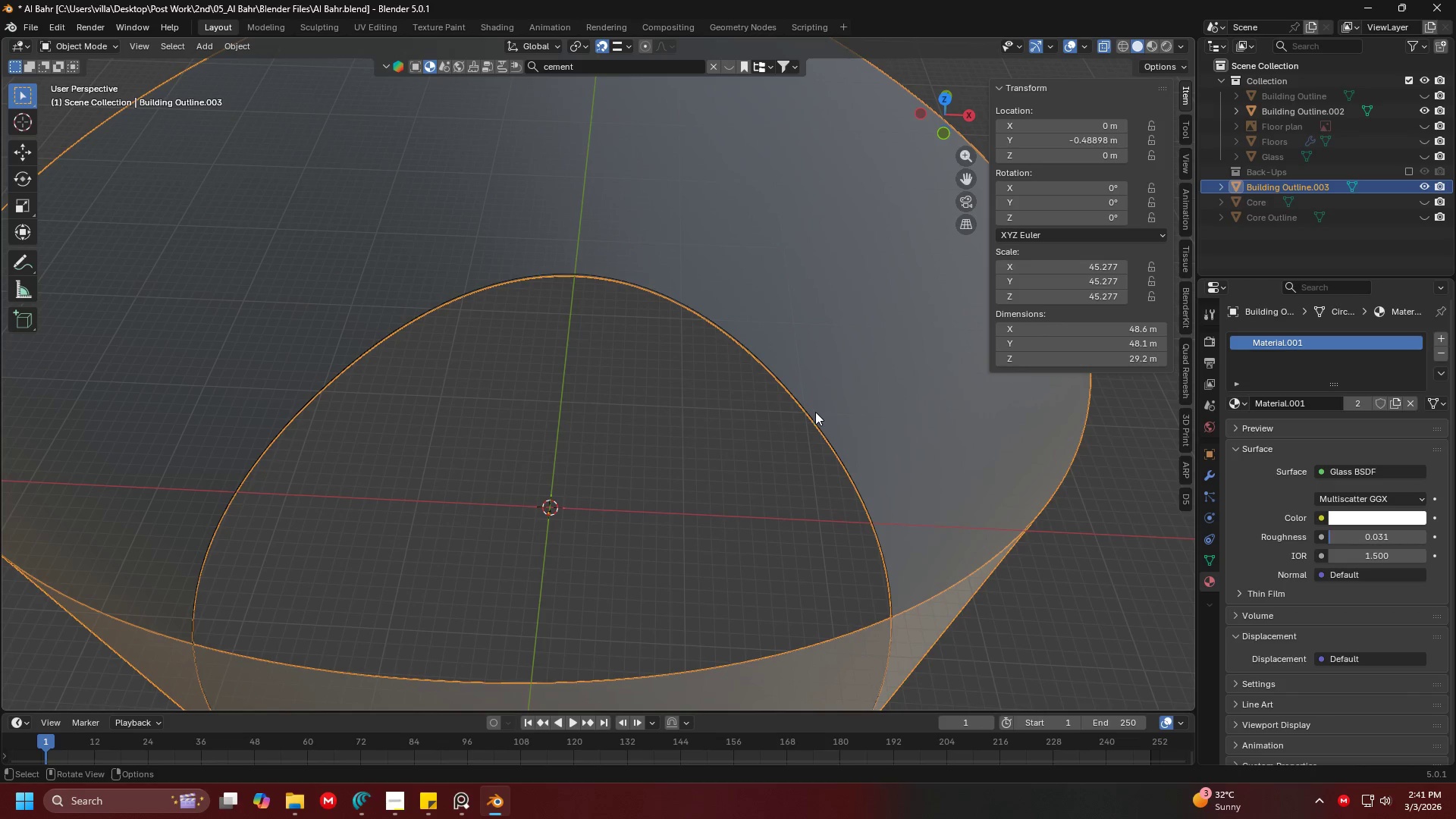 
hold_key(key=ShiftLeft, duration=0.88)
 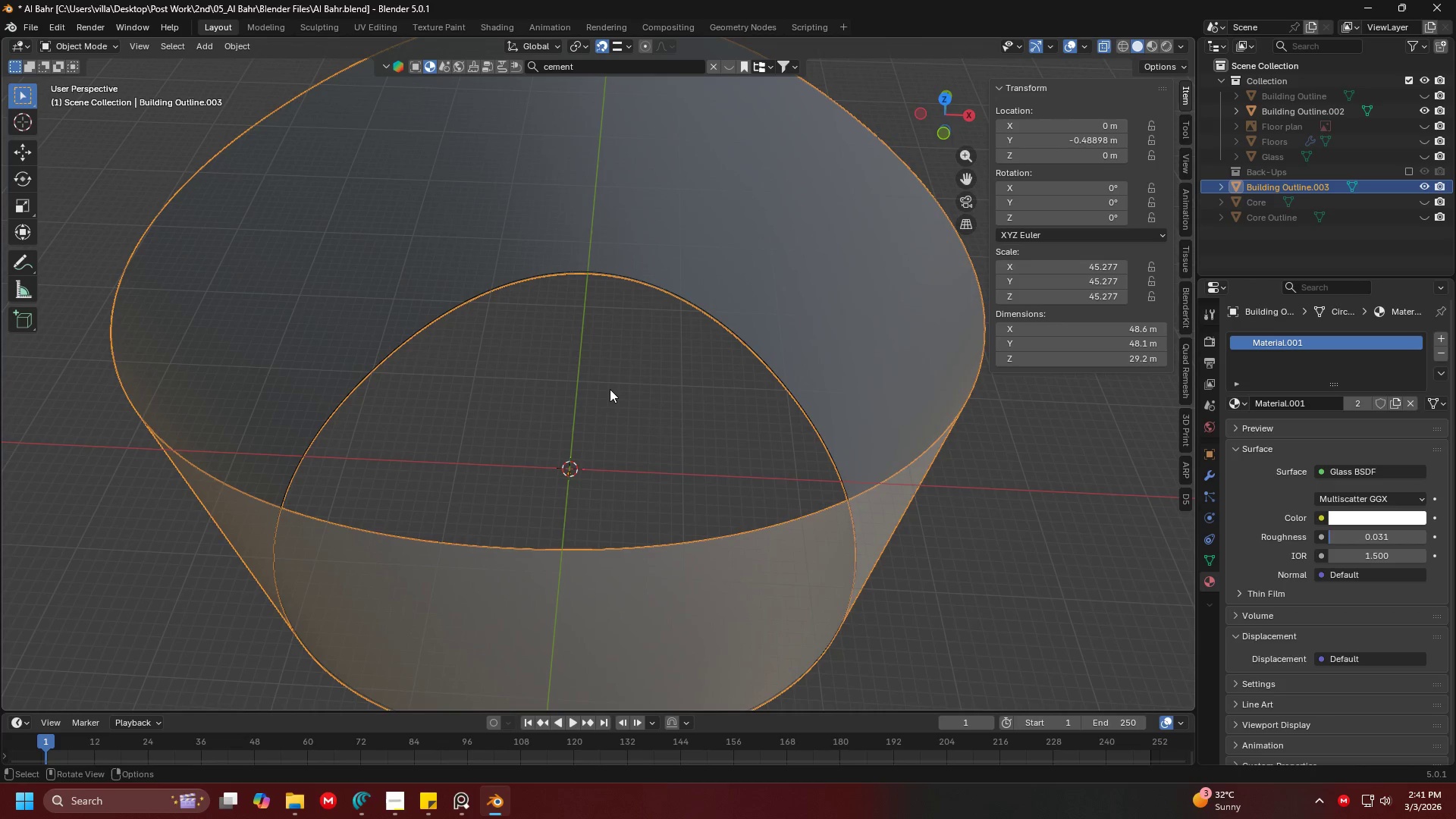 
hold_key(key=ShiftLeft, duration=1.51)
scroll: coordinate [550, 419], scroll_direction: down, amount: 1.0
 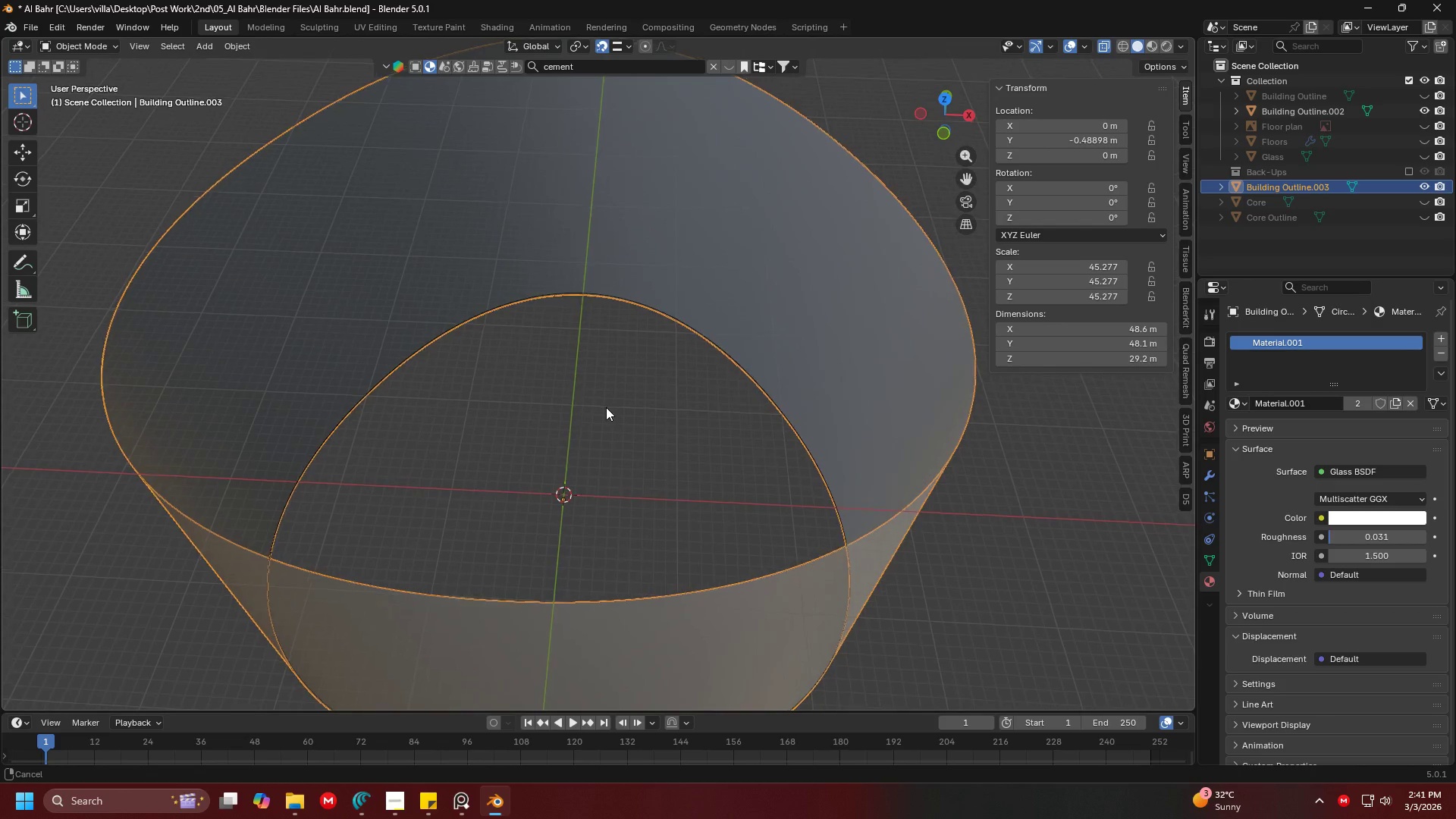 
hold_key(key=ShiftLeft, duration=1.52)
 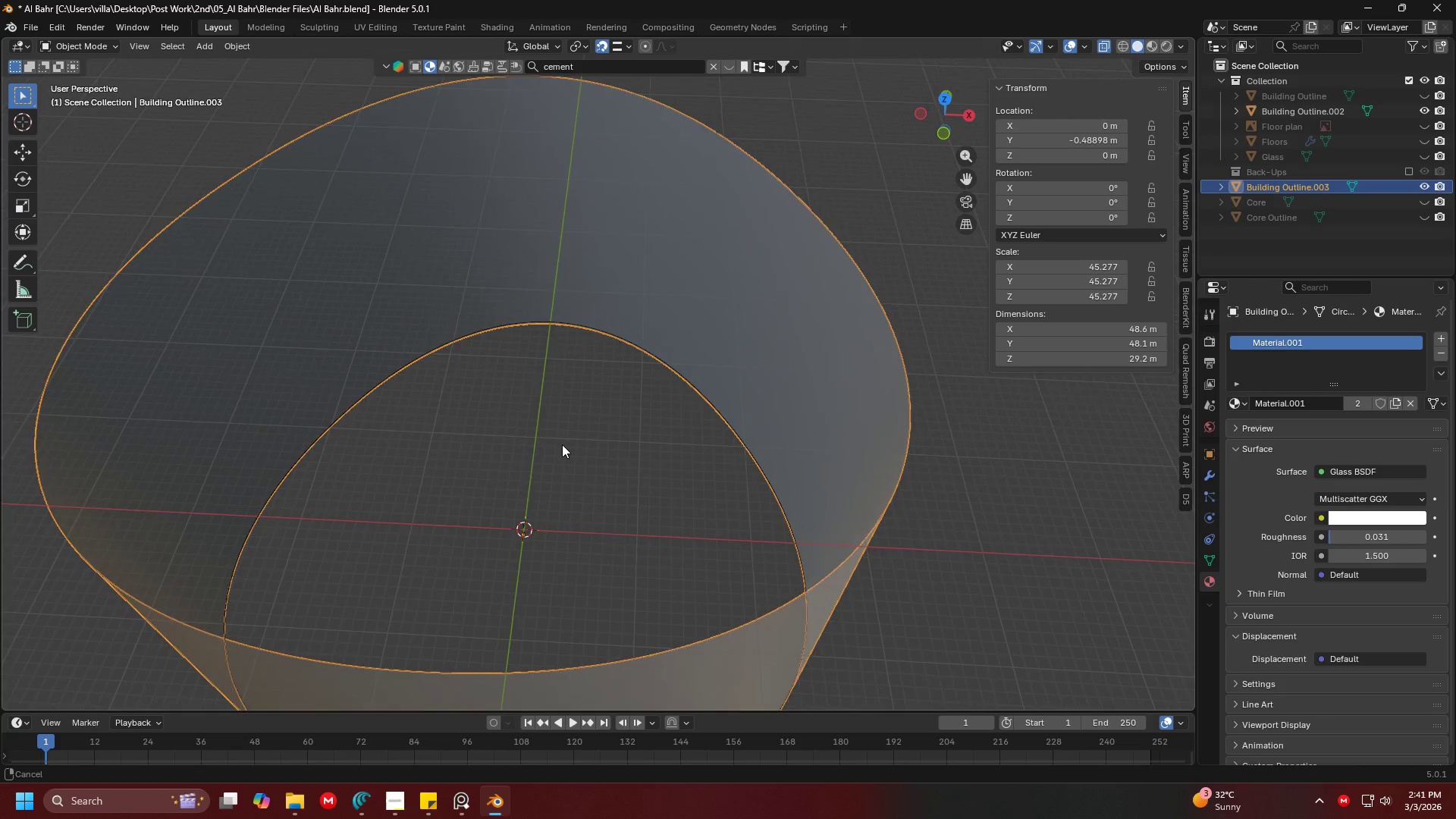 
hold_key(key=ShiftLeft, duration=1.52)
 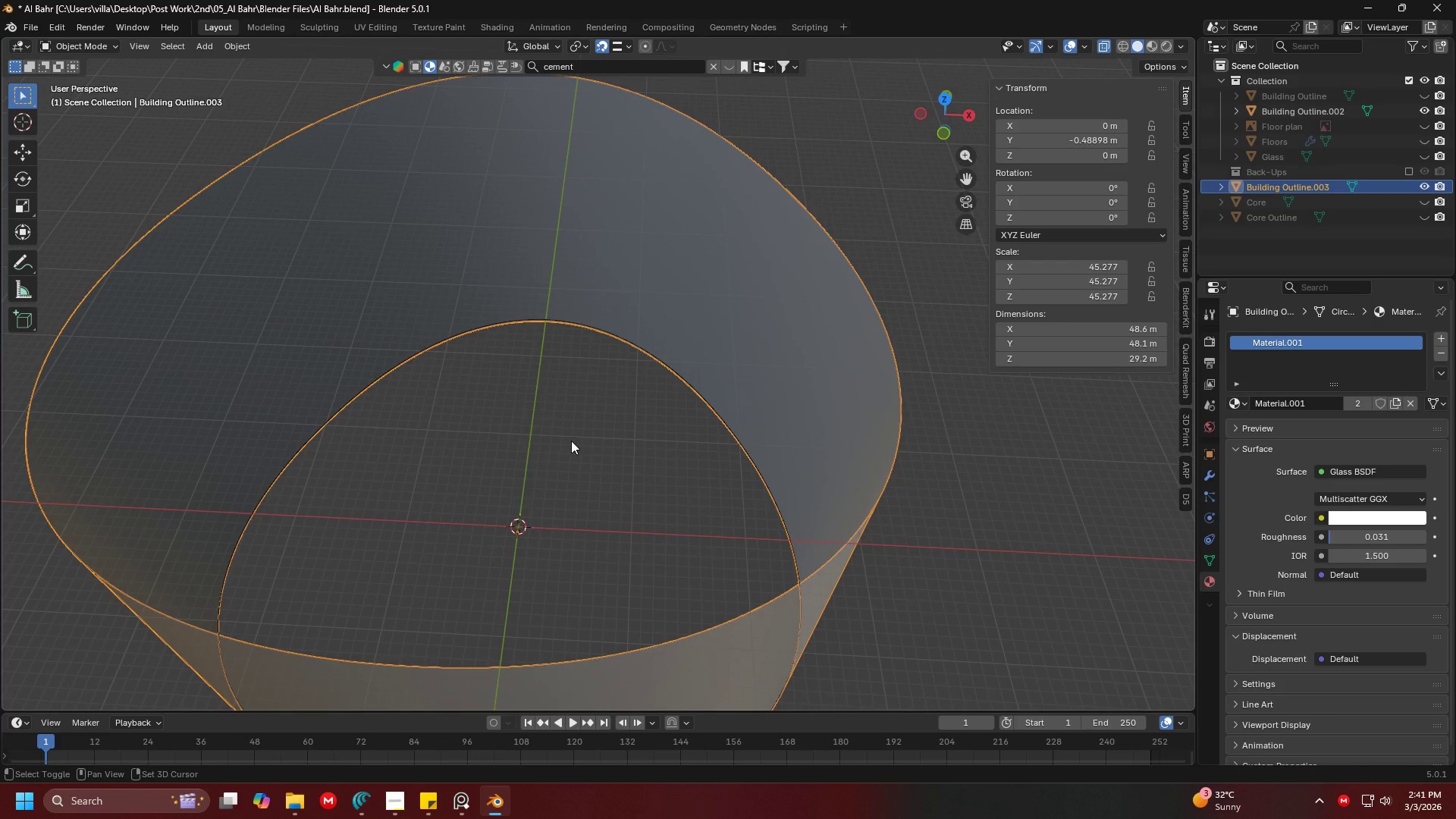 
hold_key(key=ShiftLeft, duration=1.0)
hold_key(key=ShiftLeft, duration=5.45)
scroll: coordinate [572, 463], scroll_direction: down, amount: 2.0
 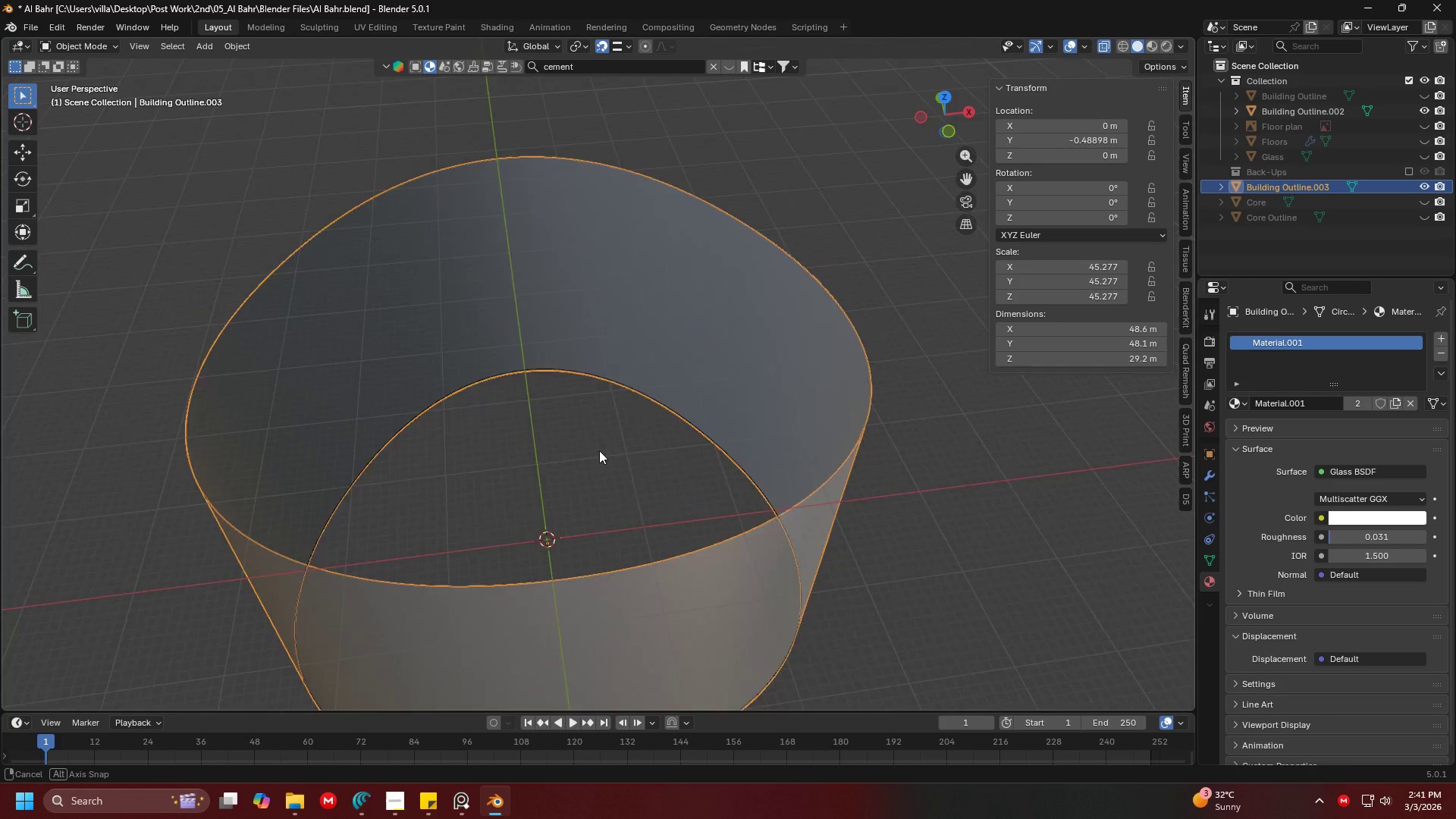 
left_click([1351, 200])
 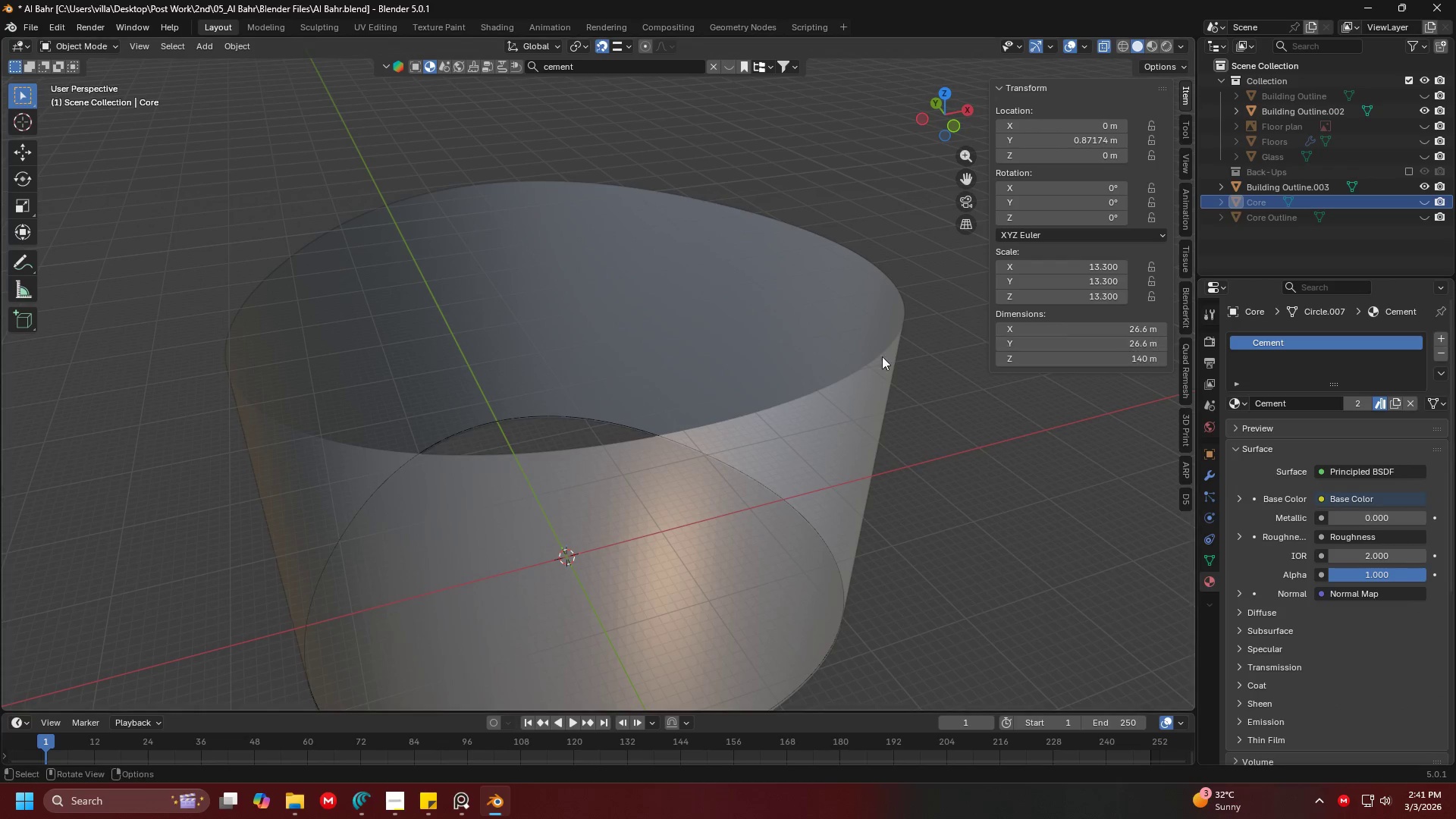 
left_click([857, 355])
 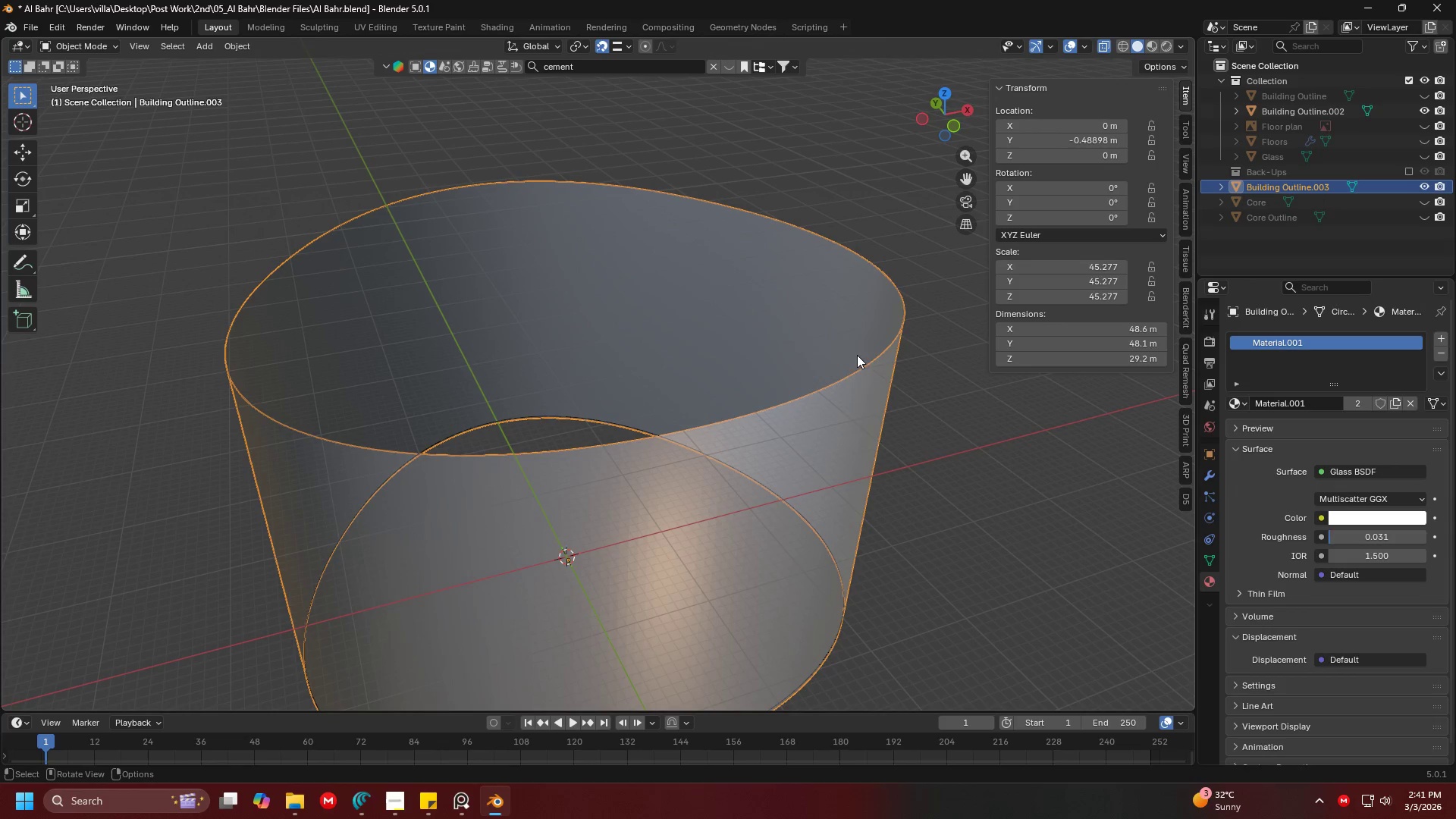 
hold_key(key=Z, duration=0.53)
 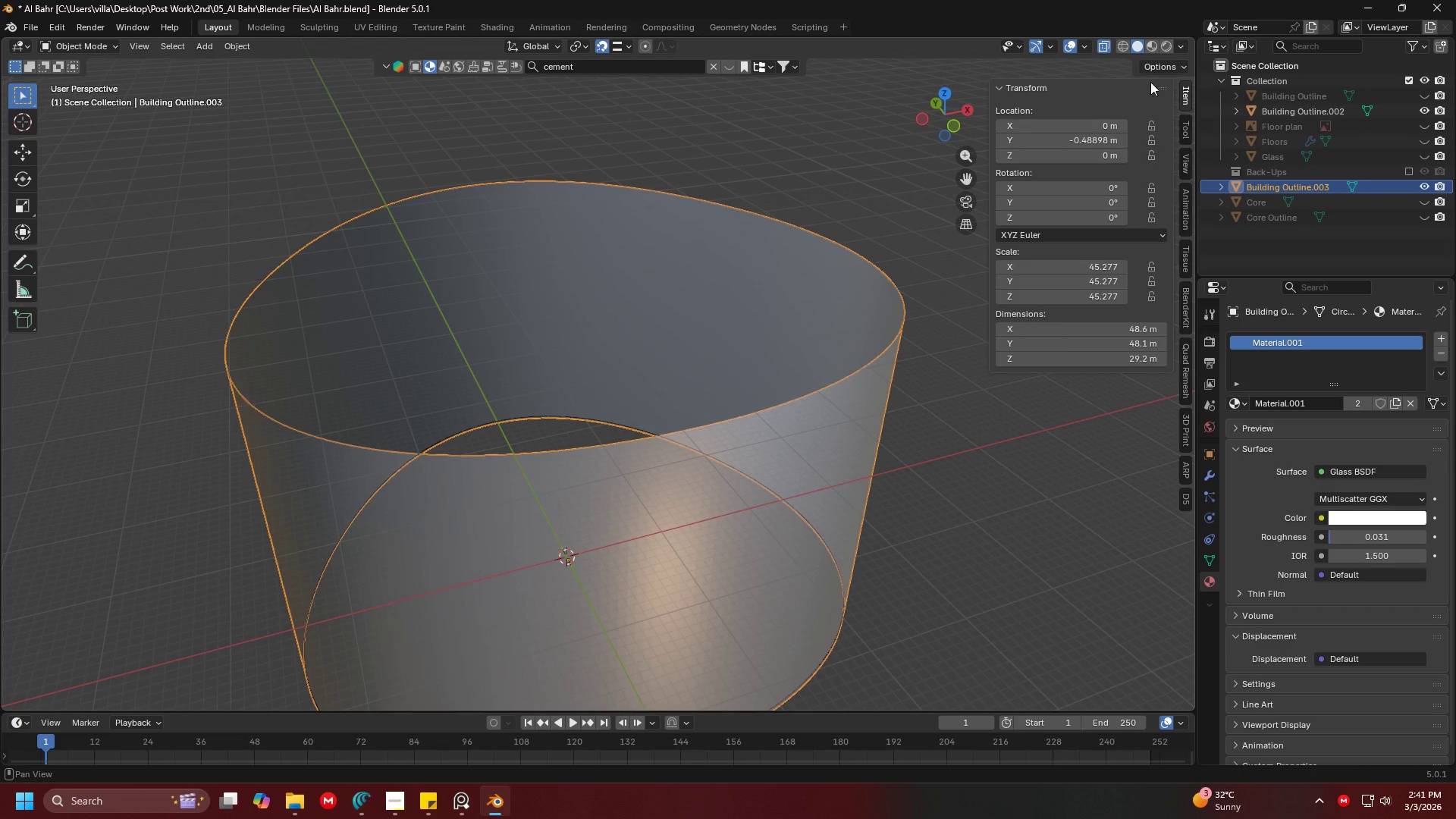 
left_click([967, 351])
 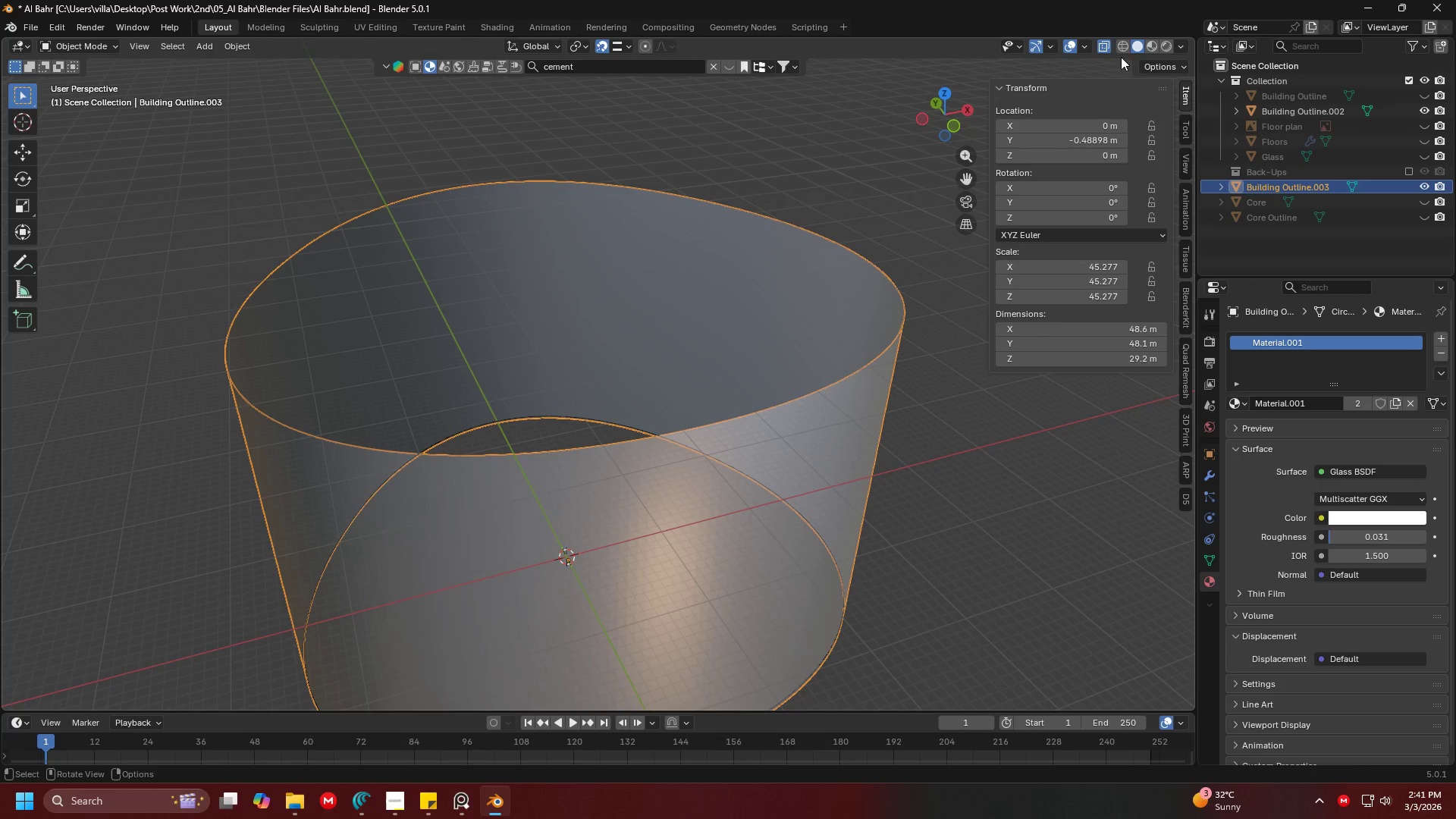 
left_click([1100, 48])
 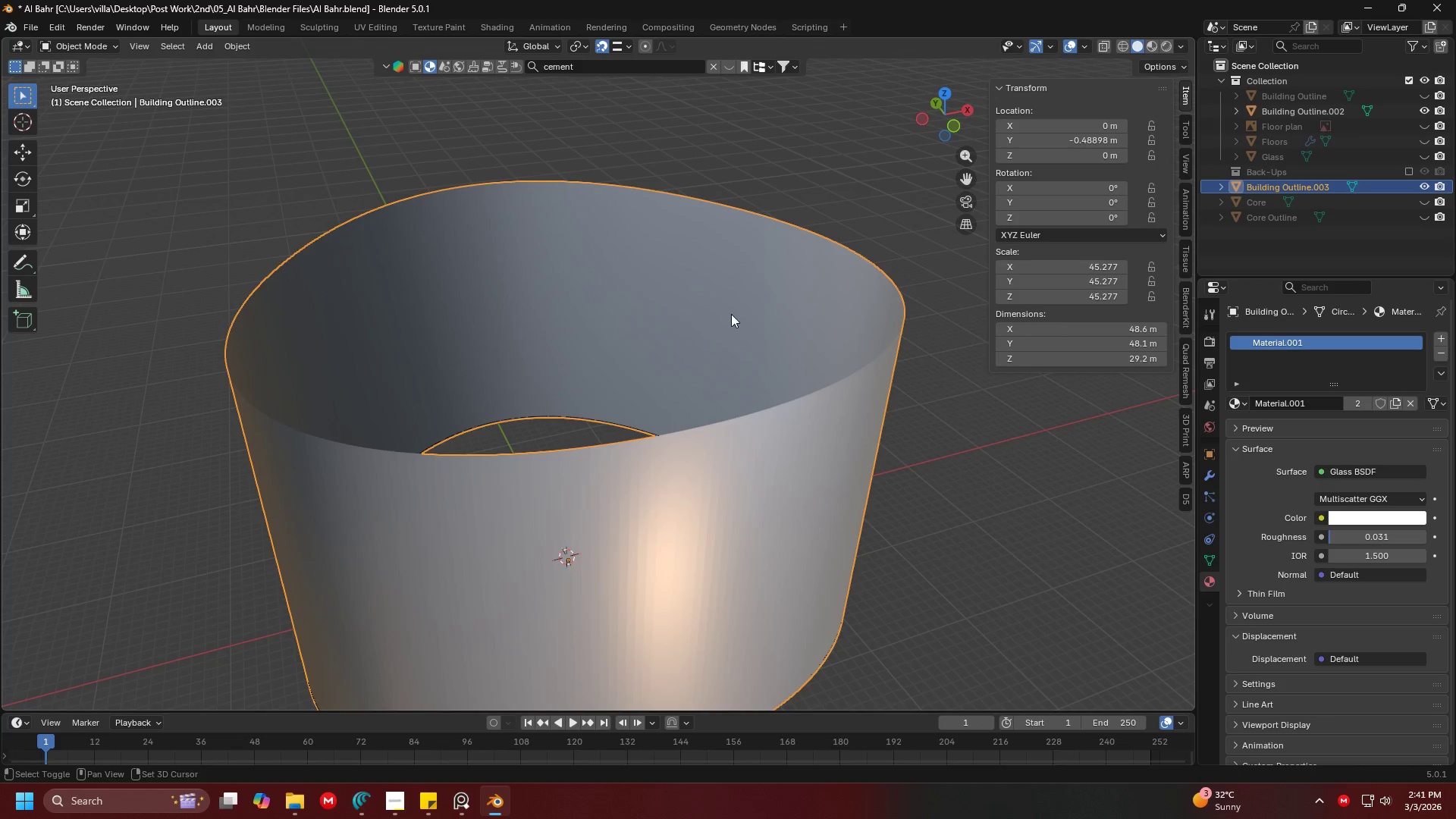 
key(Z)
 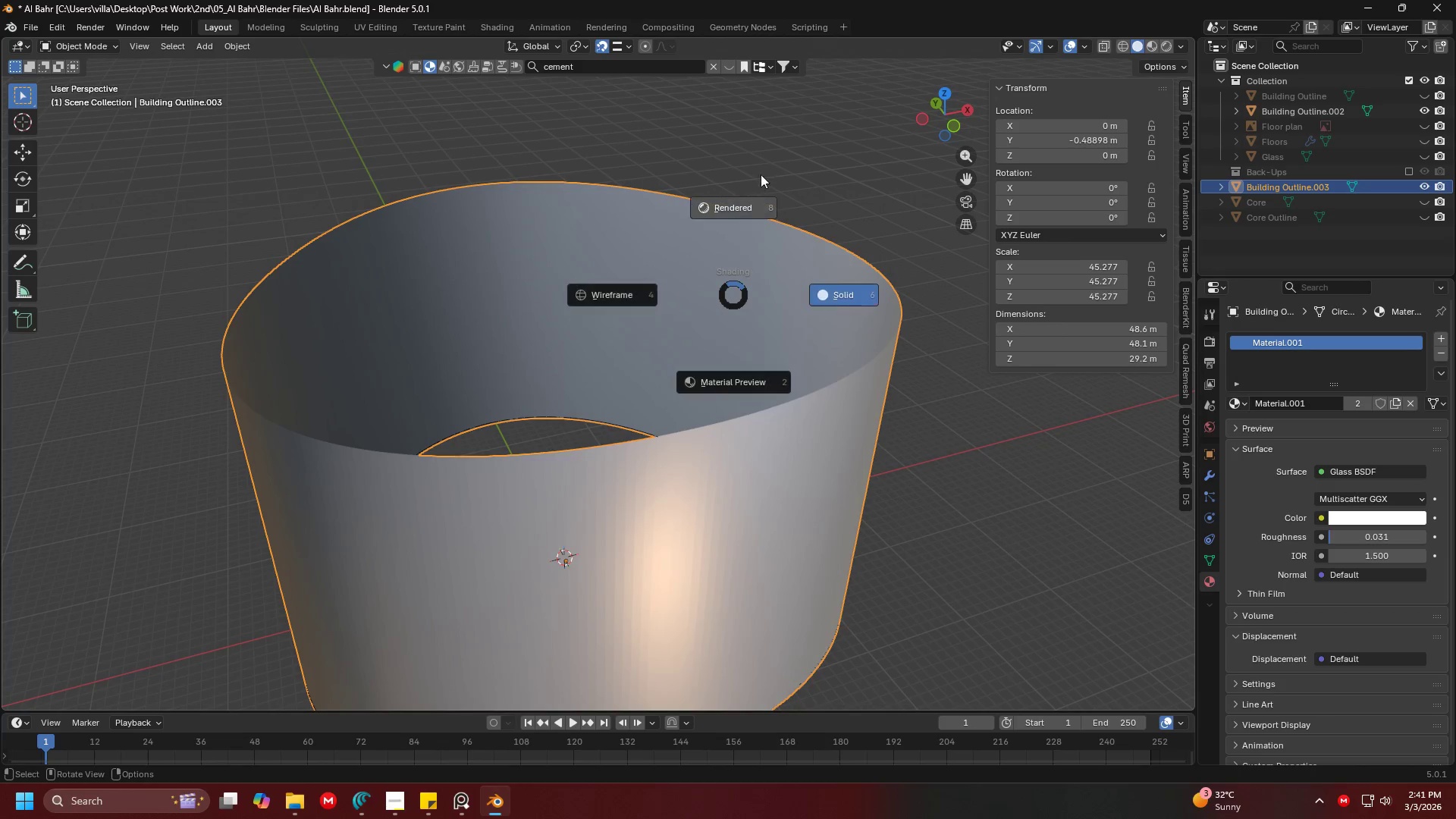 
left_click([764, 162])
 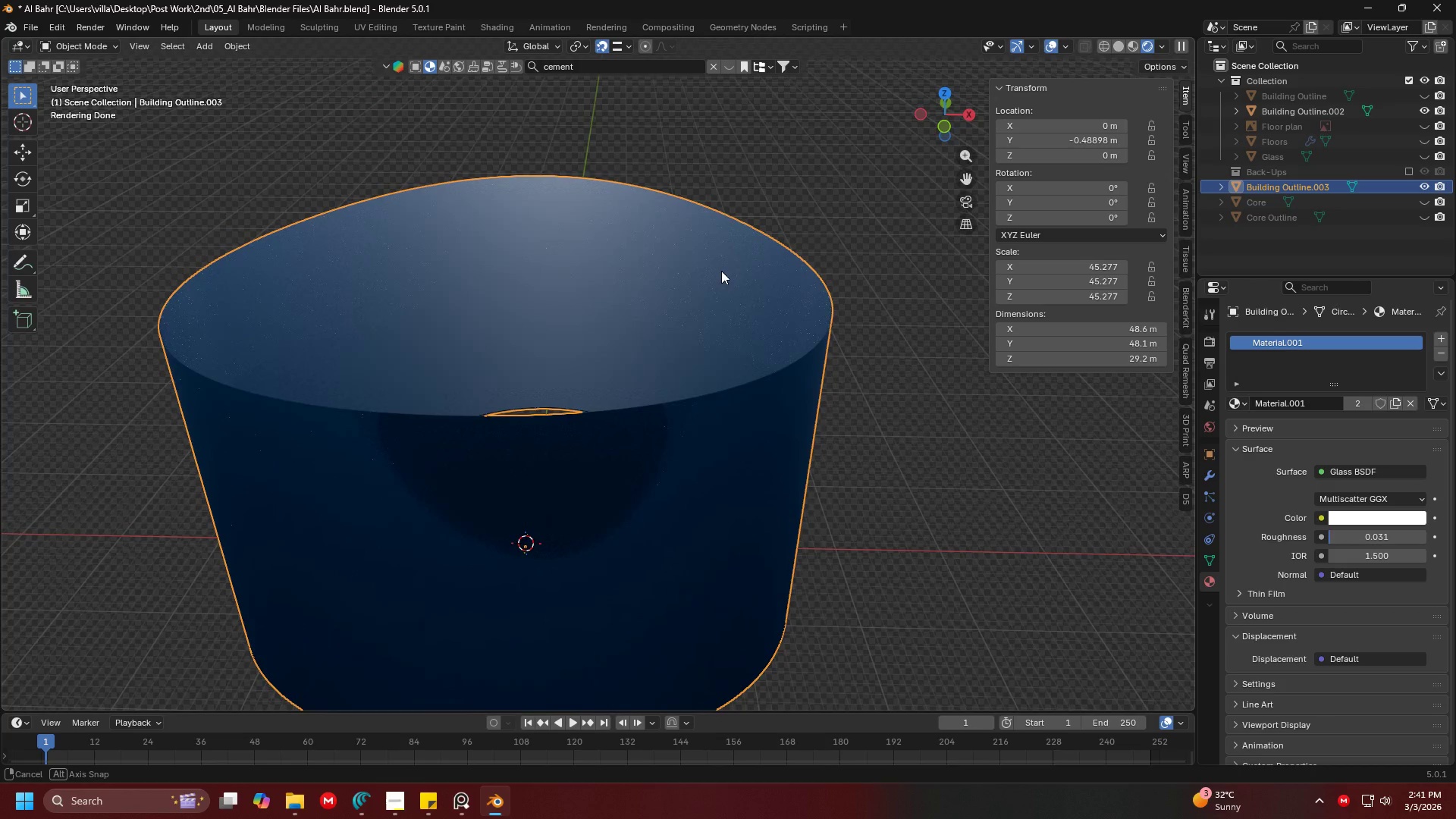 
wait(6.8)
 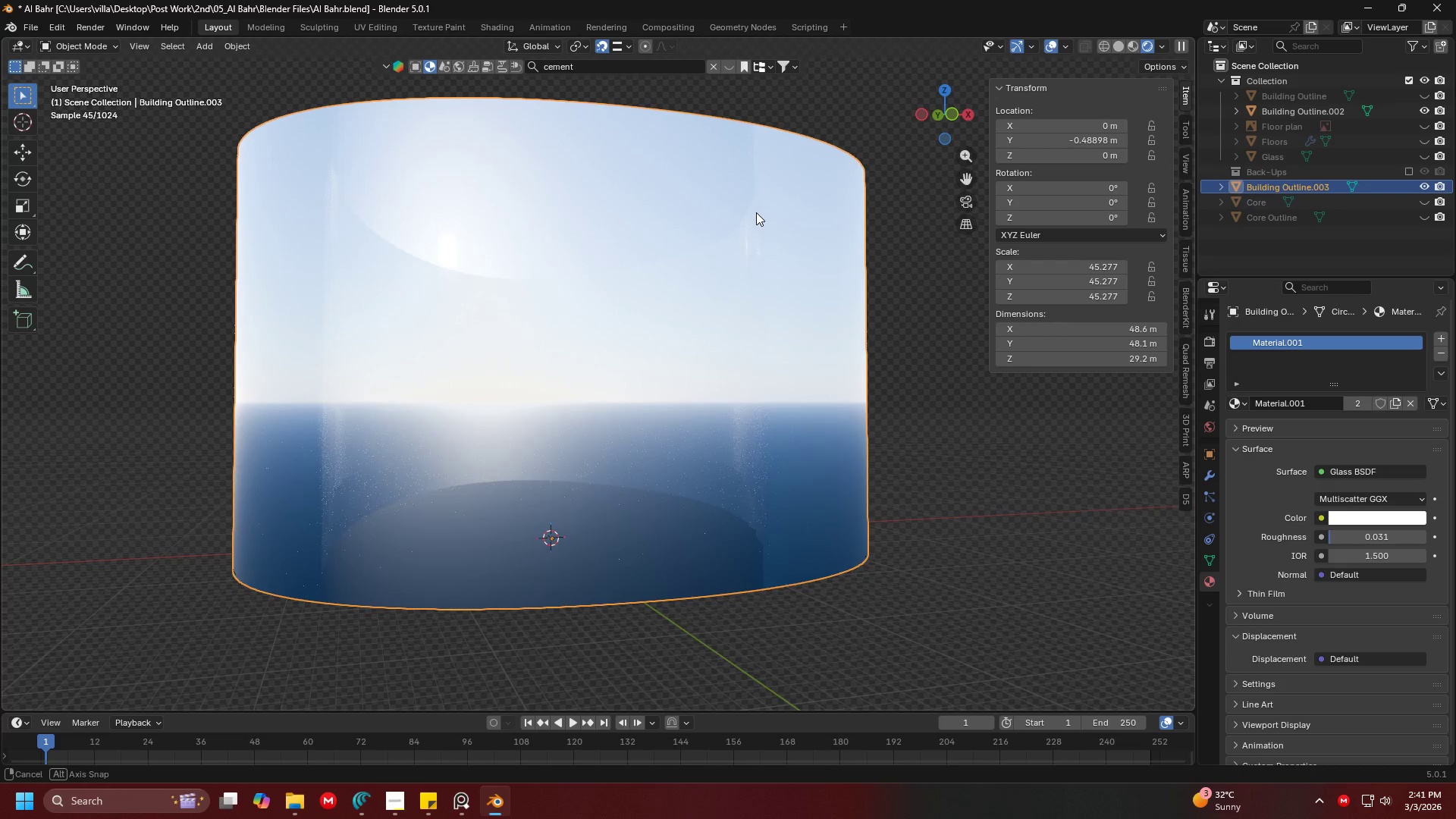 
key(Shift+ShiftLeft)
 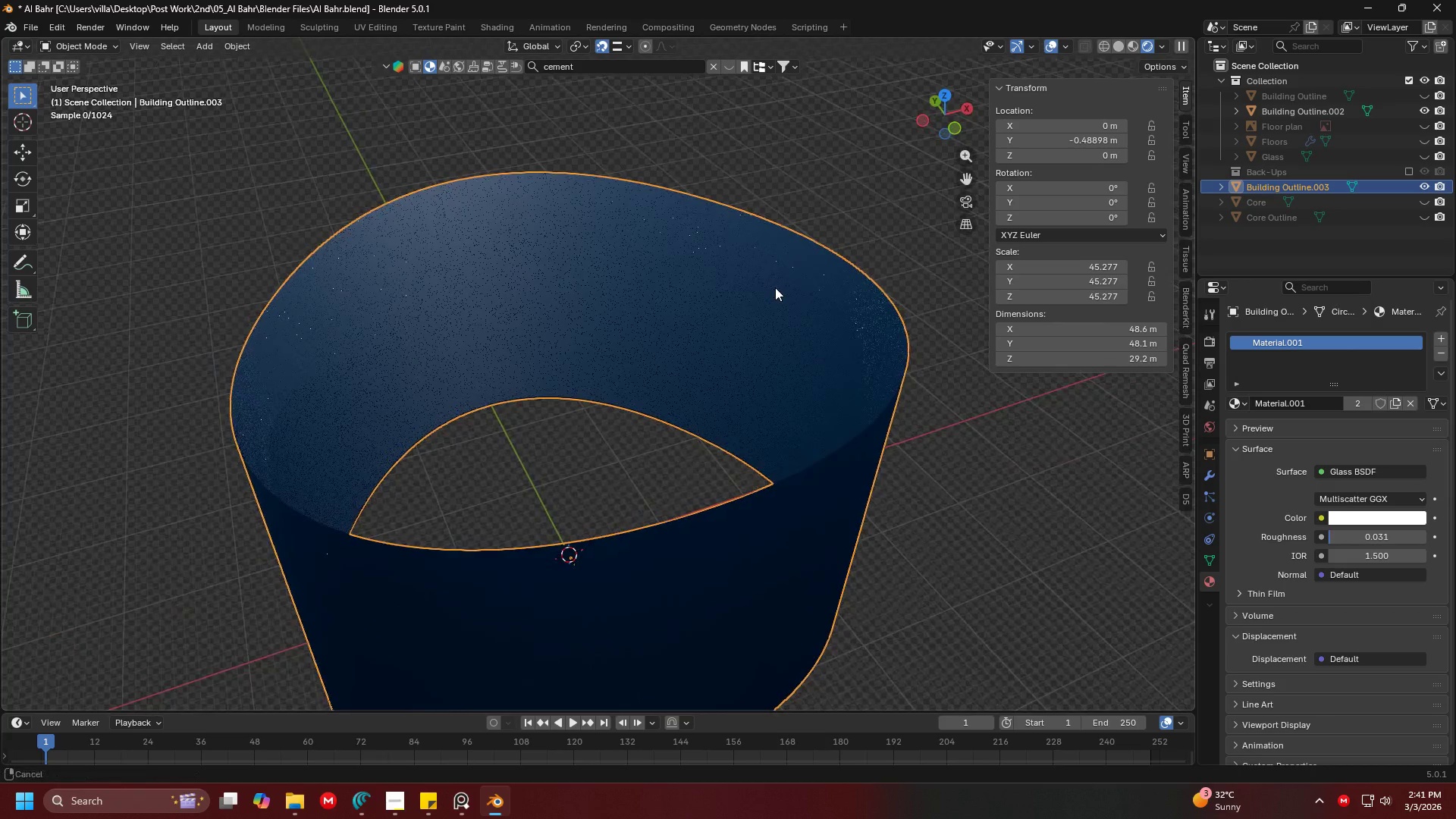 
key(Shift+ShiftLeft)
 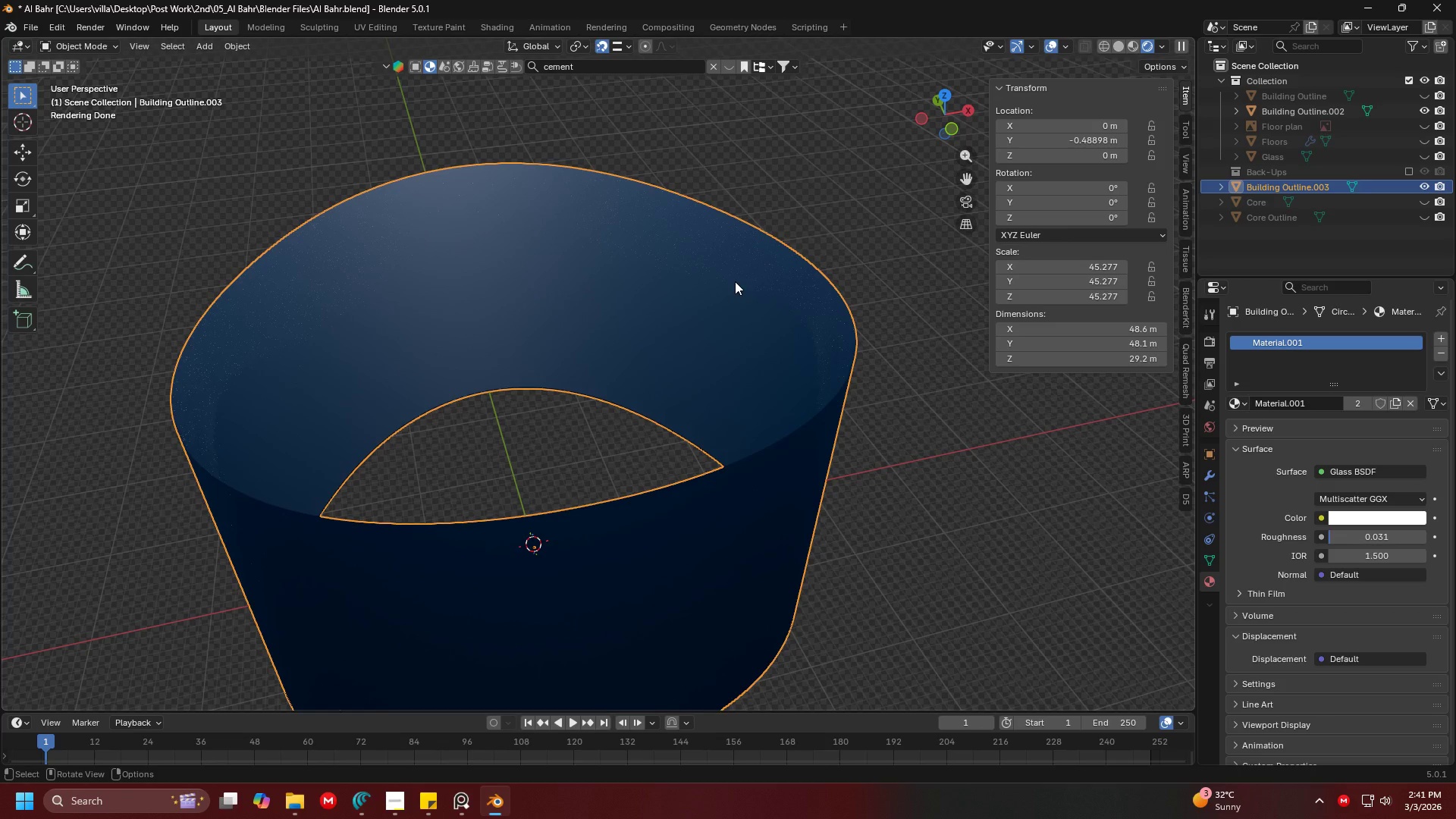 
wait(5.28)
 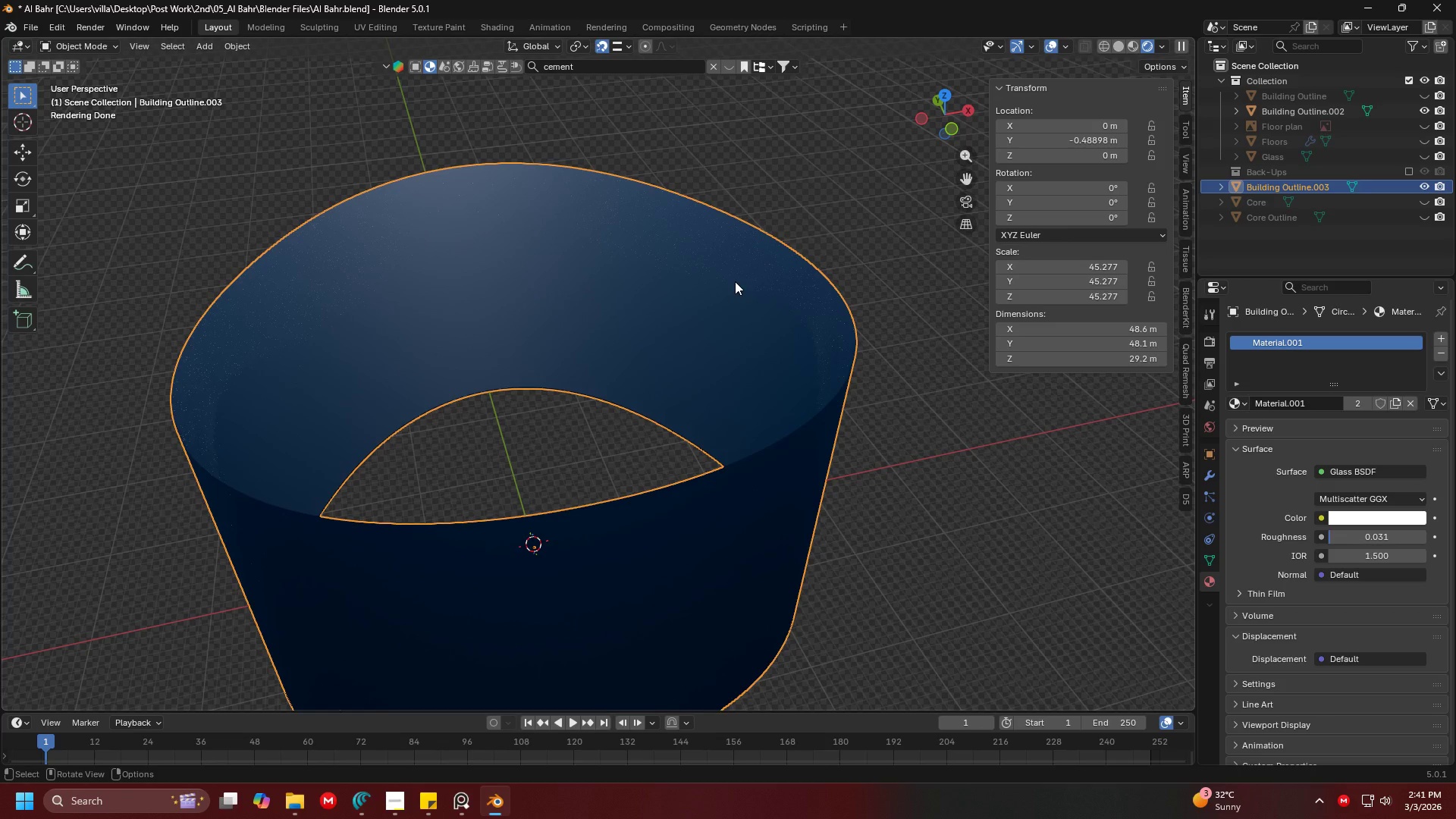 
key(7)
 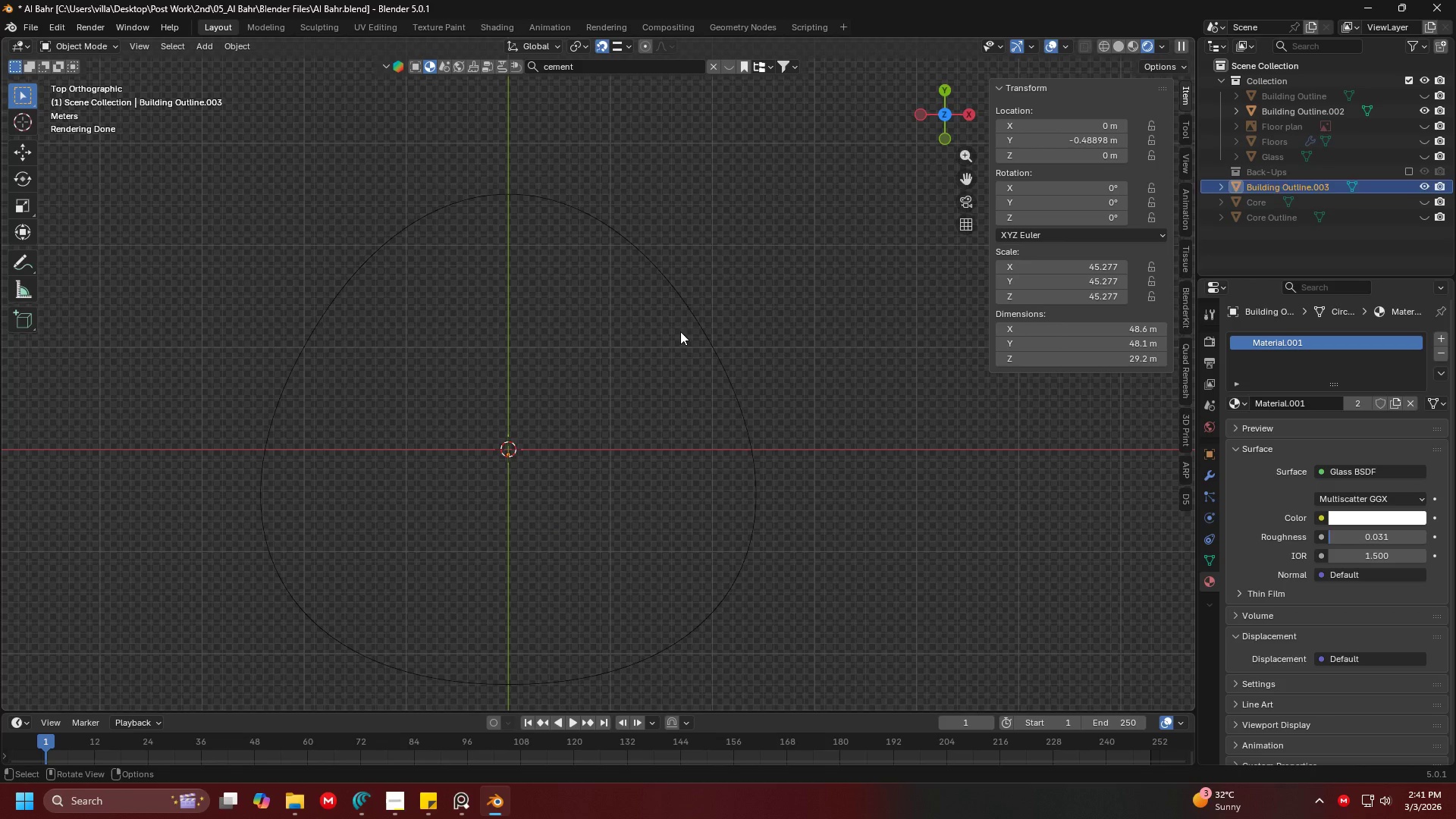 
double_click([701, 329])
 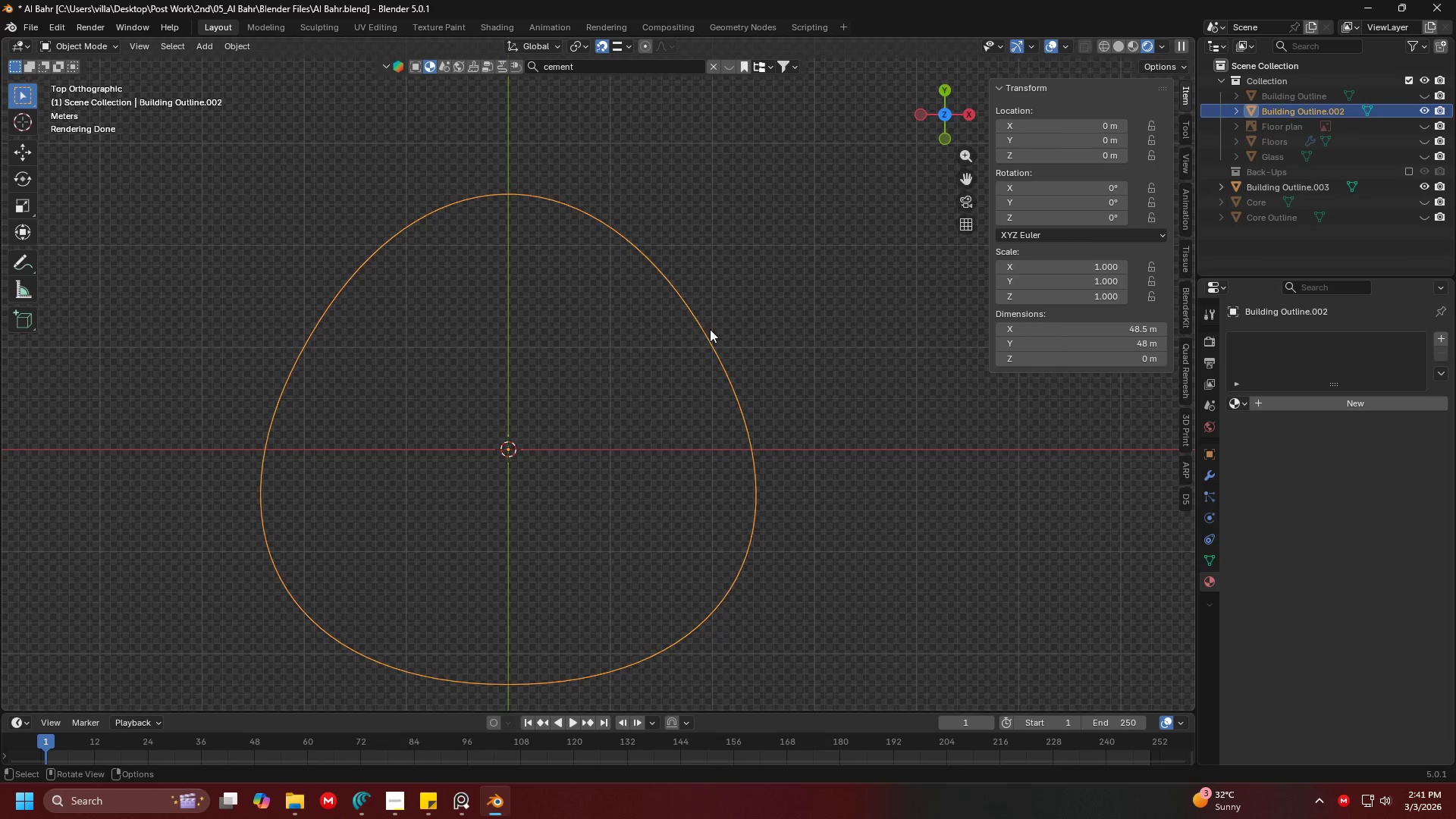 
key(Shift+ShiftLeft)
 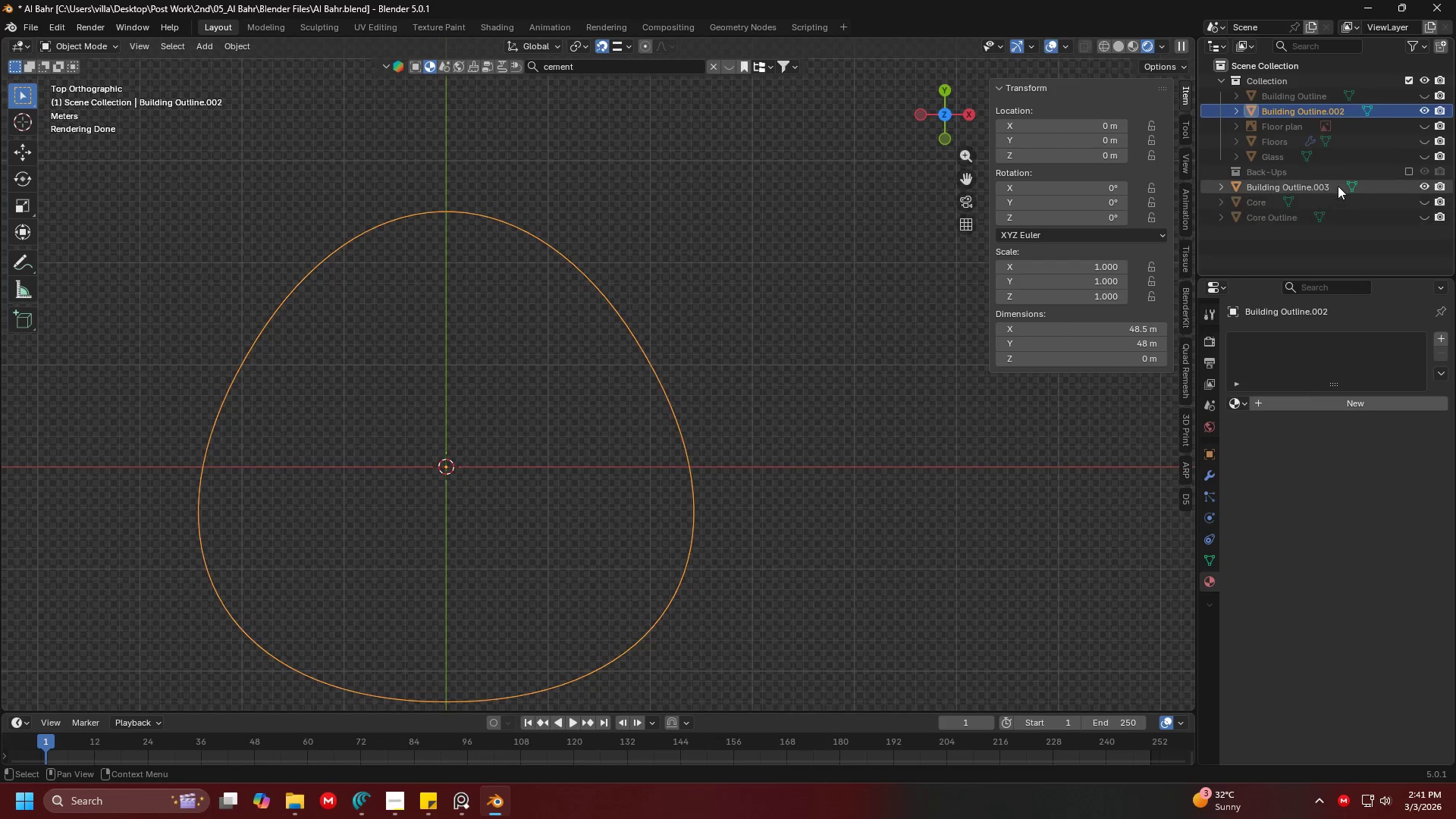 
left_click([1309, 187])
 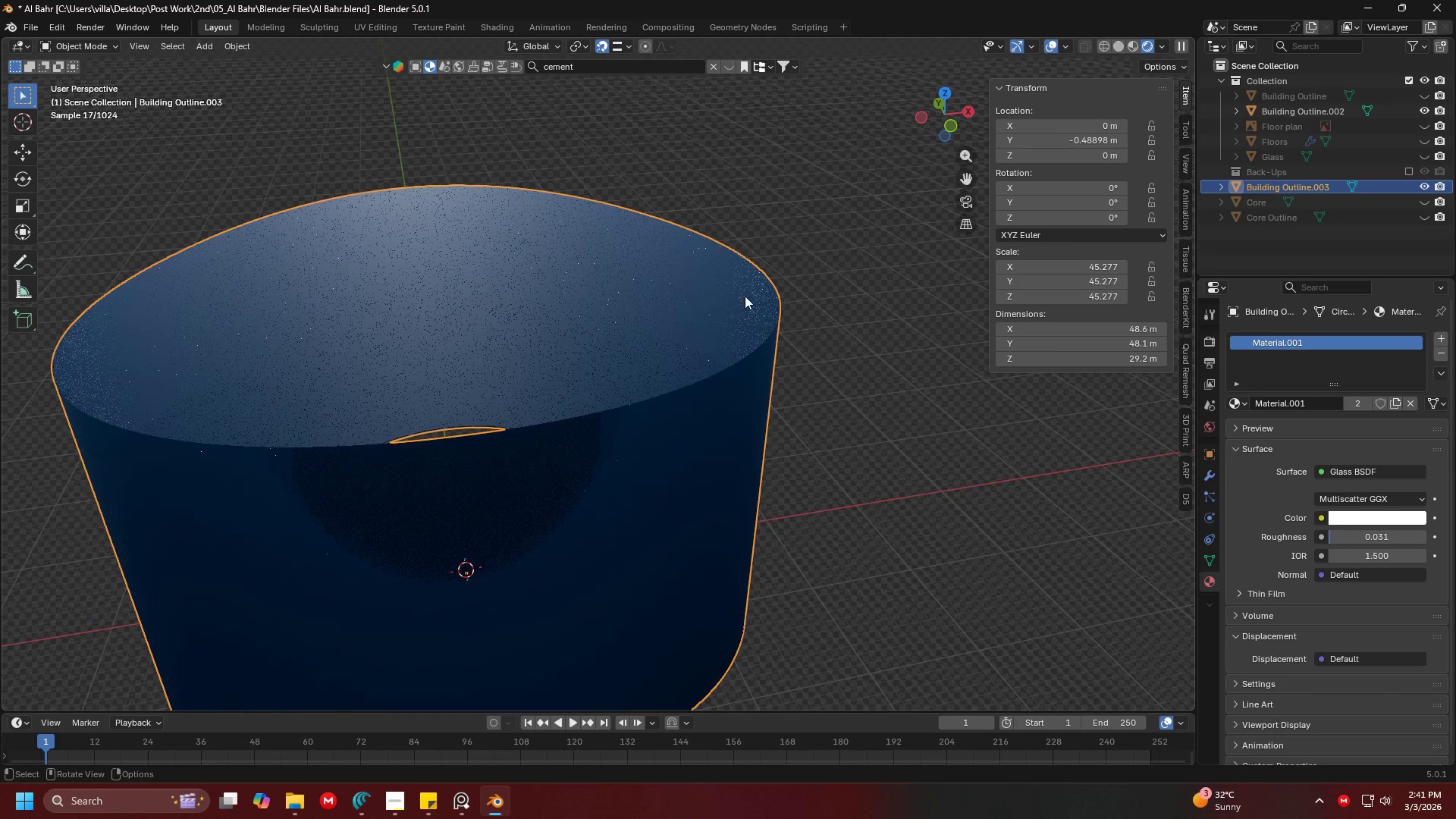 
left_click([1302, 108])
 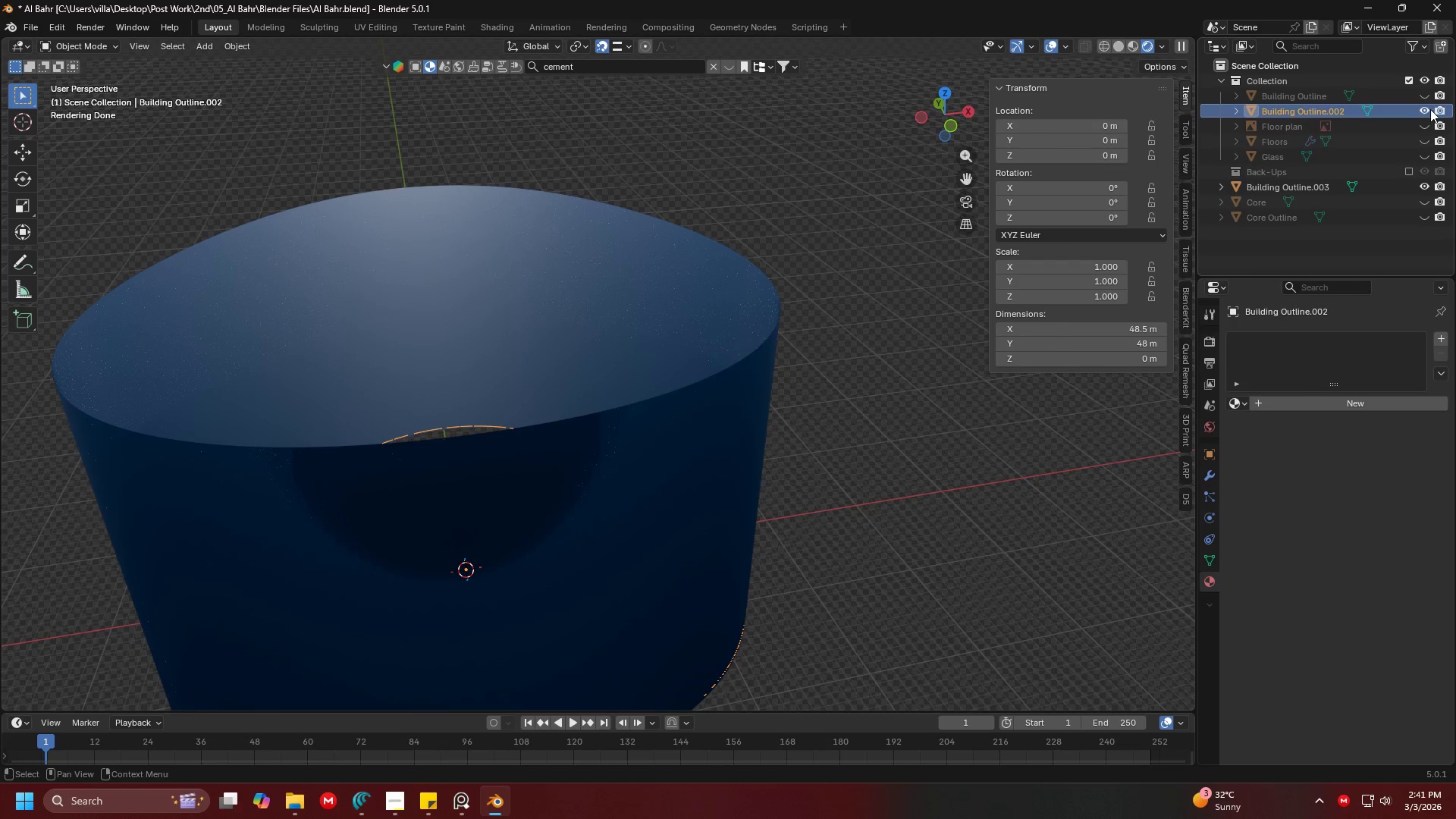 
left_click([1422, 106])
 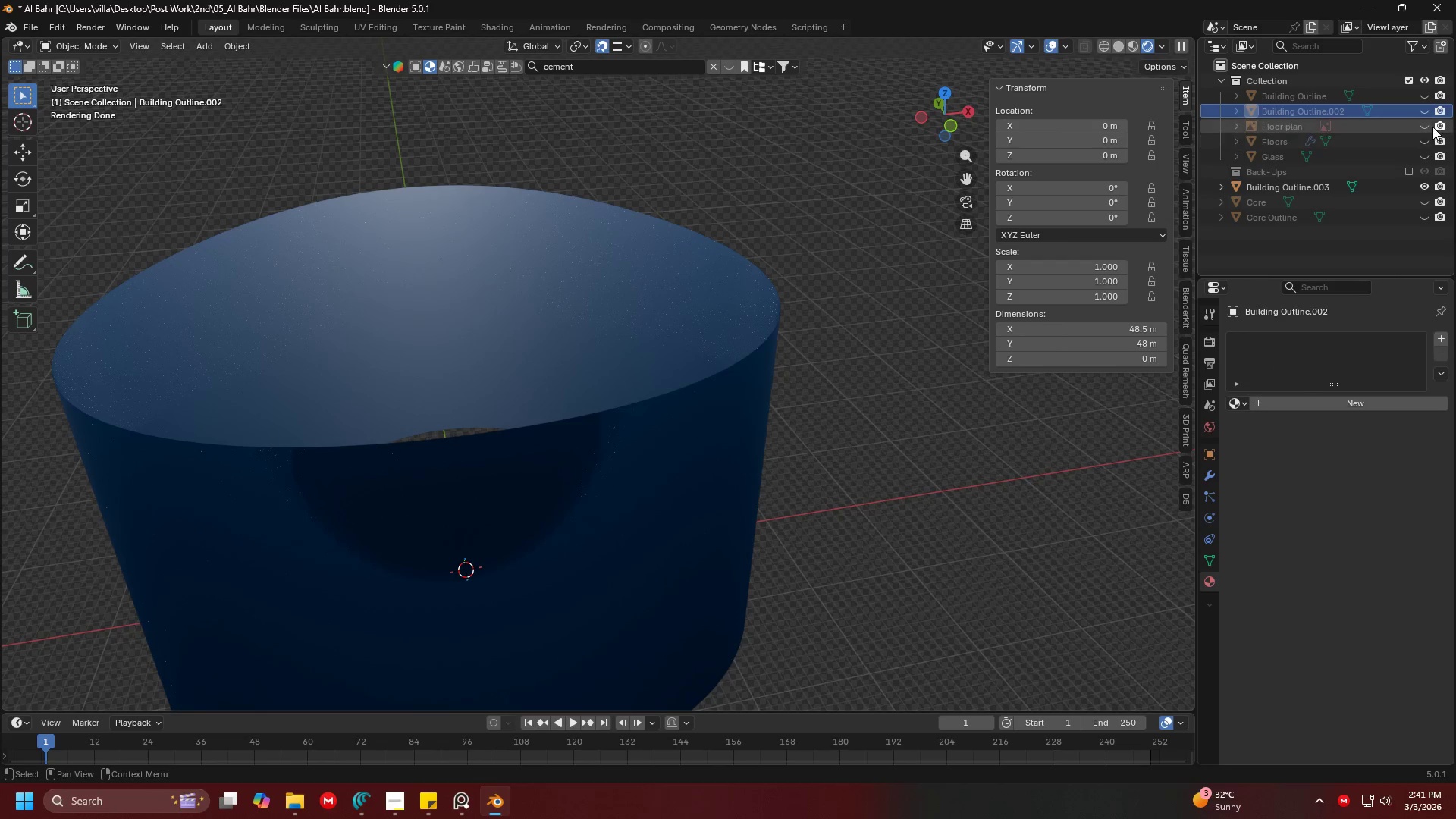 
left_click([1432, 126])
 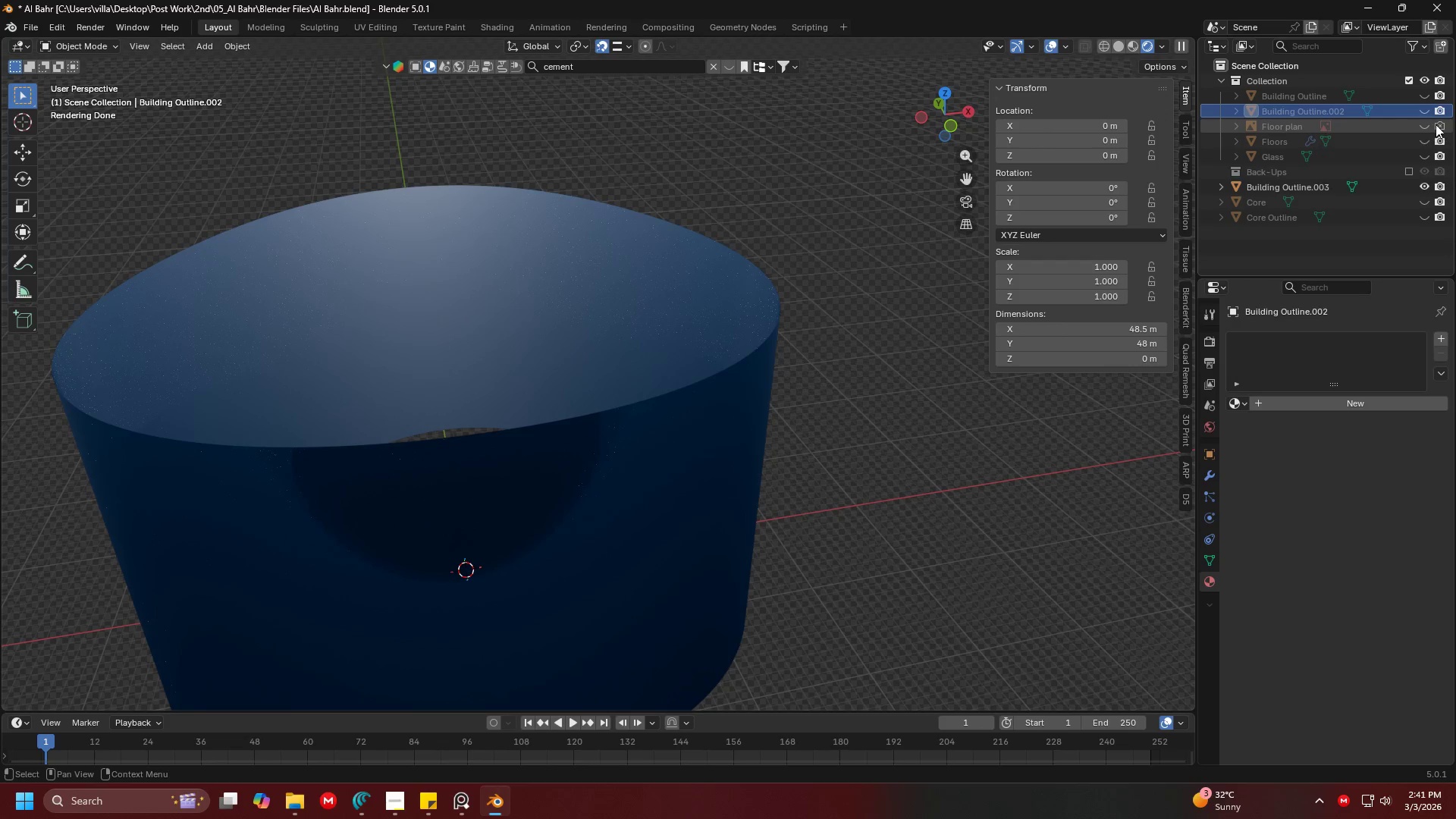 
double_click([1424, 125])
 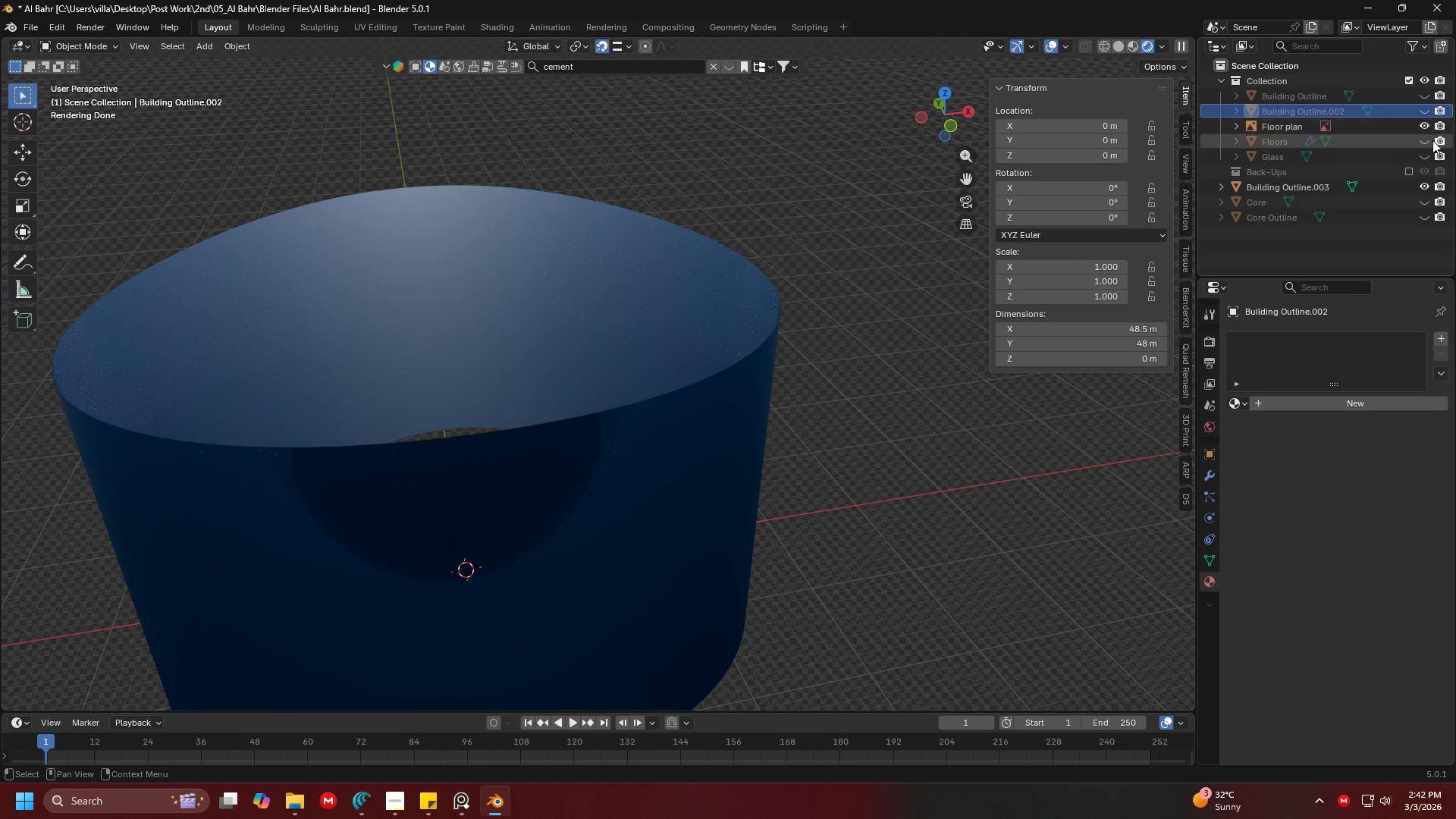 
left_click([1432, 140])
 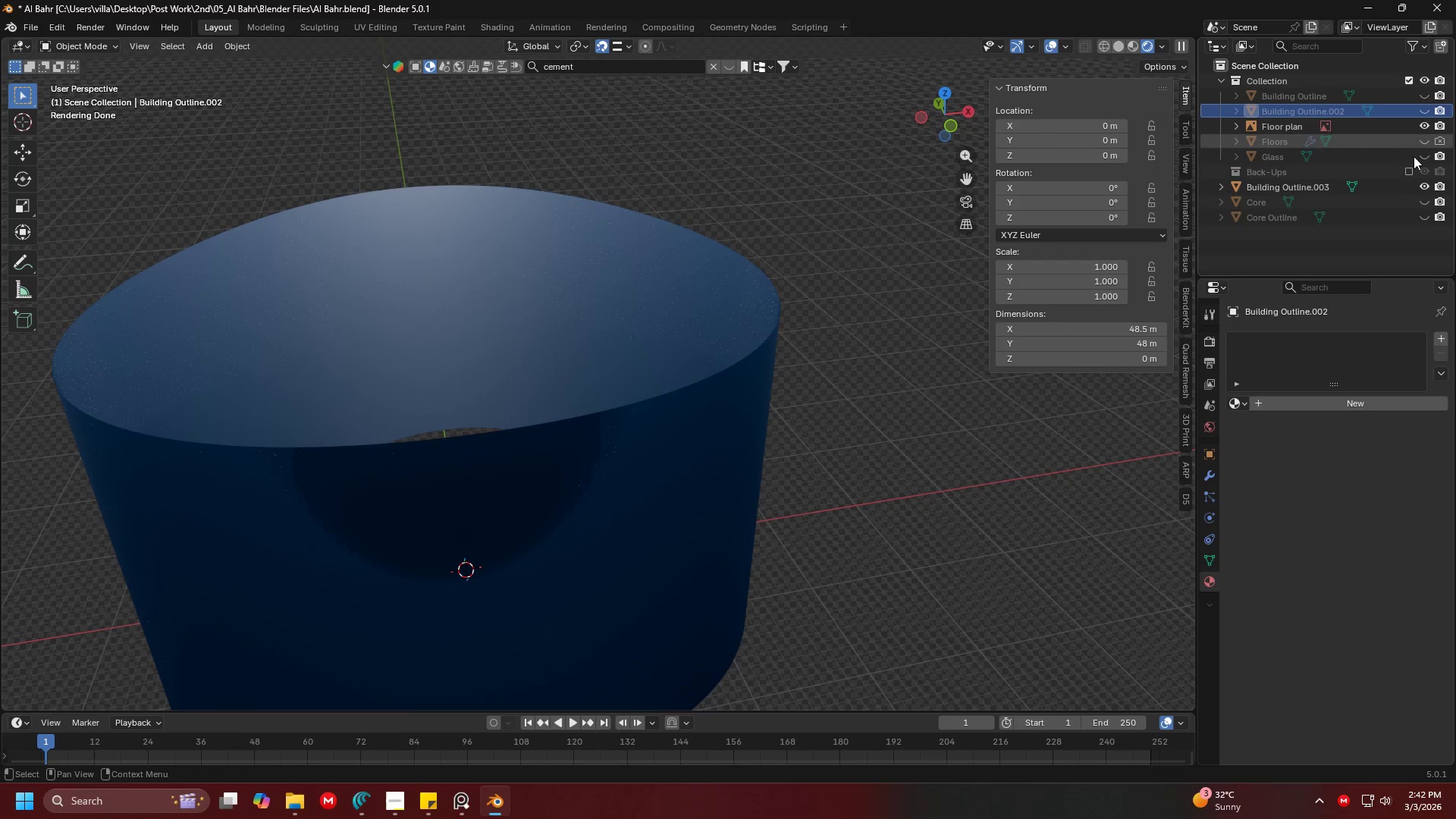 
scroll: coordinate [566, 327], scroll_direction: down, amount: 2.0
 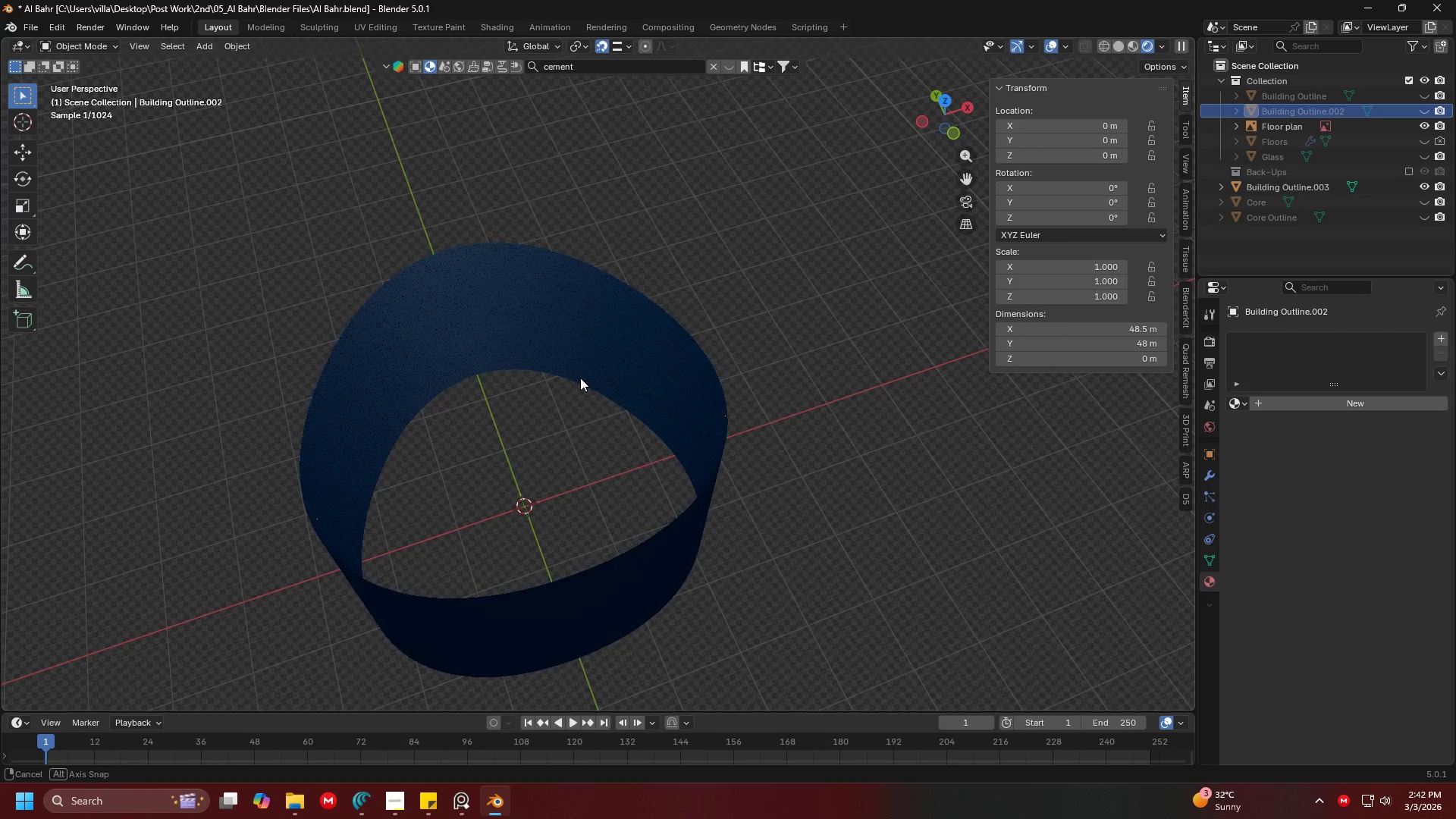 
scroll: coordinate [590, 360], scroll_direction: up, amount: 1.0
 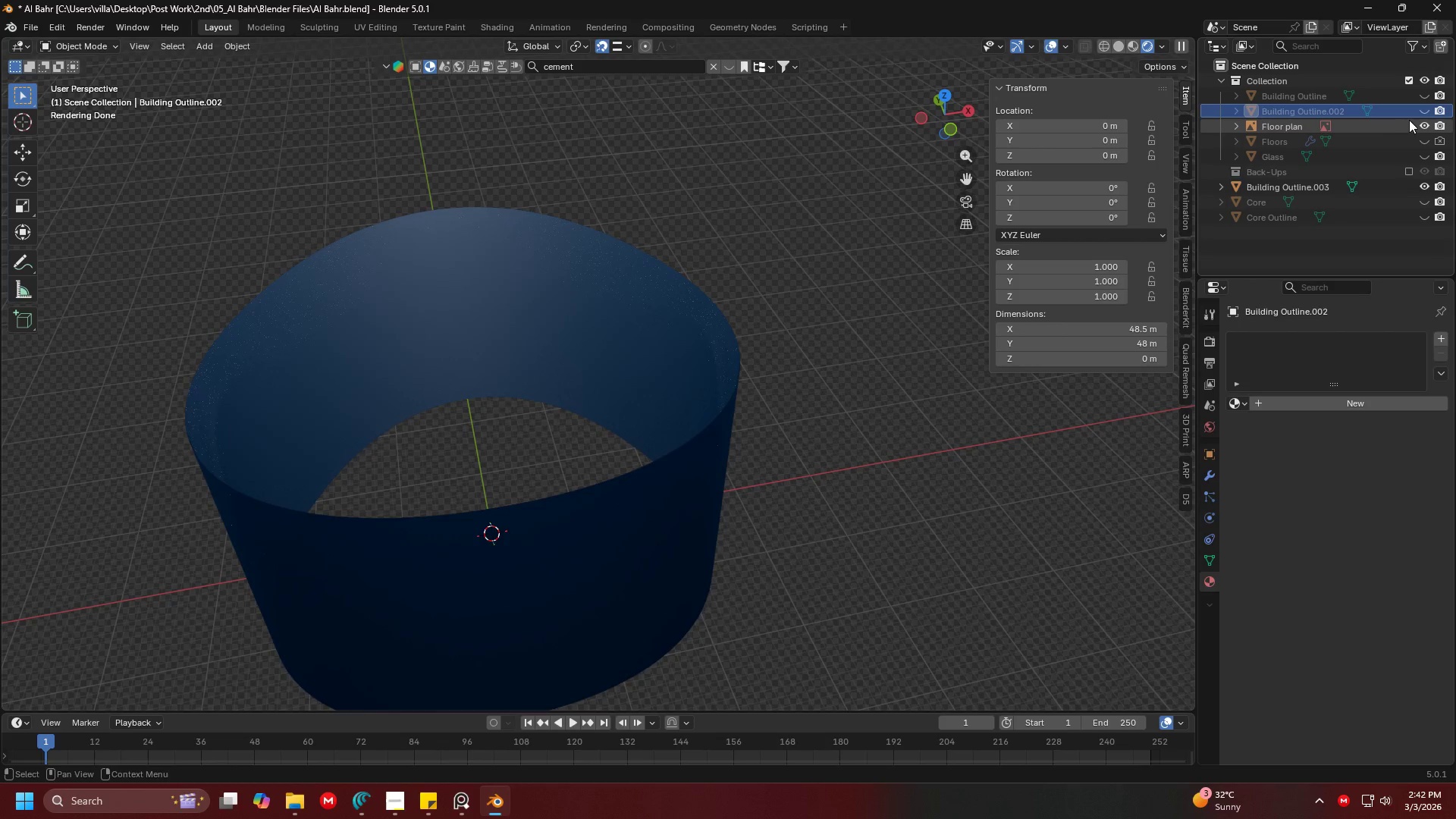 
left_click([1422, 123])
 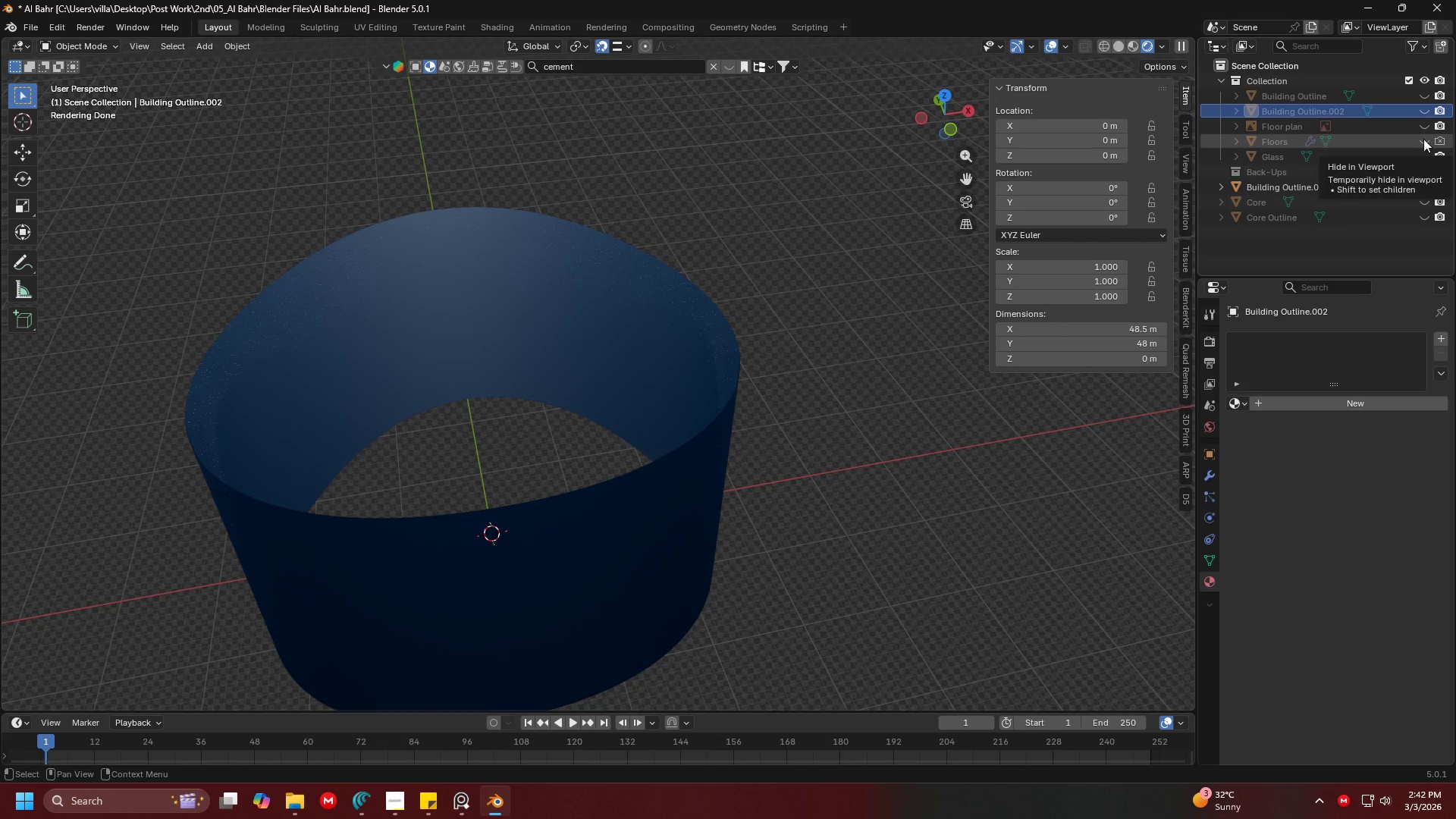 
wait(8.97)
 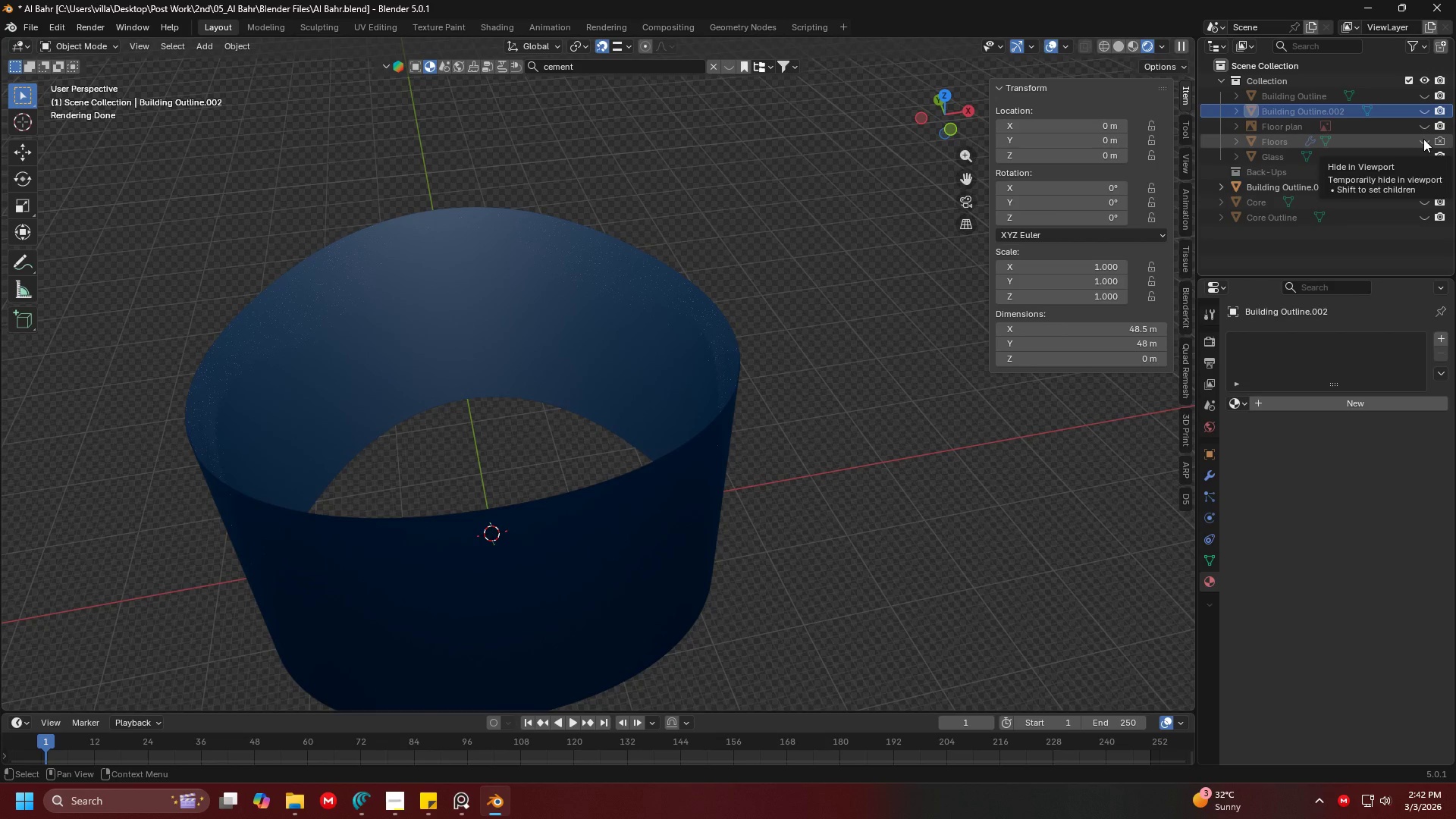 
left_click([1423, 139])
 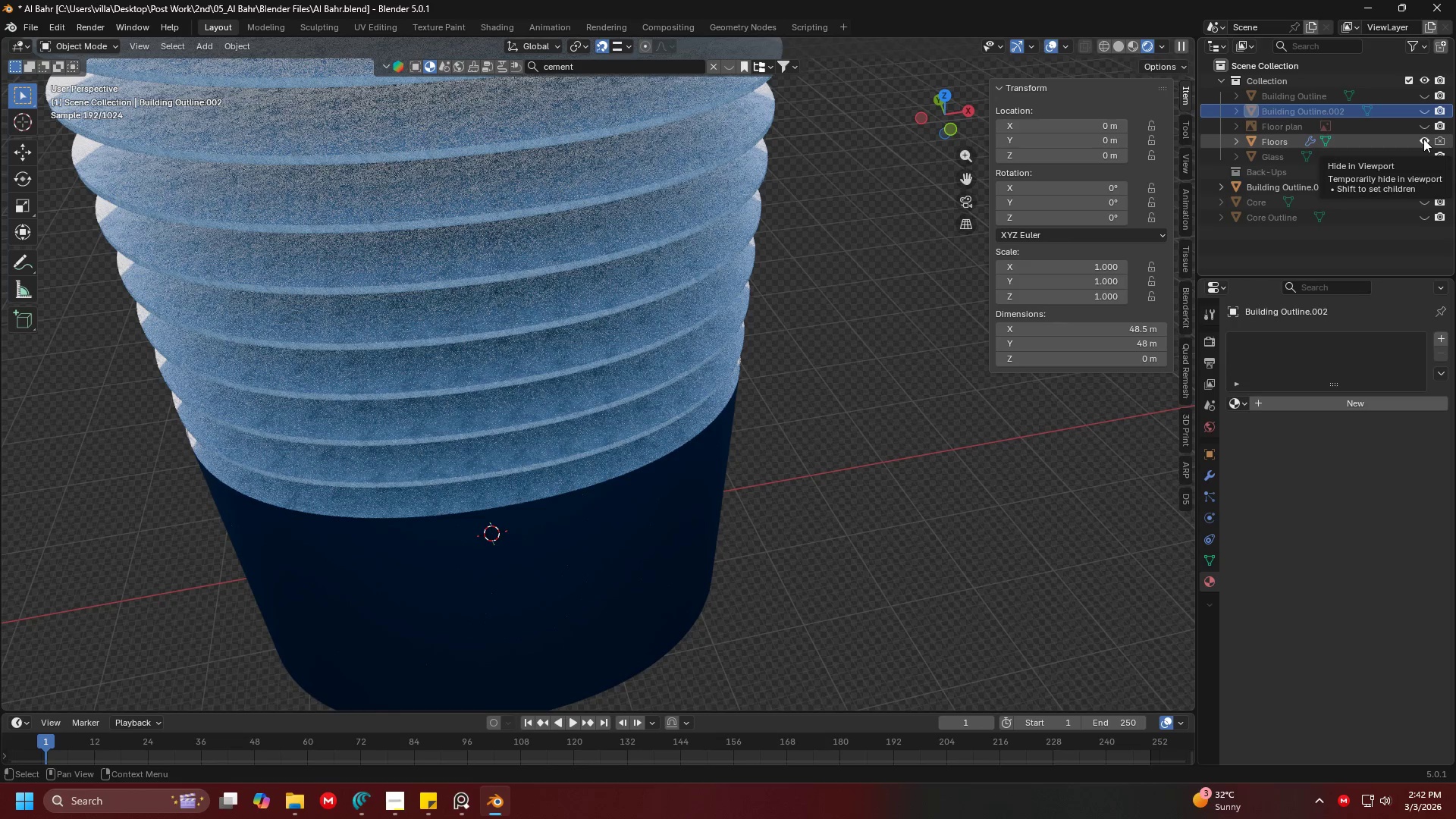 
scroll: coordinate [810, 286], scroll_direction: down, amount: 2.0
 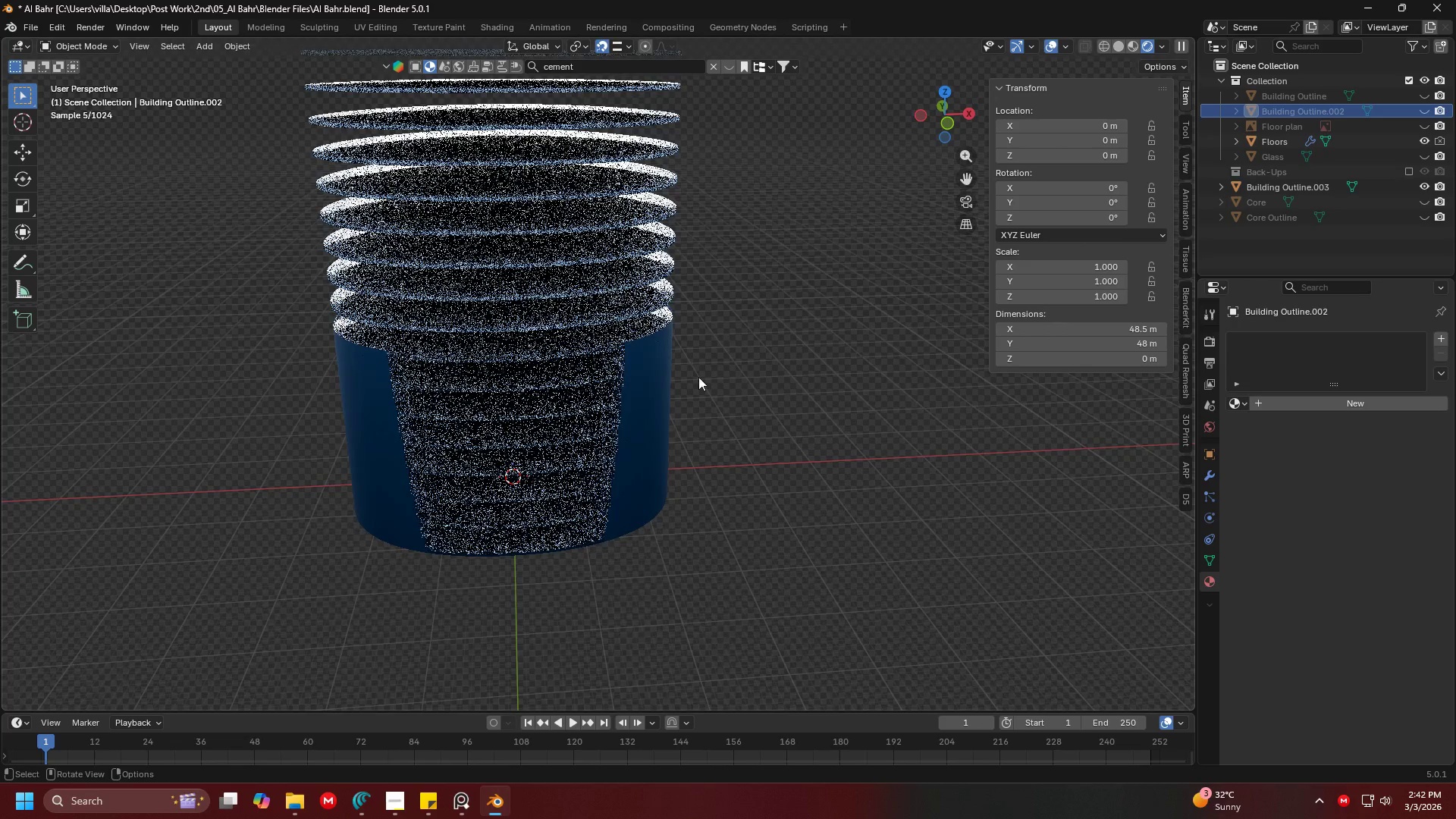 
left_click([623, 422])
 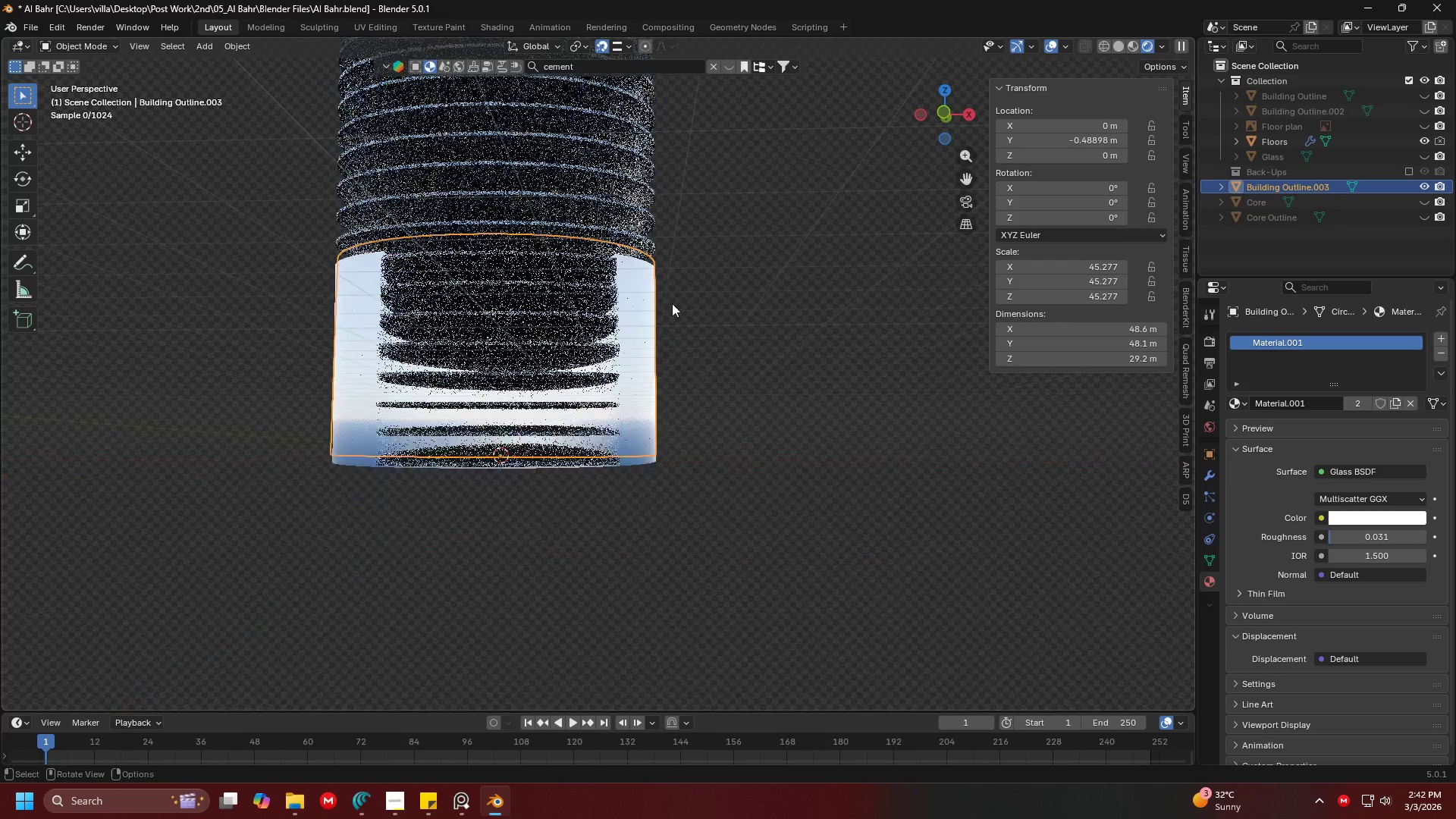 
key(Shift+ShiftLeft)
 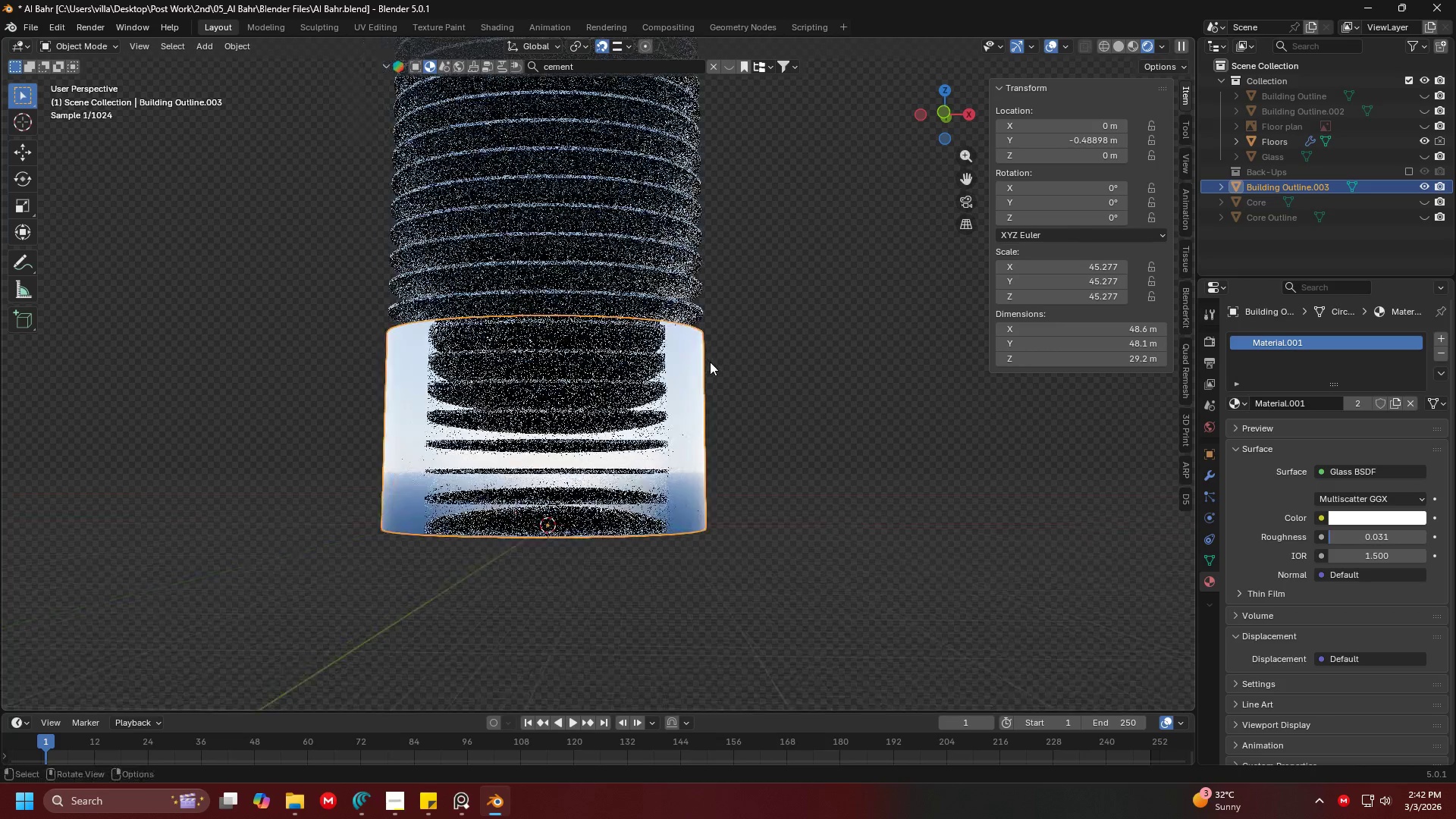 
scroll: coordinate [710, 362], scroll_direction: up, amount: 2.0
 